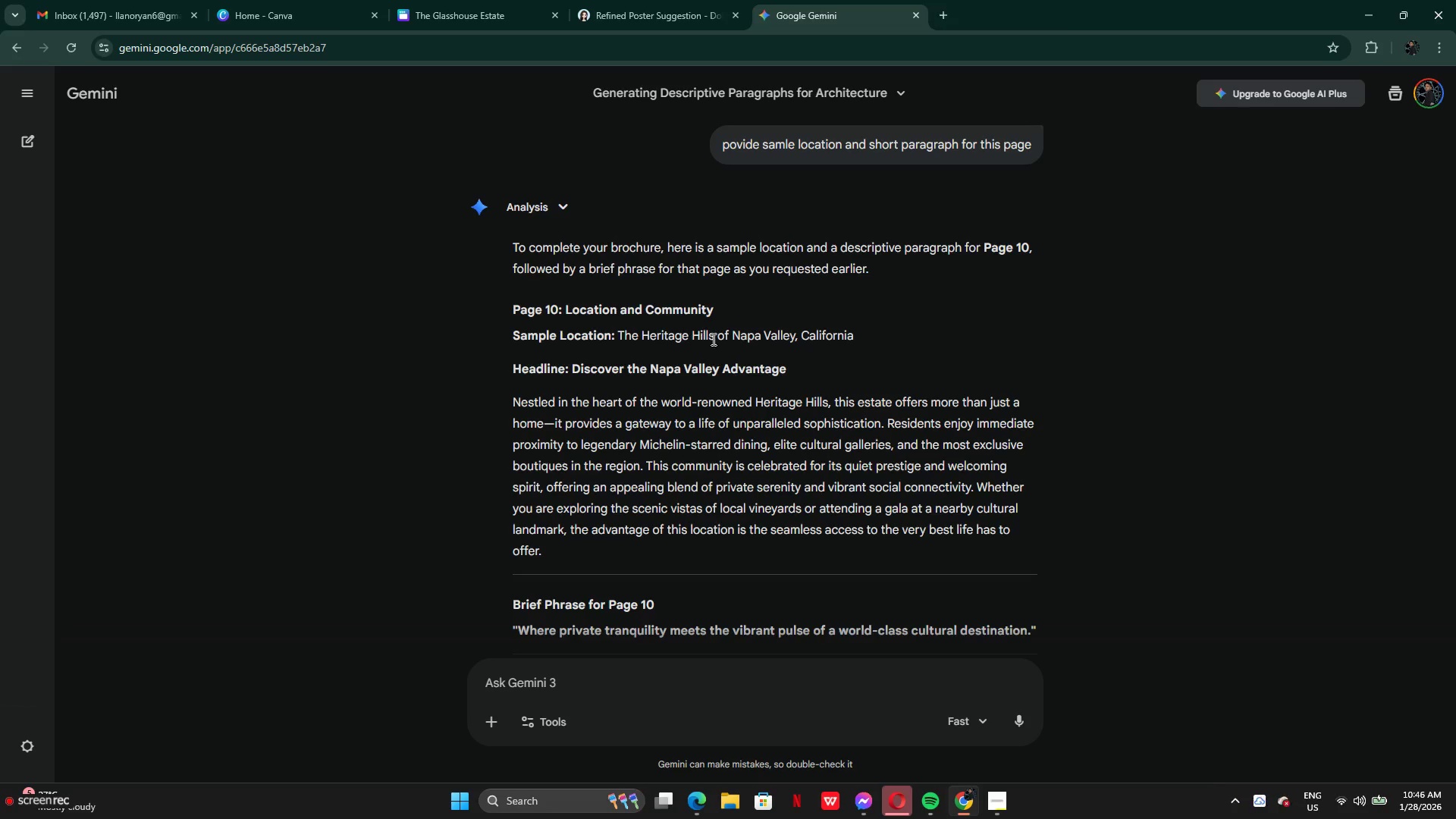 
left_click_drag(start_coordinate=[642, 334], to_coordinate=[861, 342])
 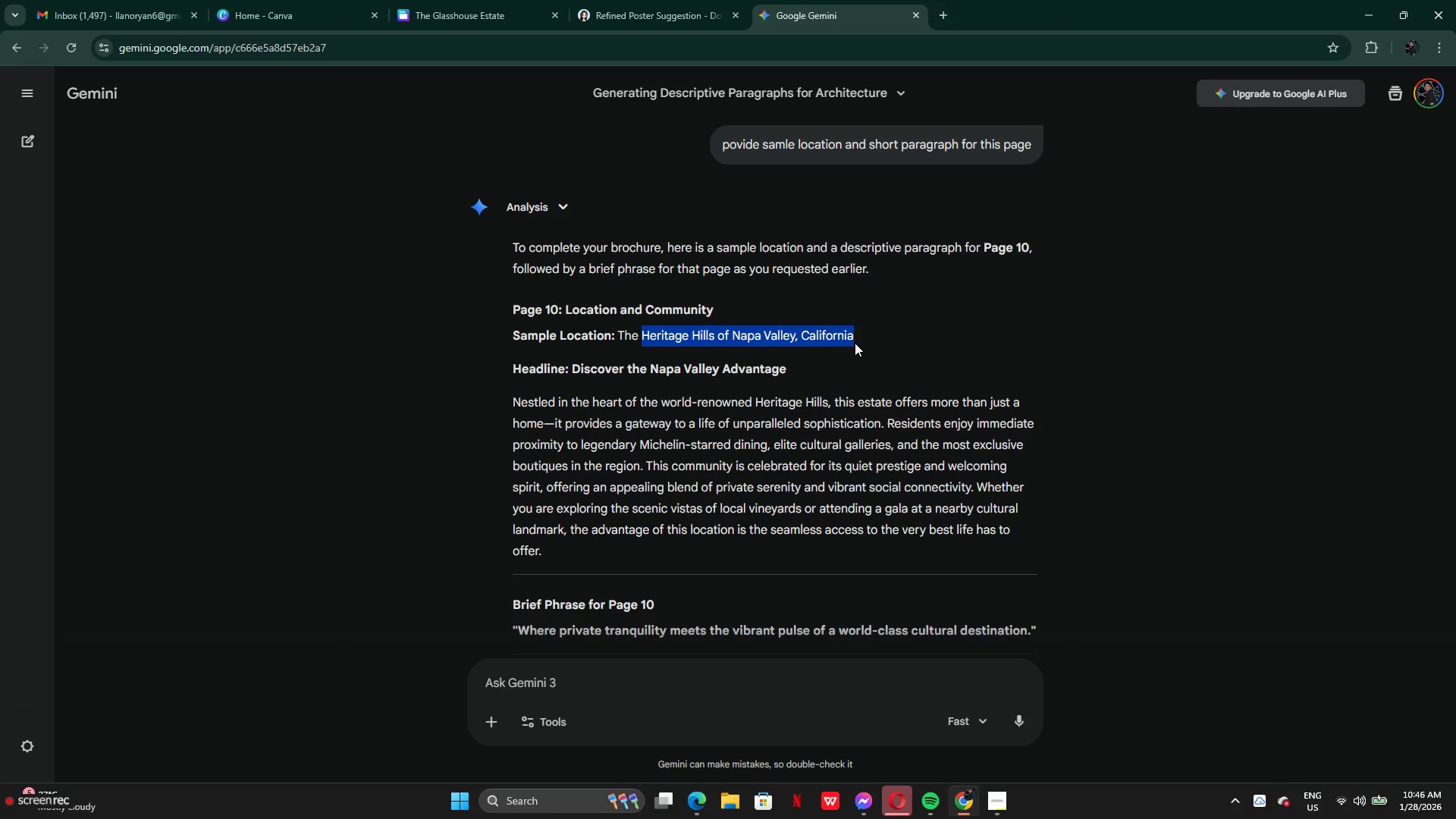 
left_click([855, 343])
 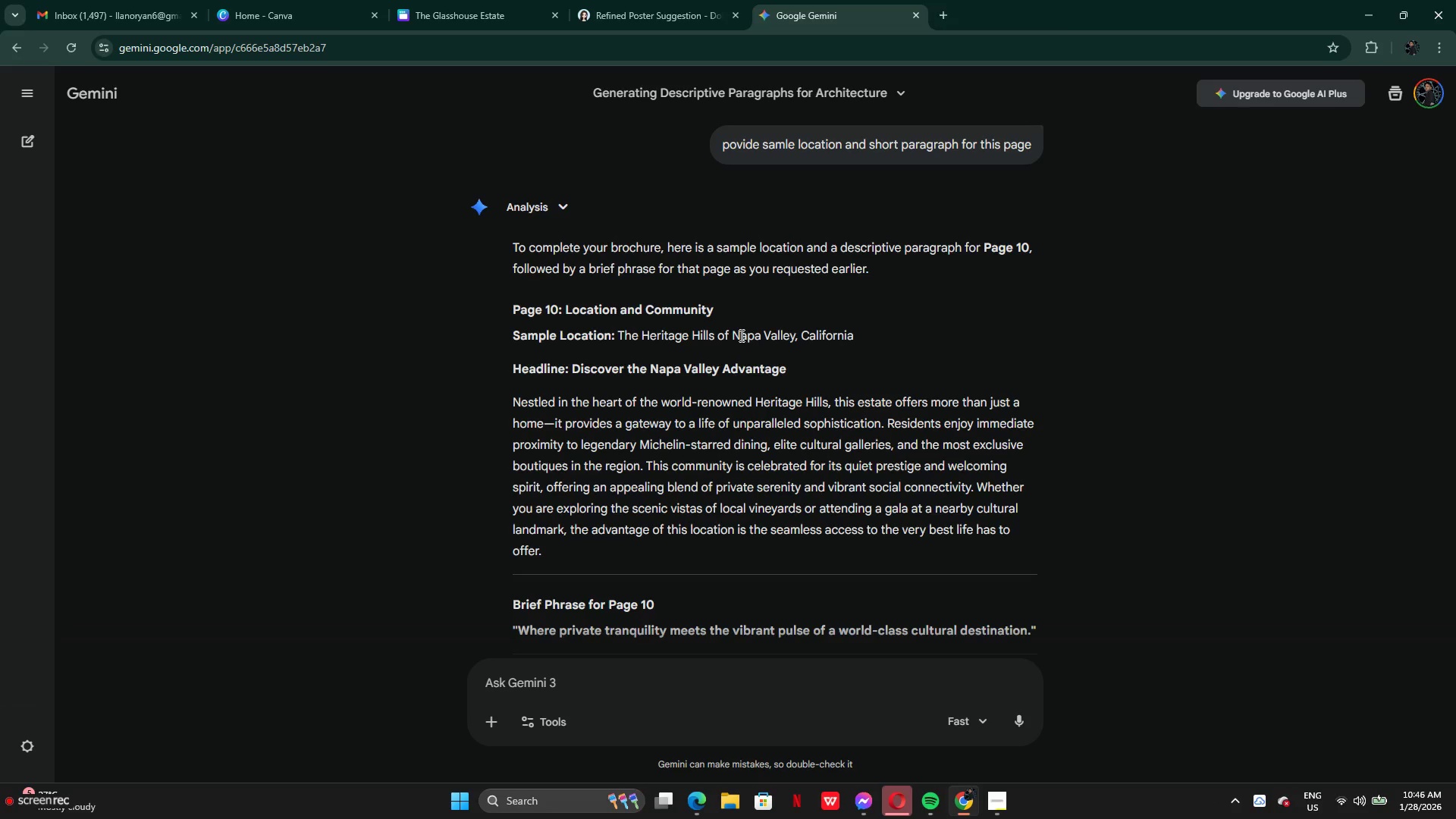 
left_click_drag(start_coordinate=[732, 338], to_coordinate=[880, 336])
 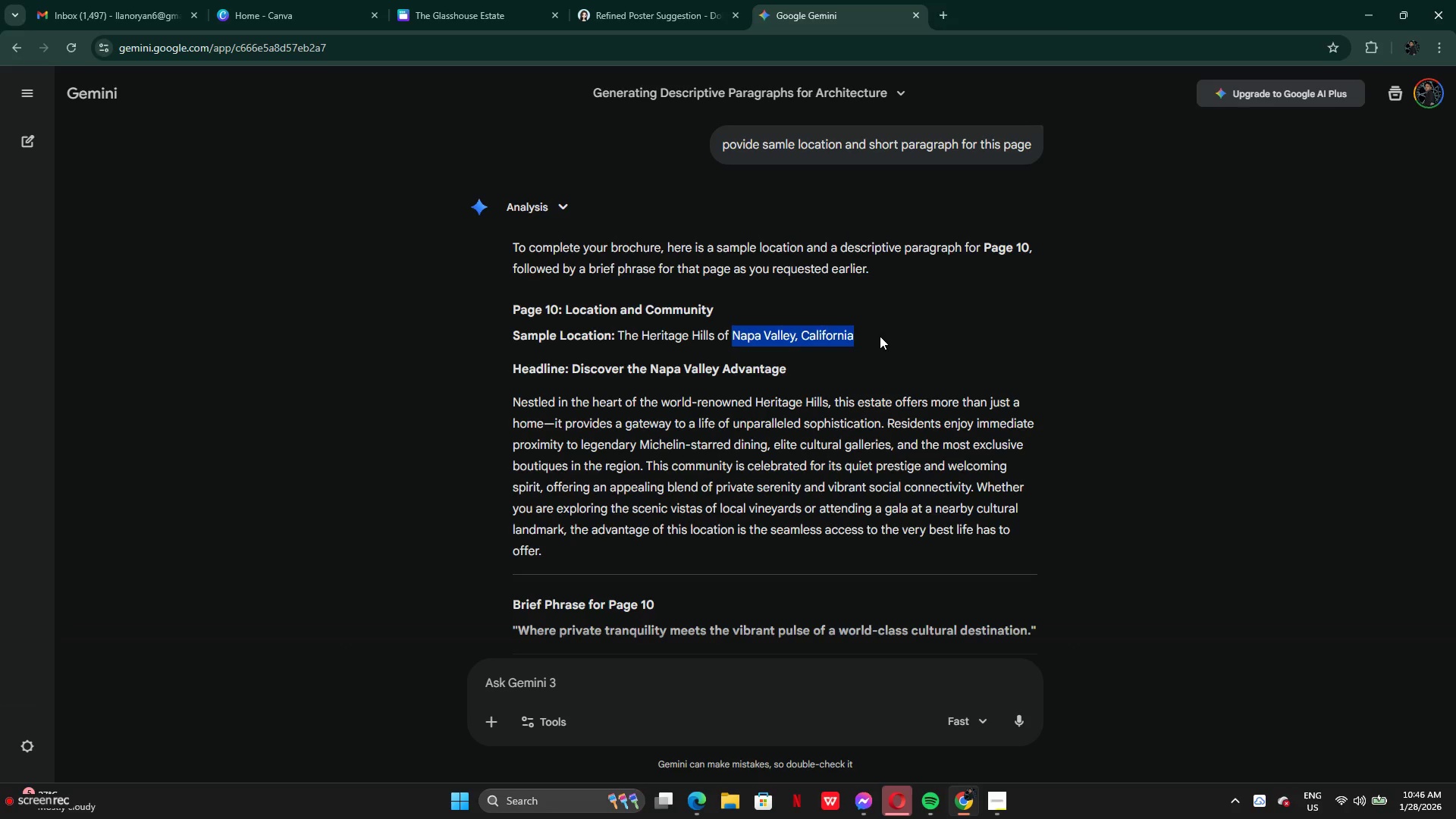 
hold_key(key=ControlLeft, duration=0.53)
 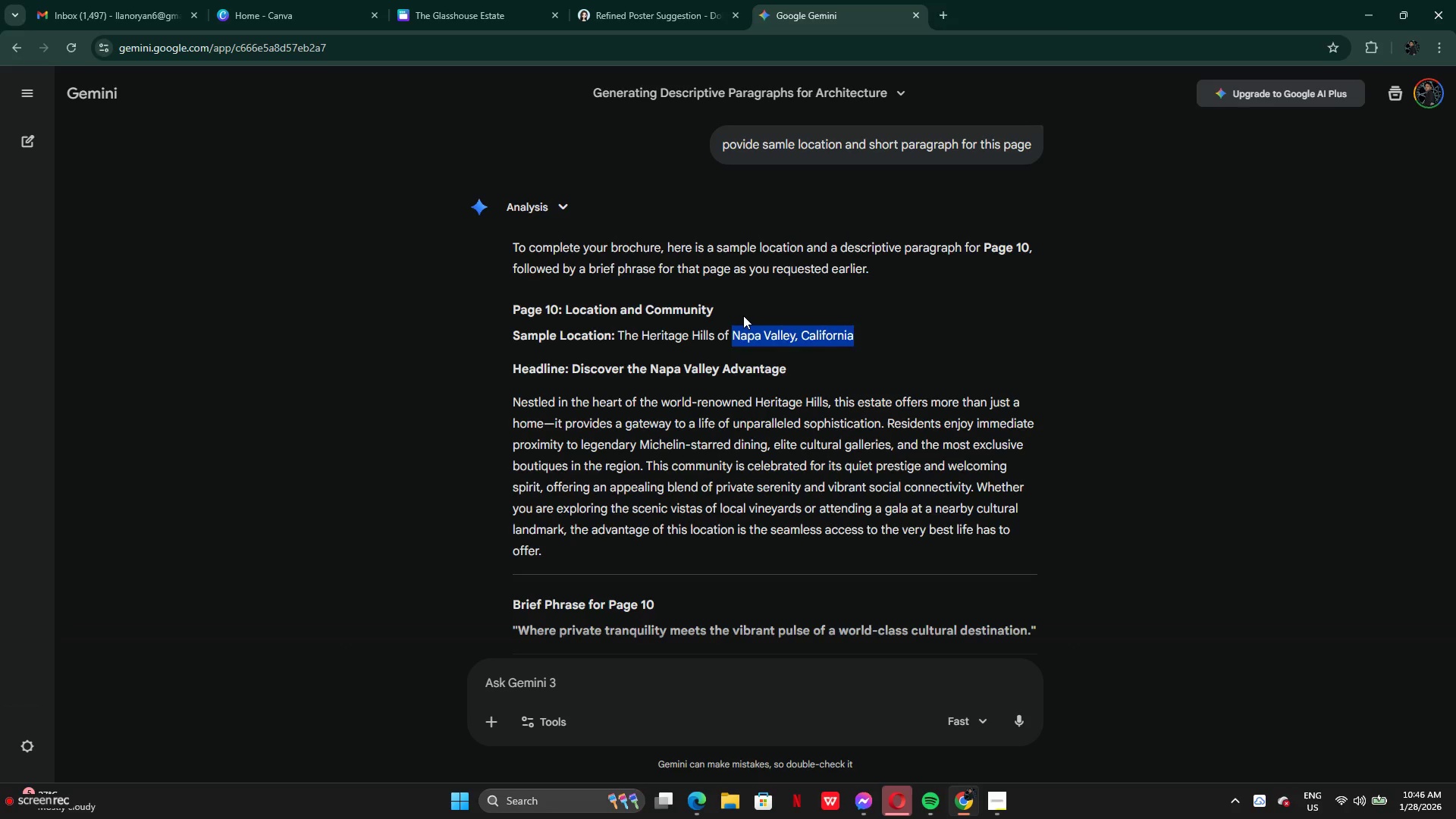 
left_click([743, 315])
 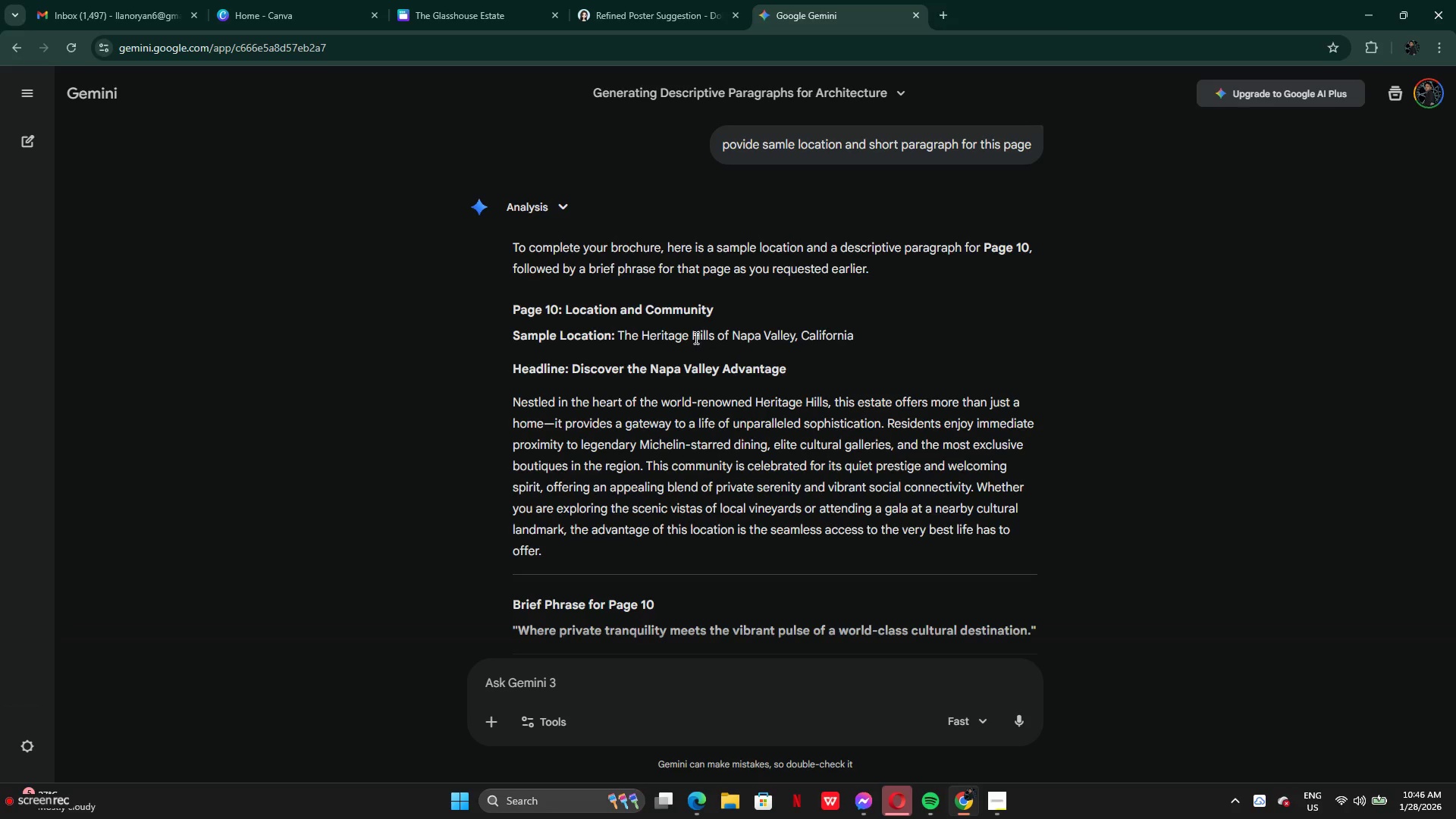 
left_click_drag(start_coordinate=[692, 334], to_coordinate=[943, 340])
 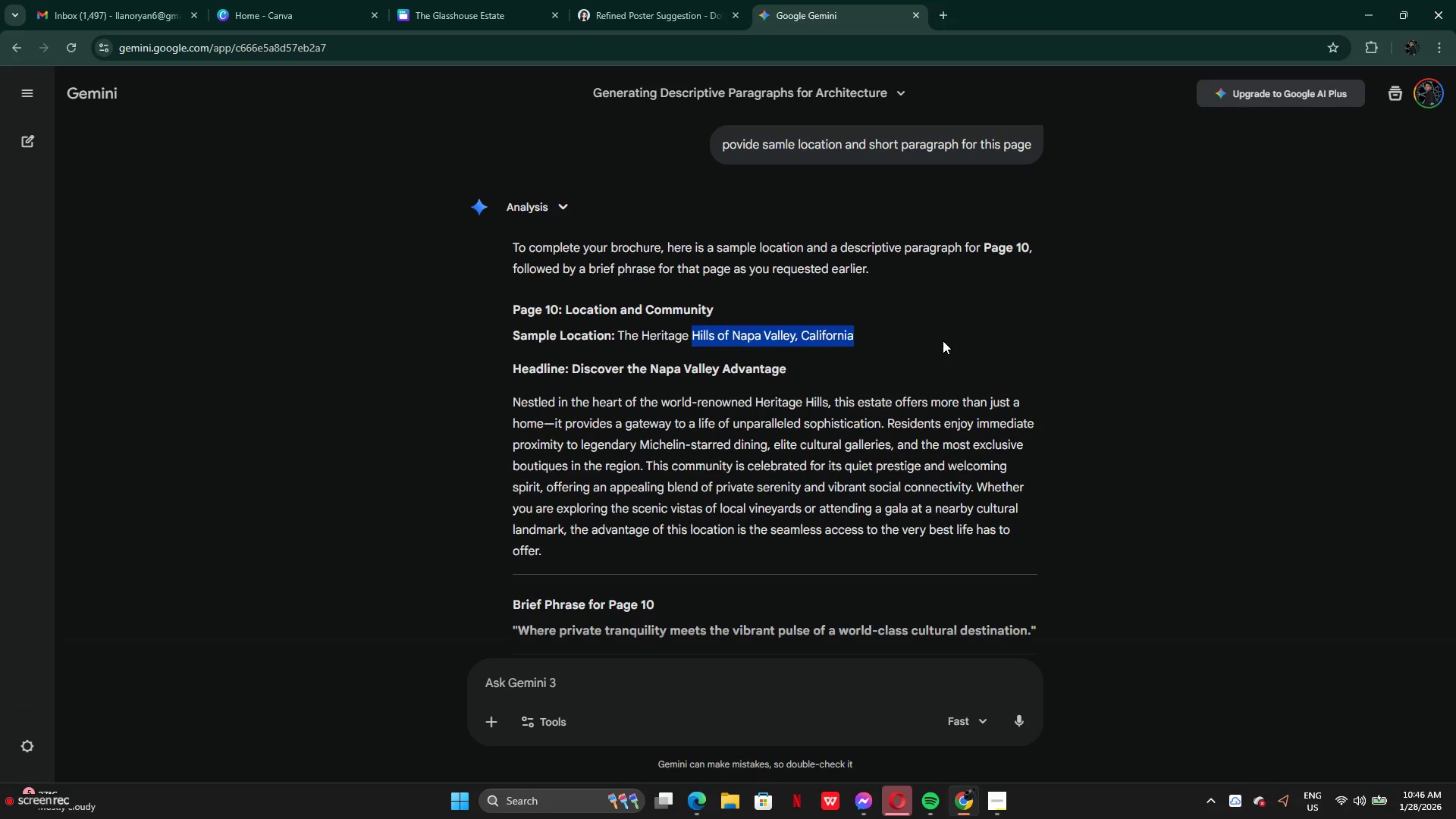 
key(Control+C)
 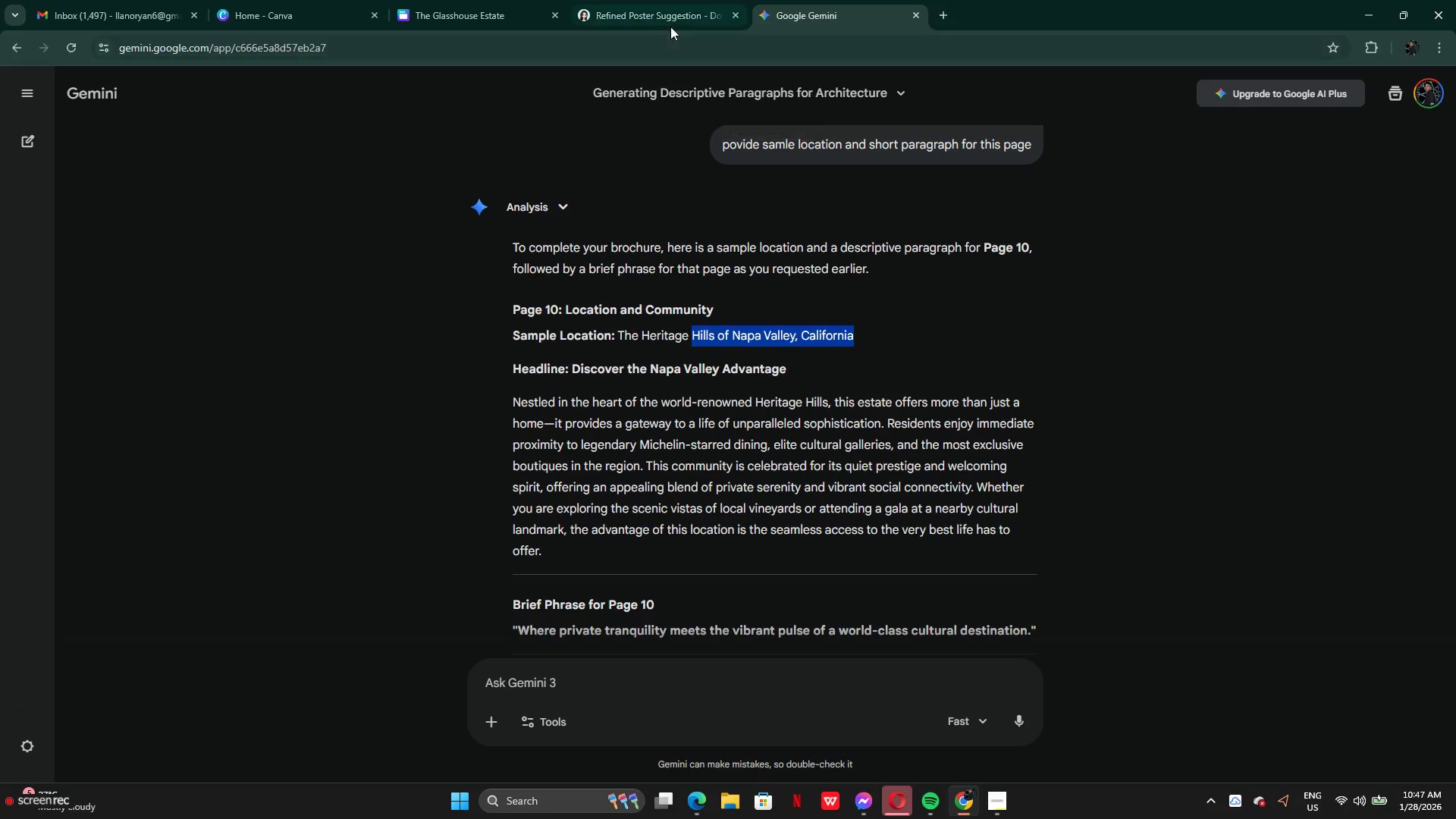 
left_click([665, 27])
 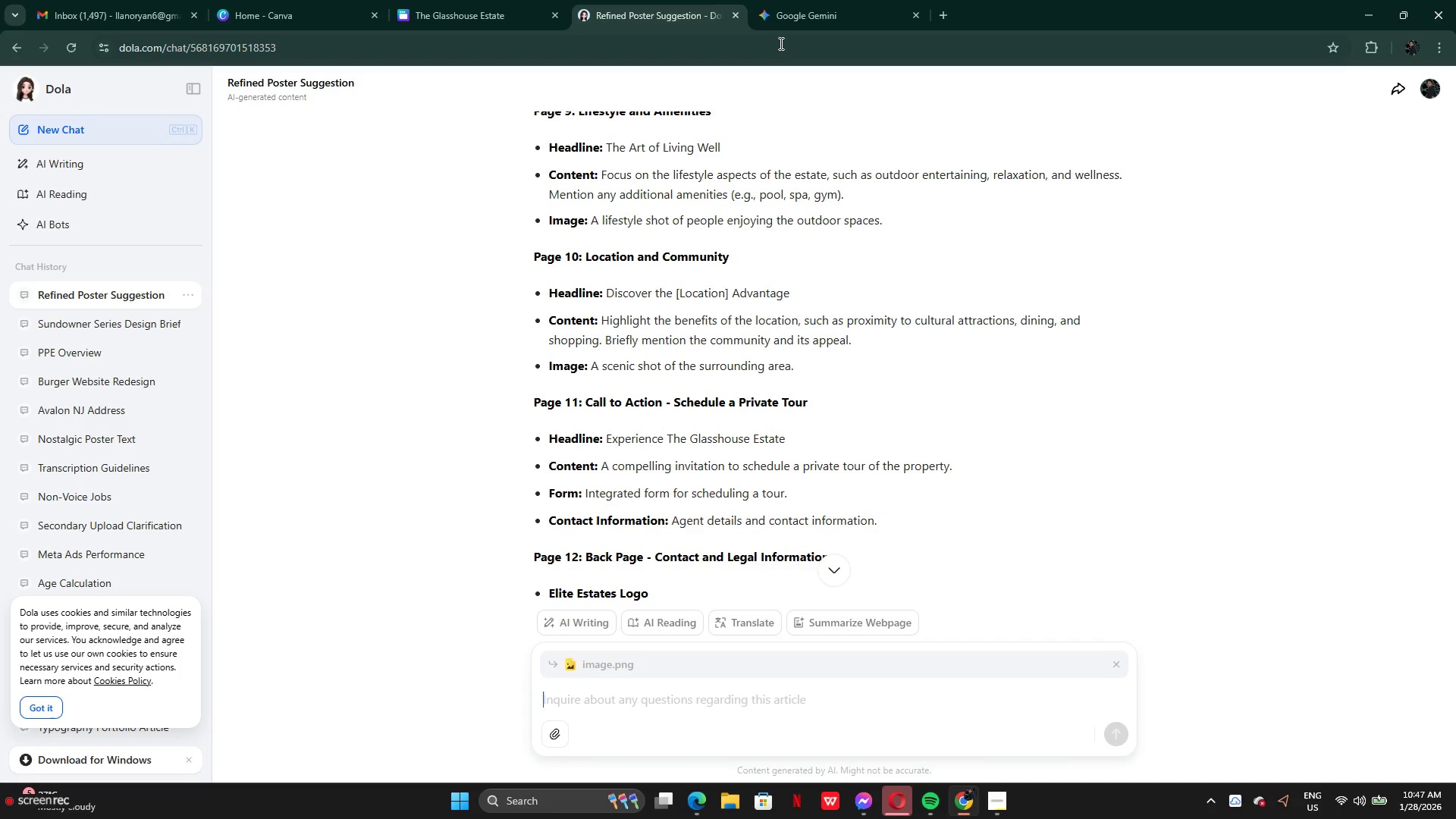 
left_click([804, 22])
 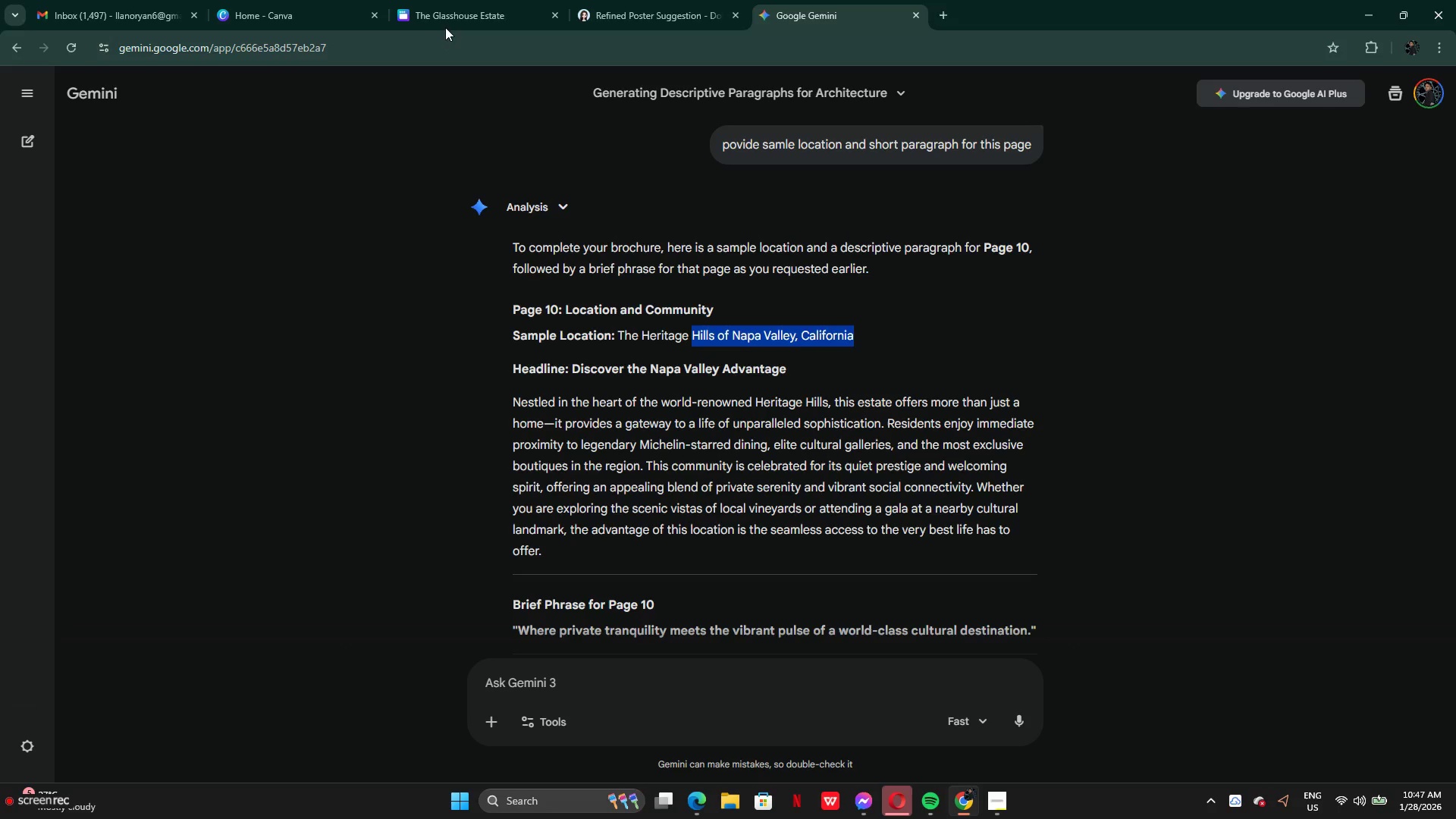 
left_click([450, 17])
 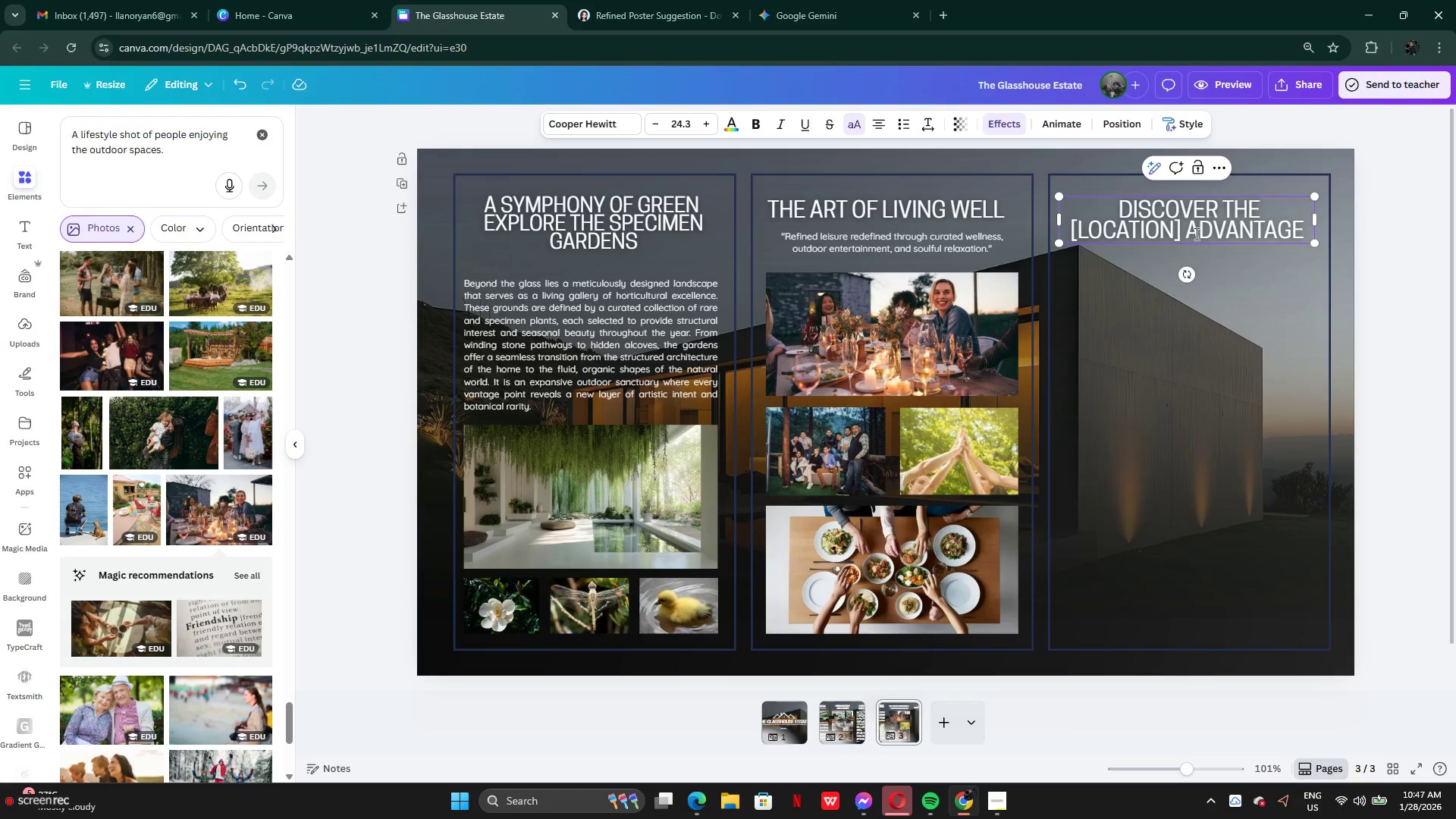 
left_click_drag(start_coordinate=[1187, 231], to_coordinate=[1068, 231])
 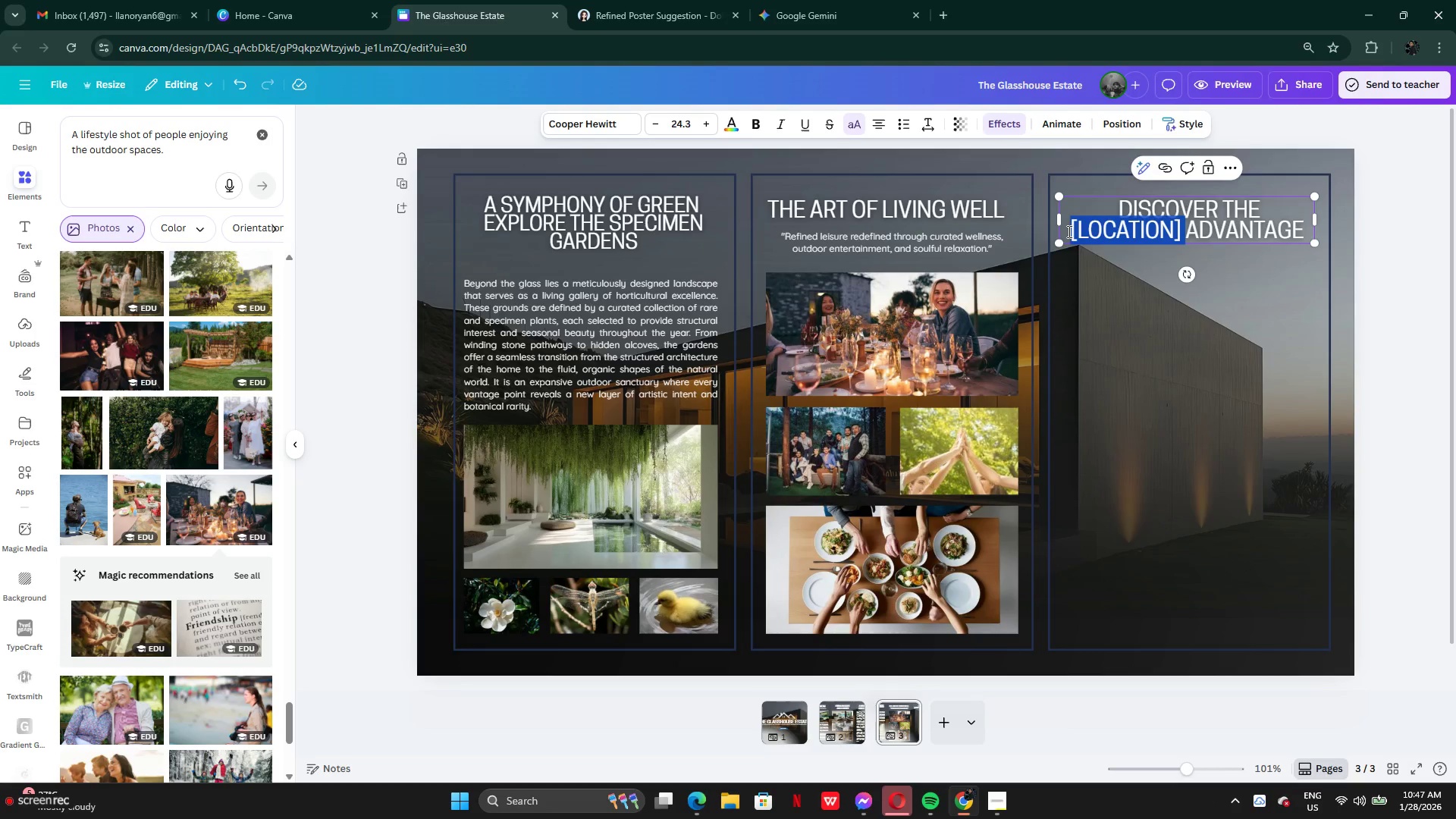 
key(Control+V)
 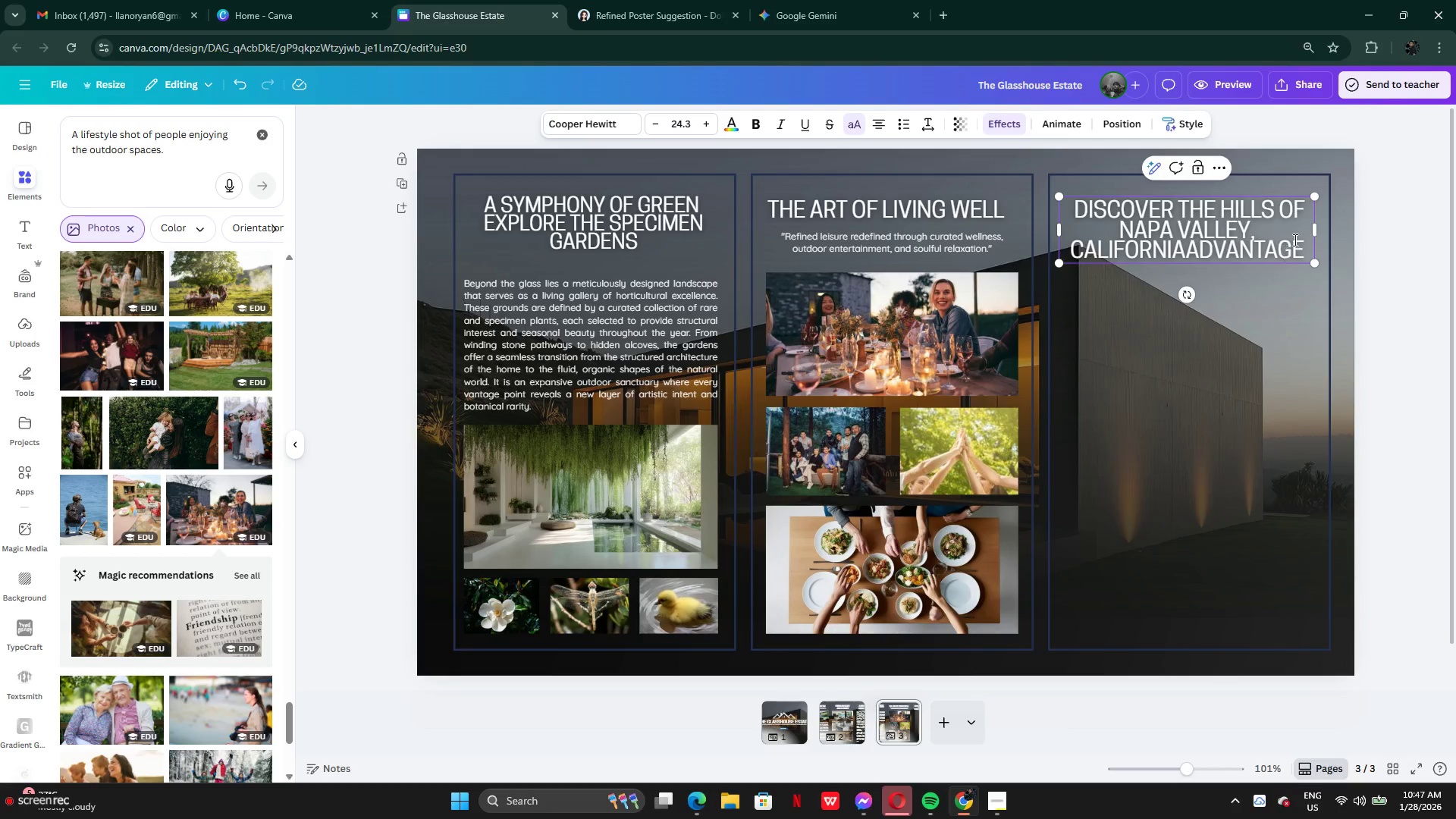 
left_click_drag(start_coordinate=[1318, 234], to_coordinate=[1320, 238])
 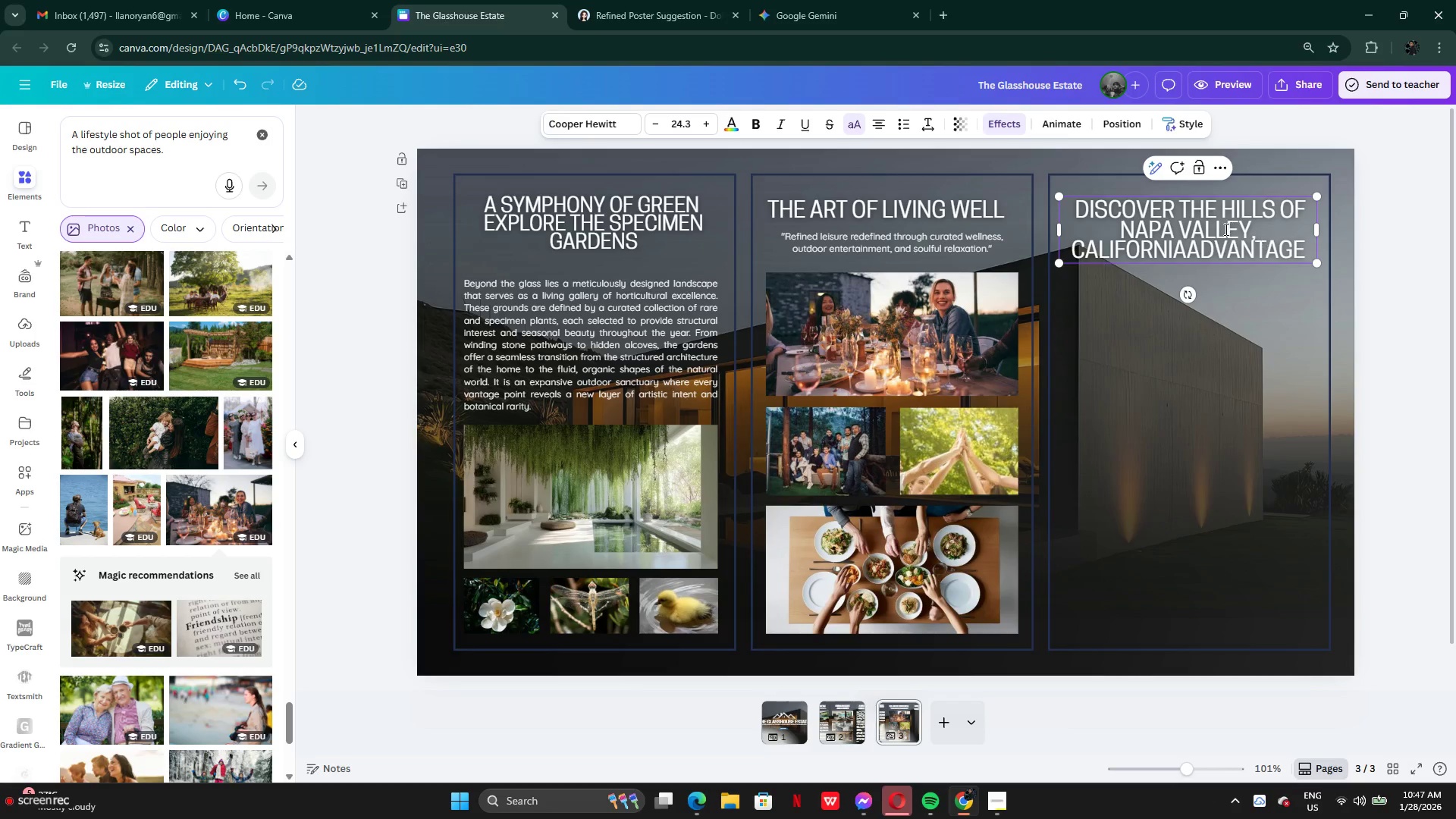 
left_click([1258, 302])
 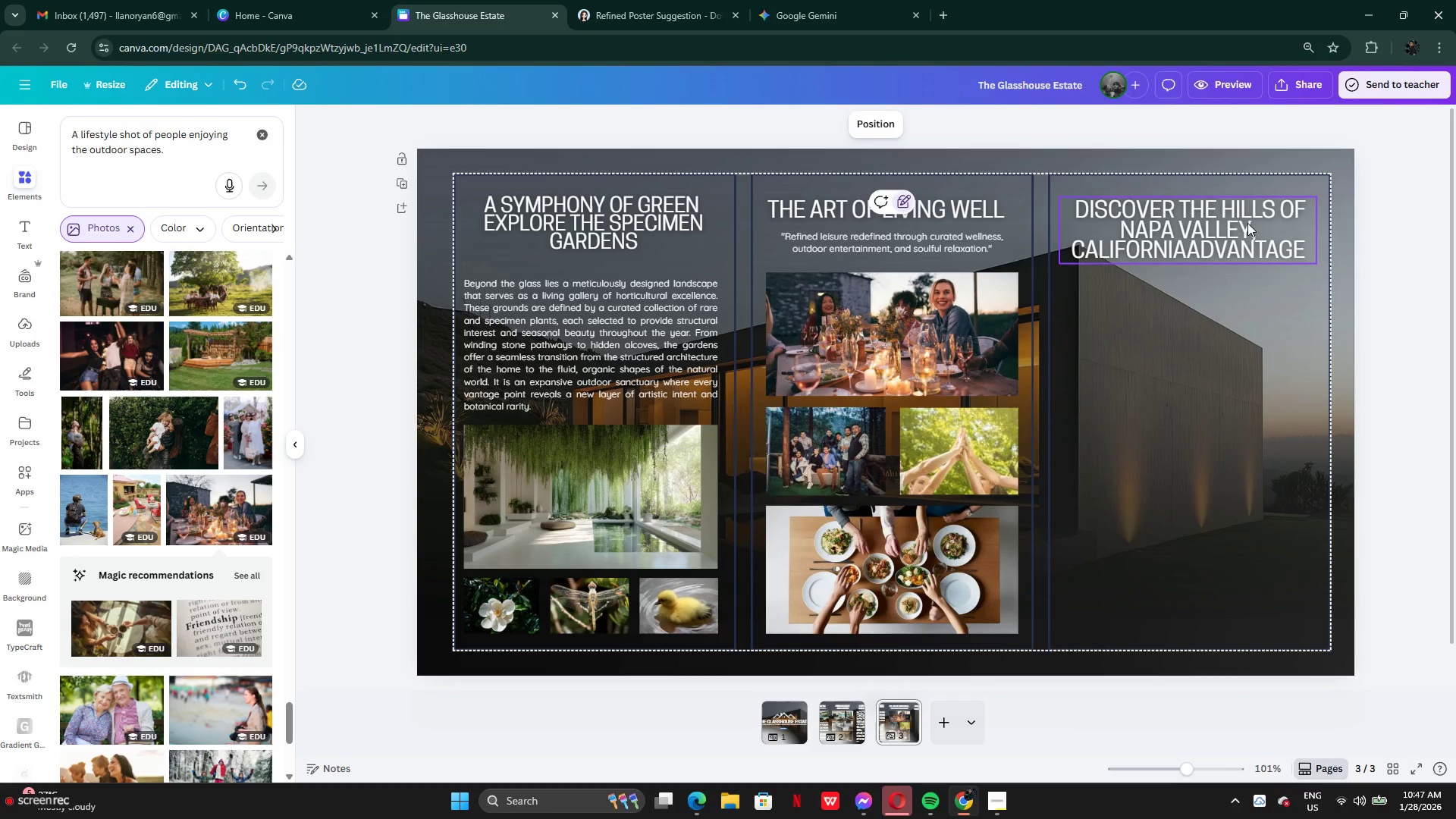 
left_click([1247, 224])
 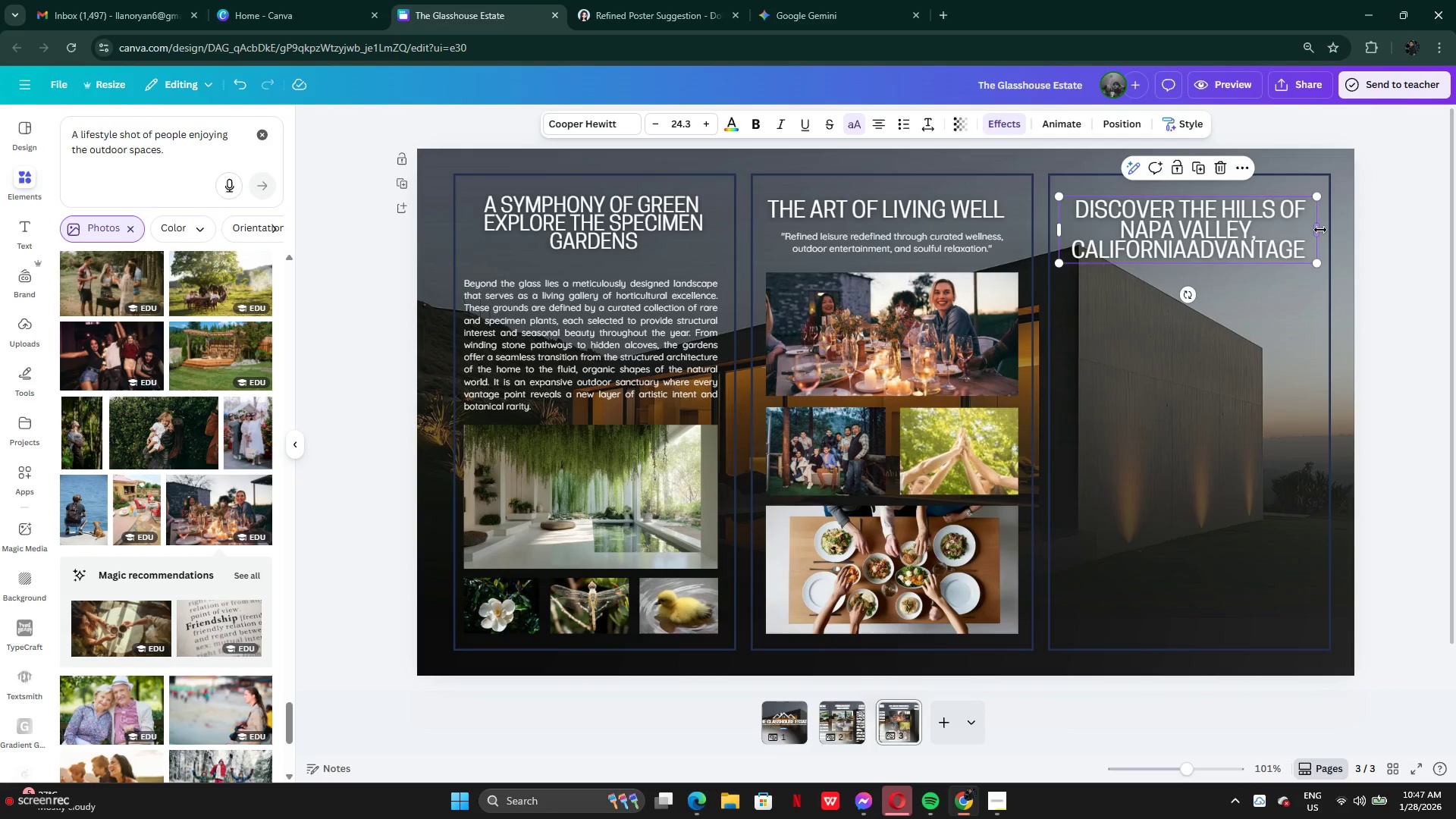 
left_click_drag(start_coordinate=[1320, 230], to_coordinate=[1297, 224])
 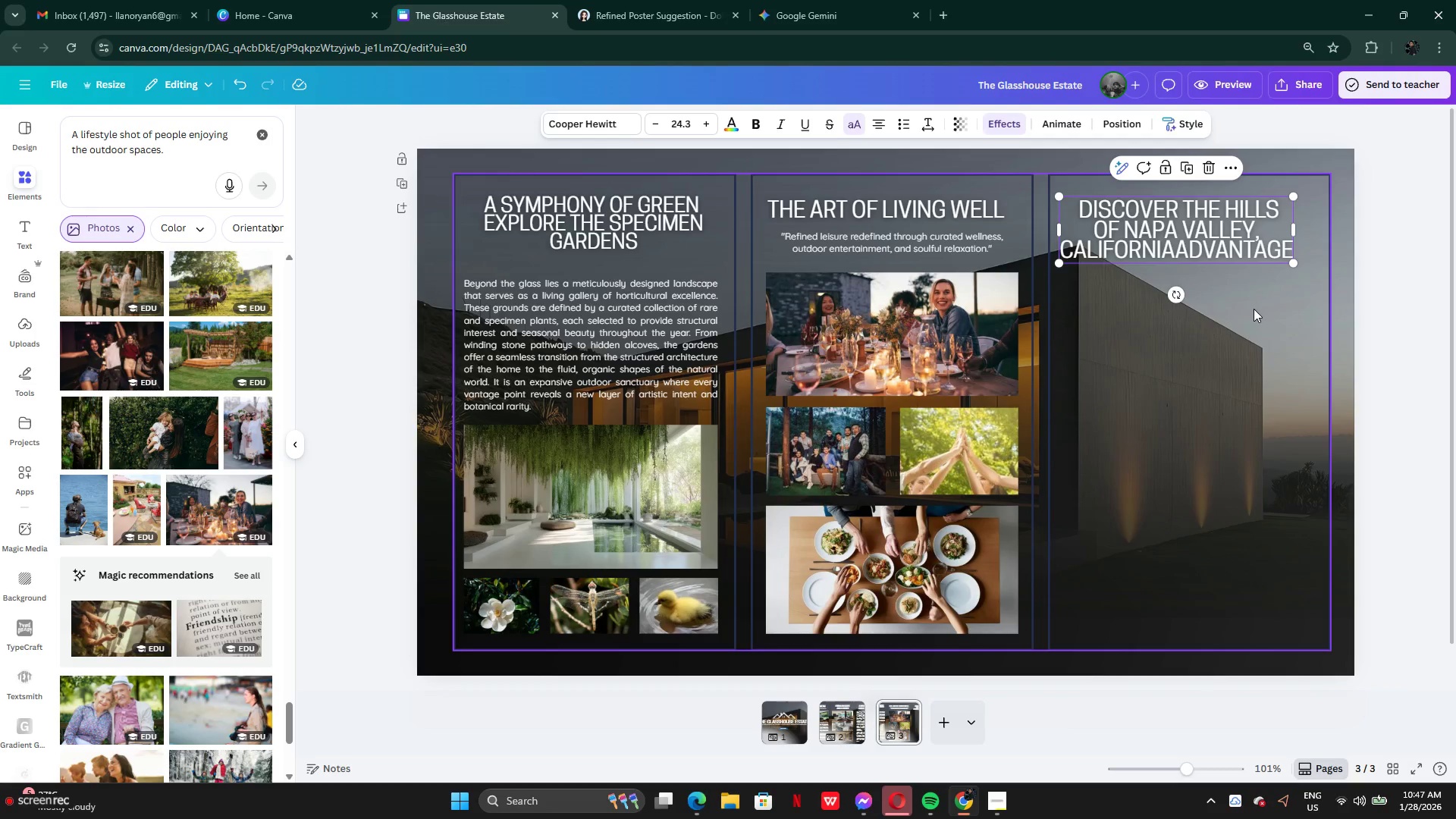 
left_click([1254, 309])
 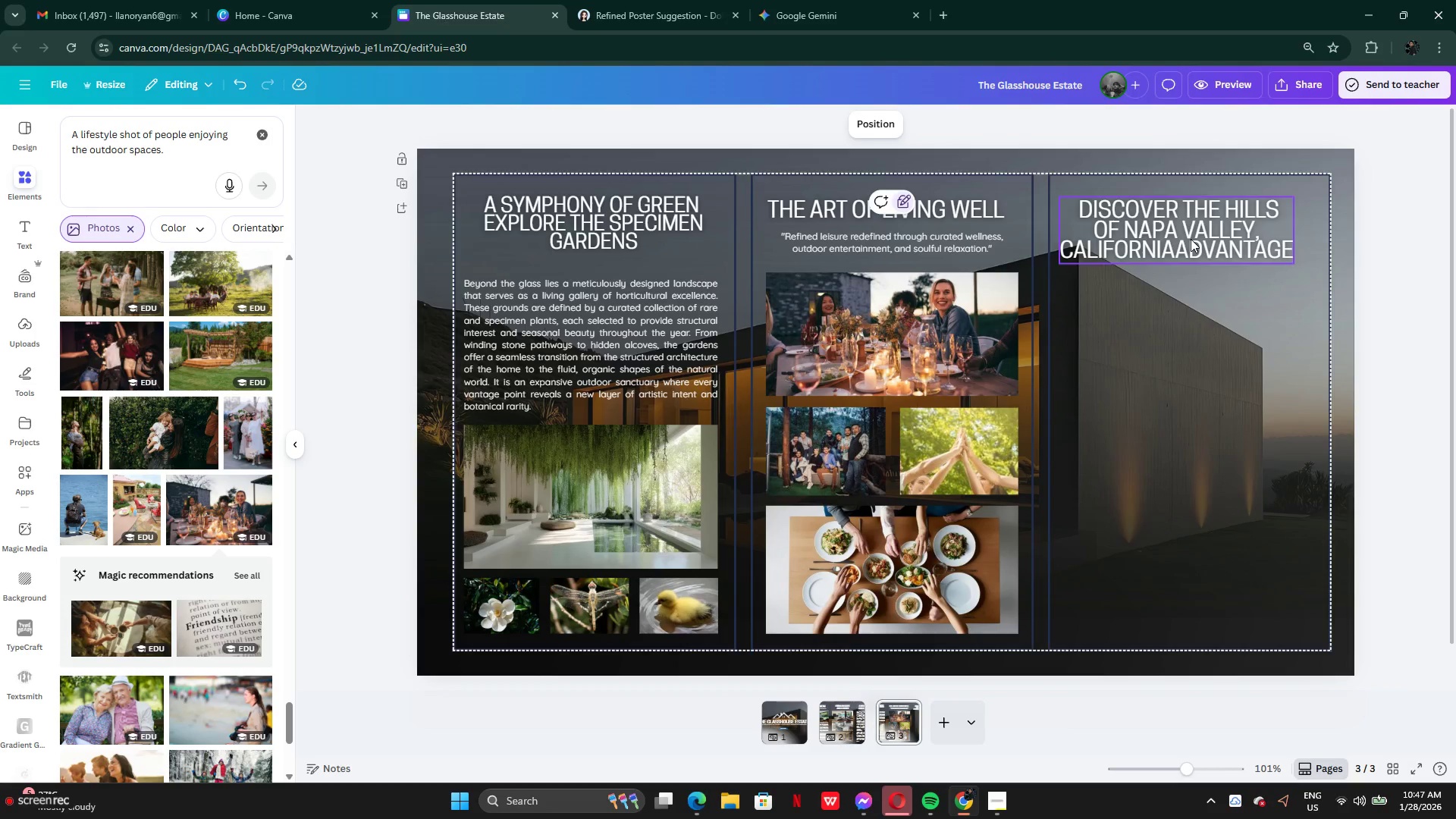 
left_click_drag(start_coordinate=[1191, 239], to_coordinate=[1210, 237])
 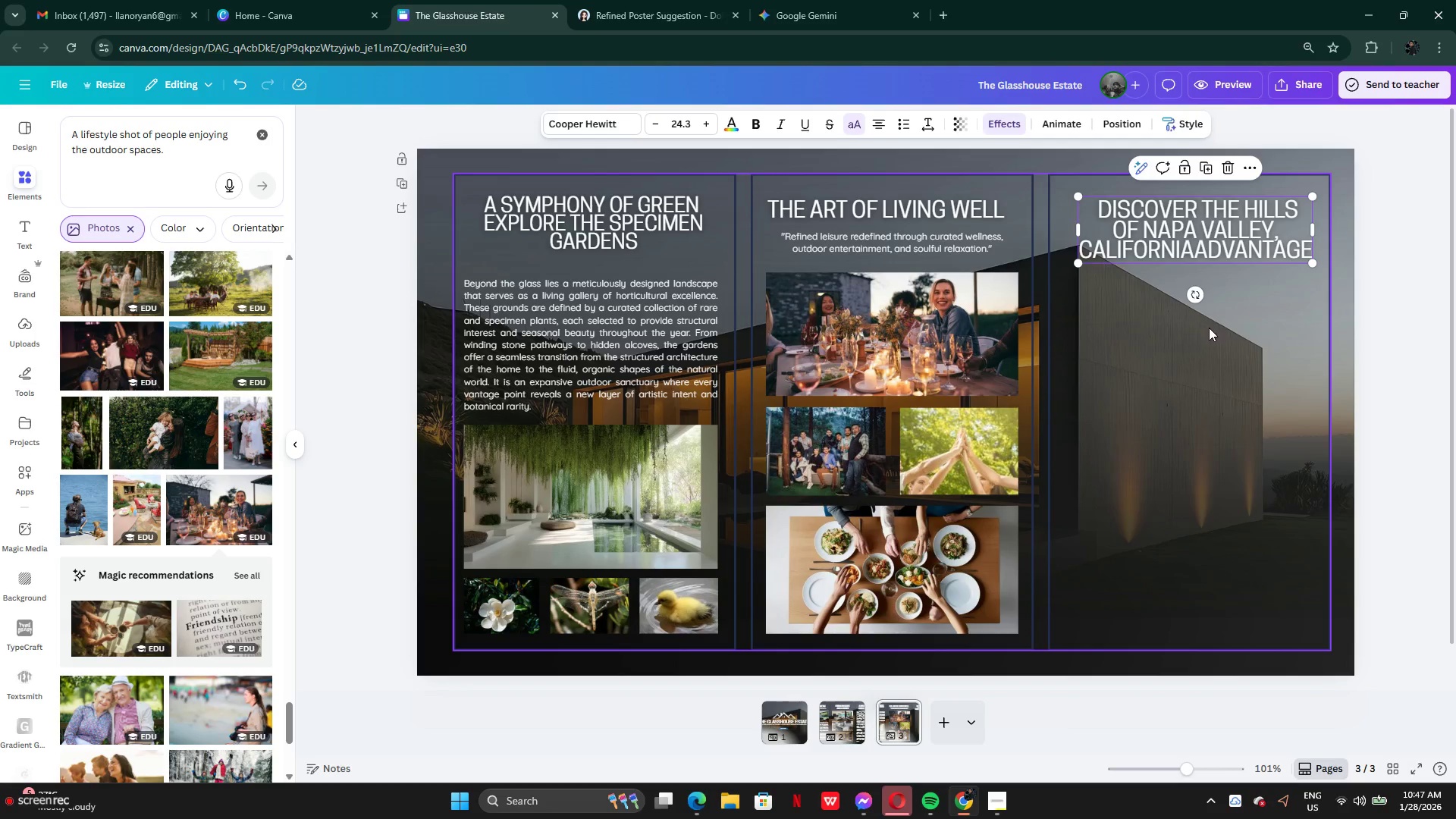 
left_click([1209, 328])
 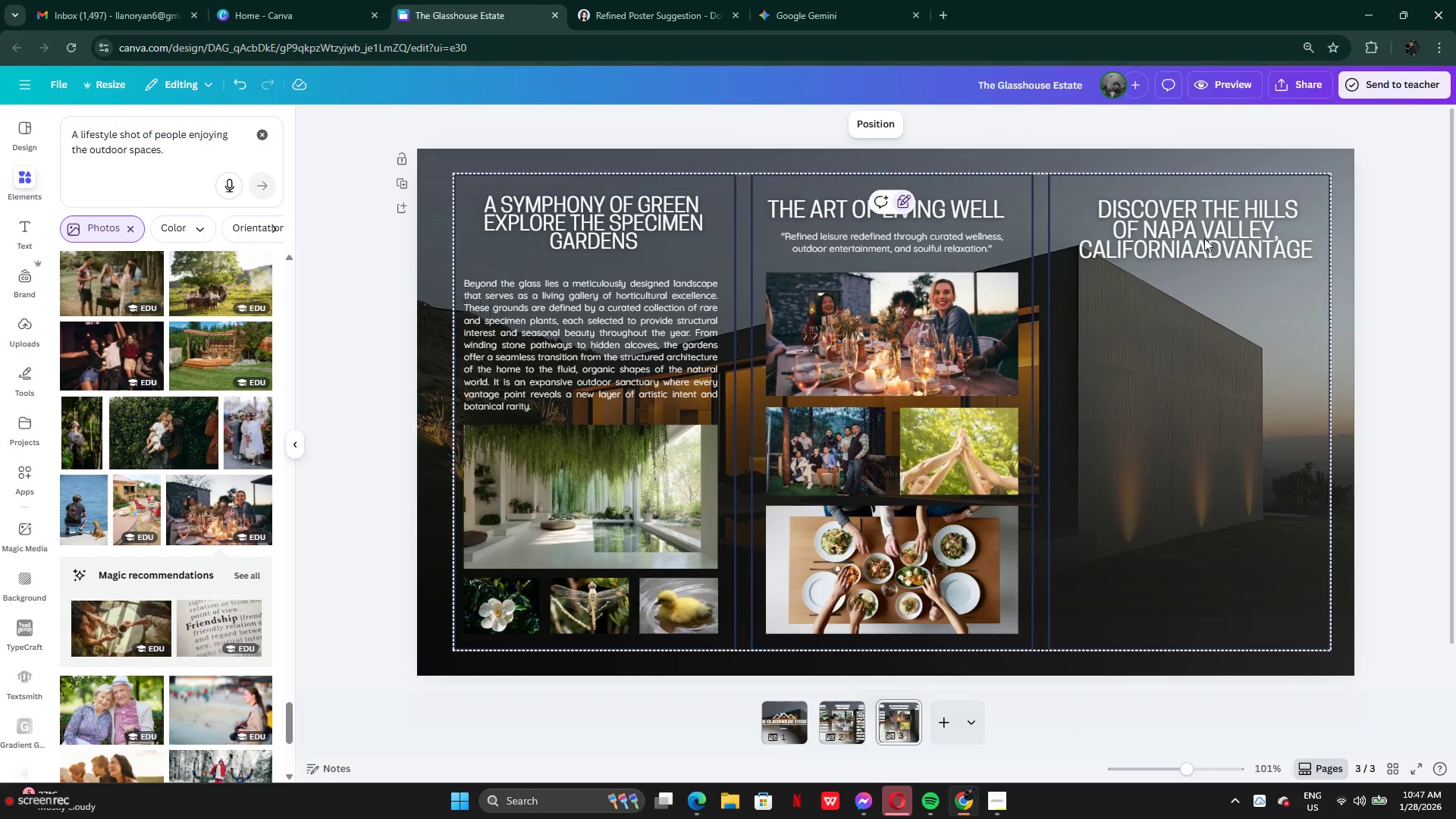 
left_click([1200, 247])
 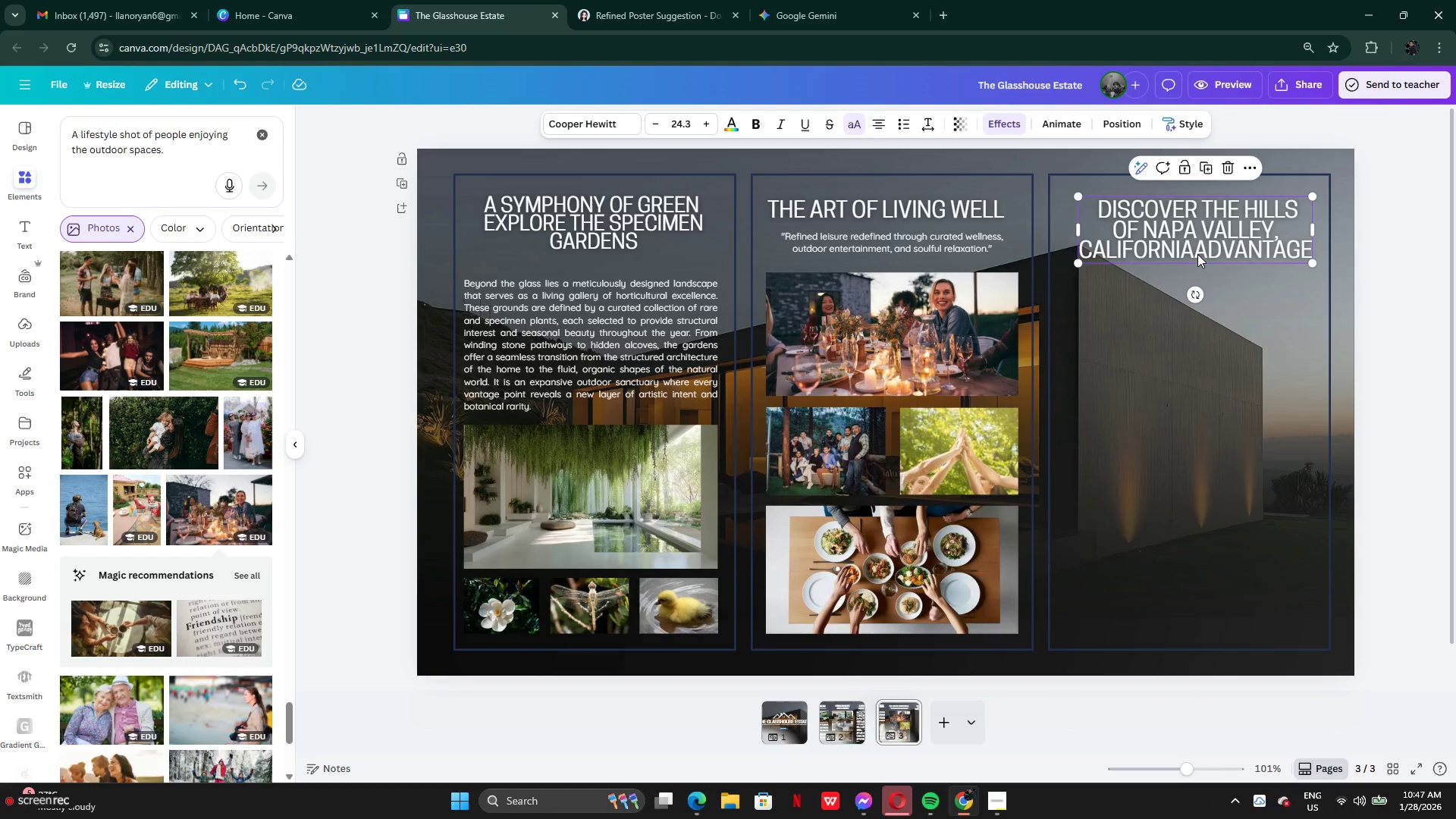 
left_click([1197, 254])
 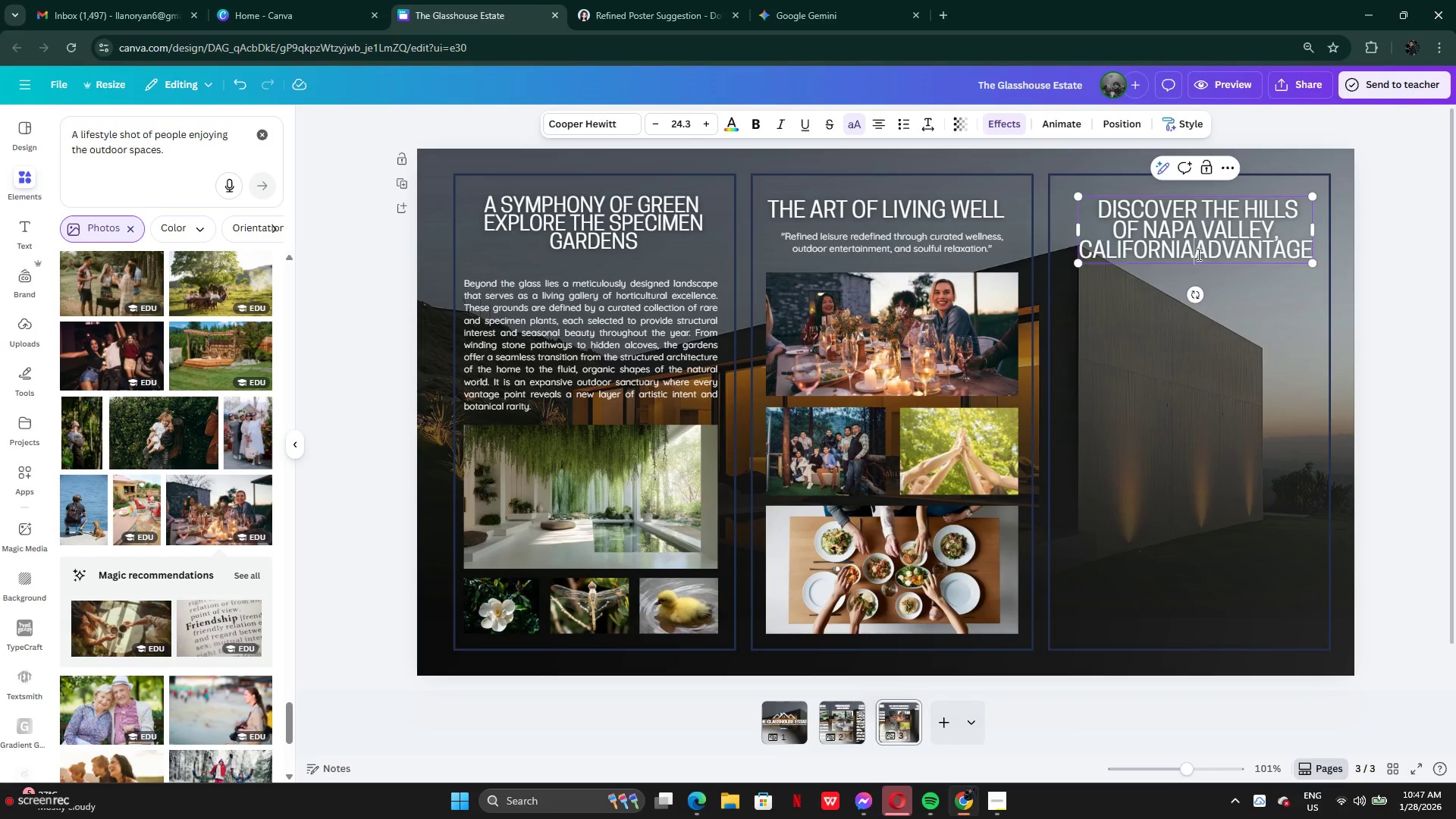 
key(Space)
 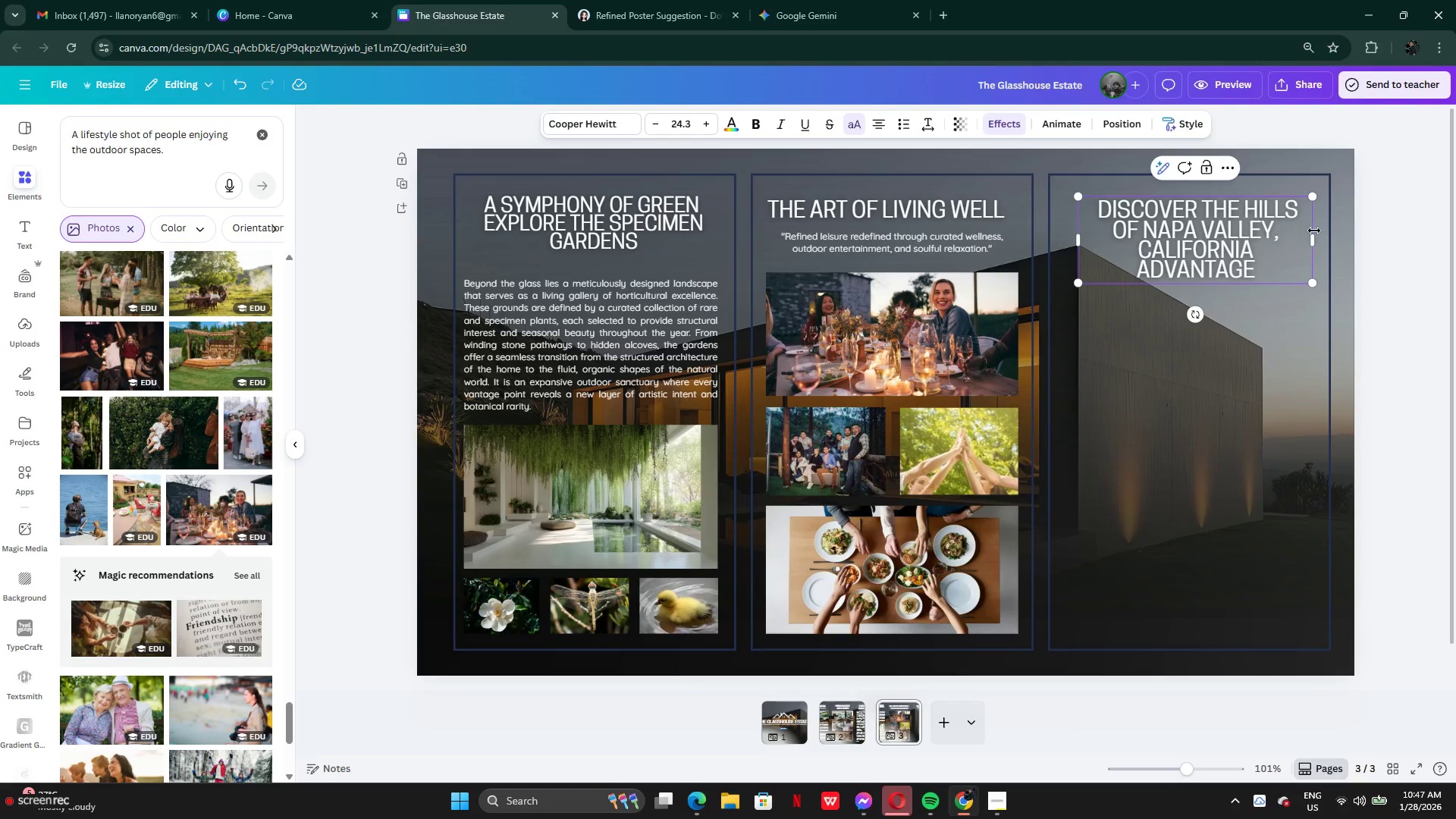 
left_click_drag(start_coordinate=[1318, 244], to_coordinate=[1338, 240])
 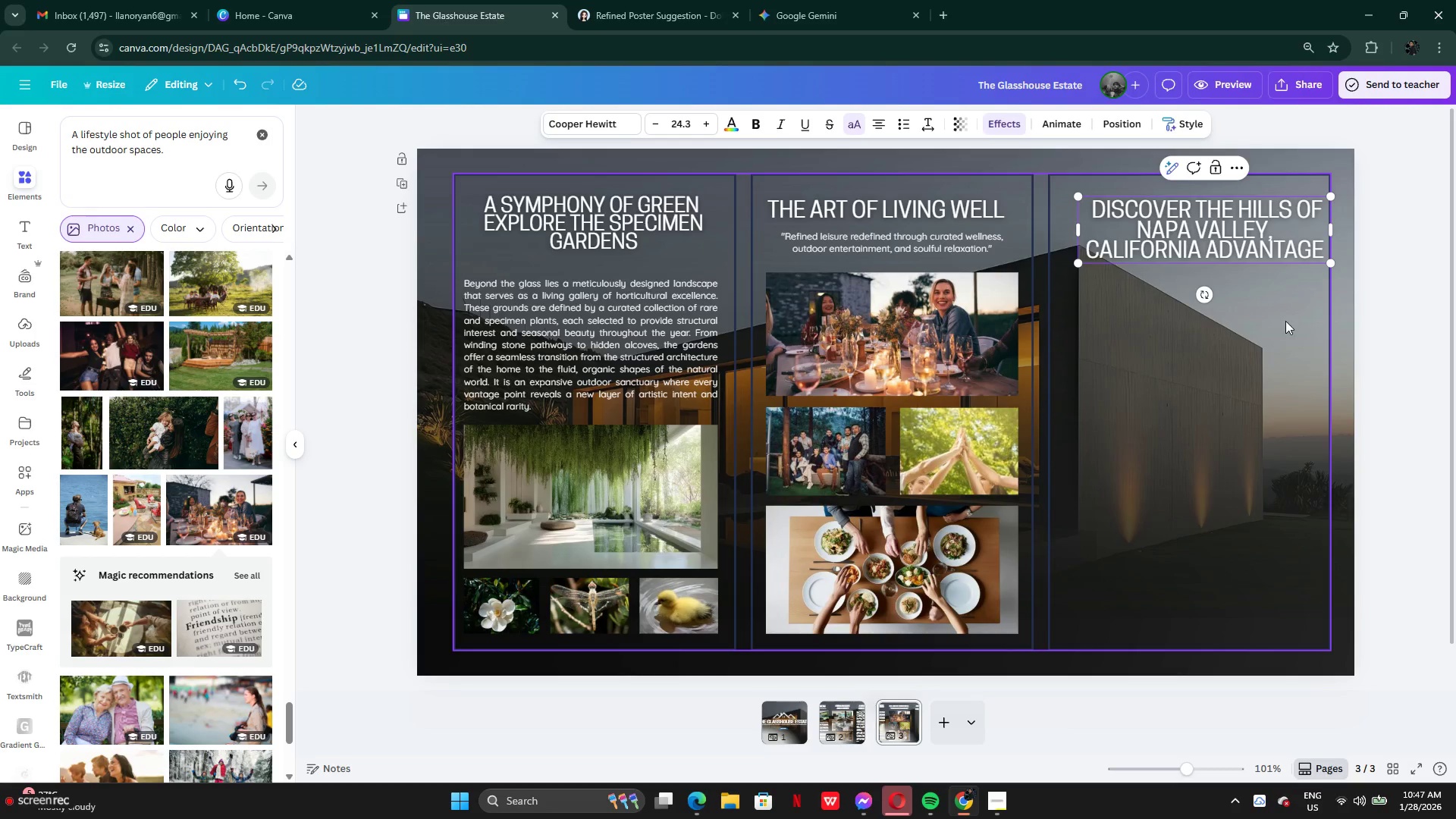 
left_click([1285, 322])
 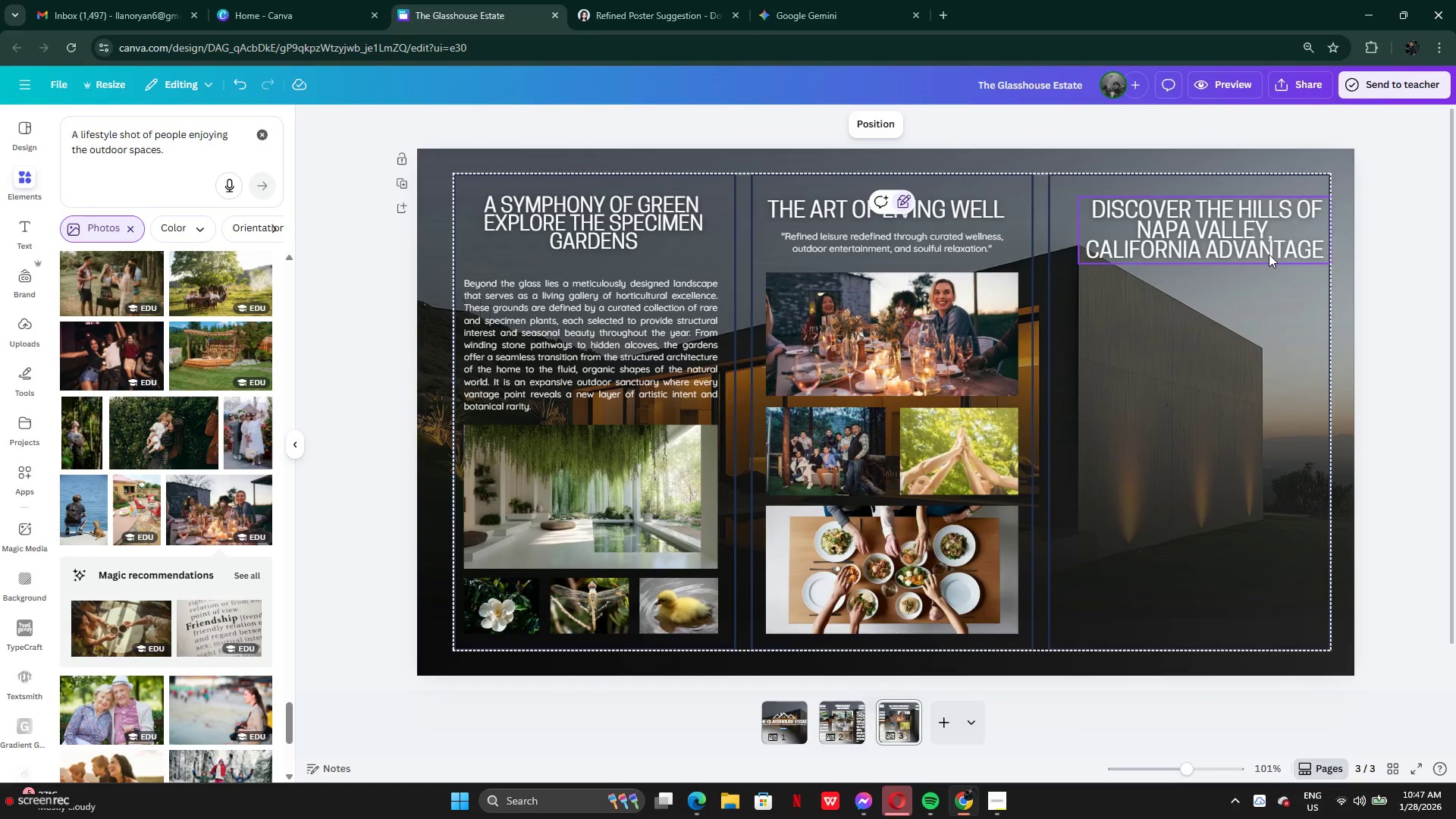 
left_click_drag(start_coordinate=[1269, 254], to_coordinate=[1258, 253])
 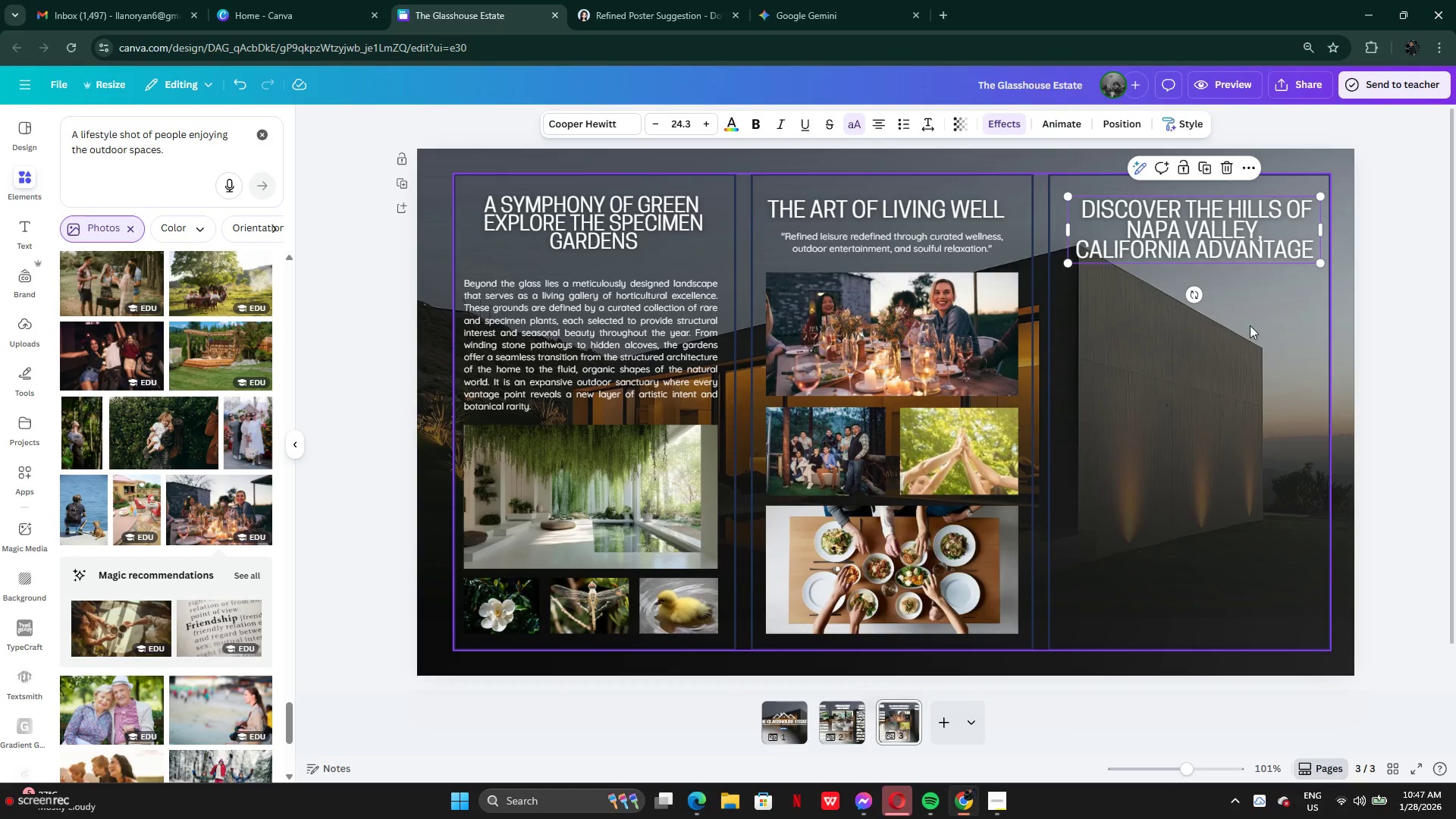 
left_click([1250, 325])
 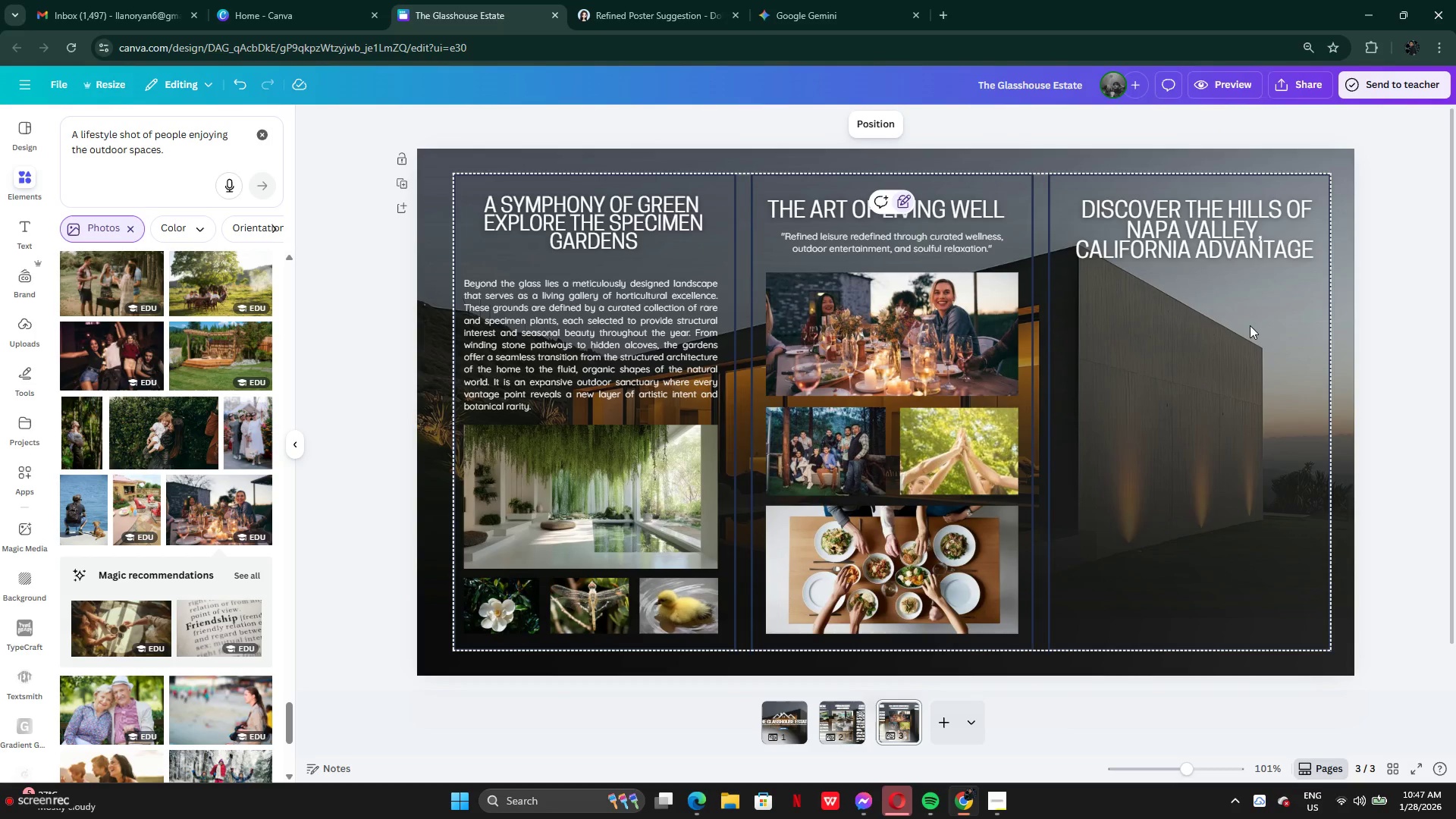 
left_click([1264, 238])
 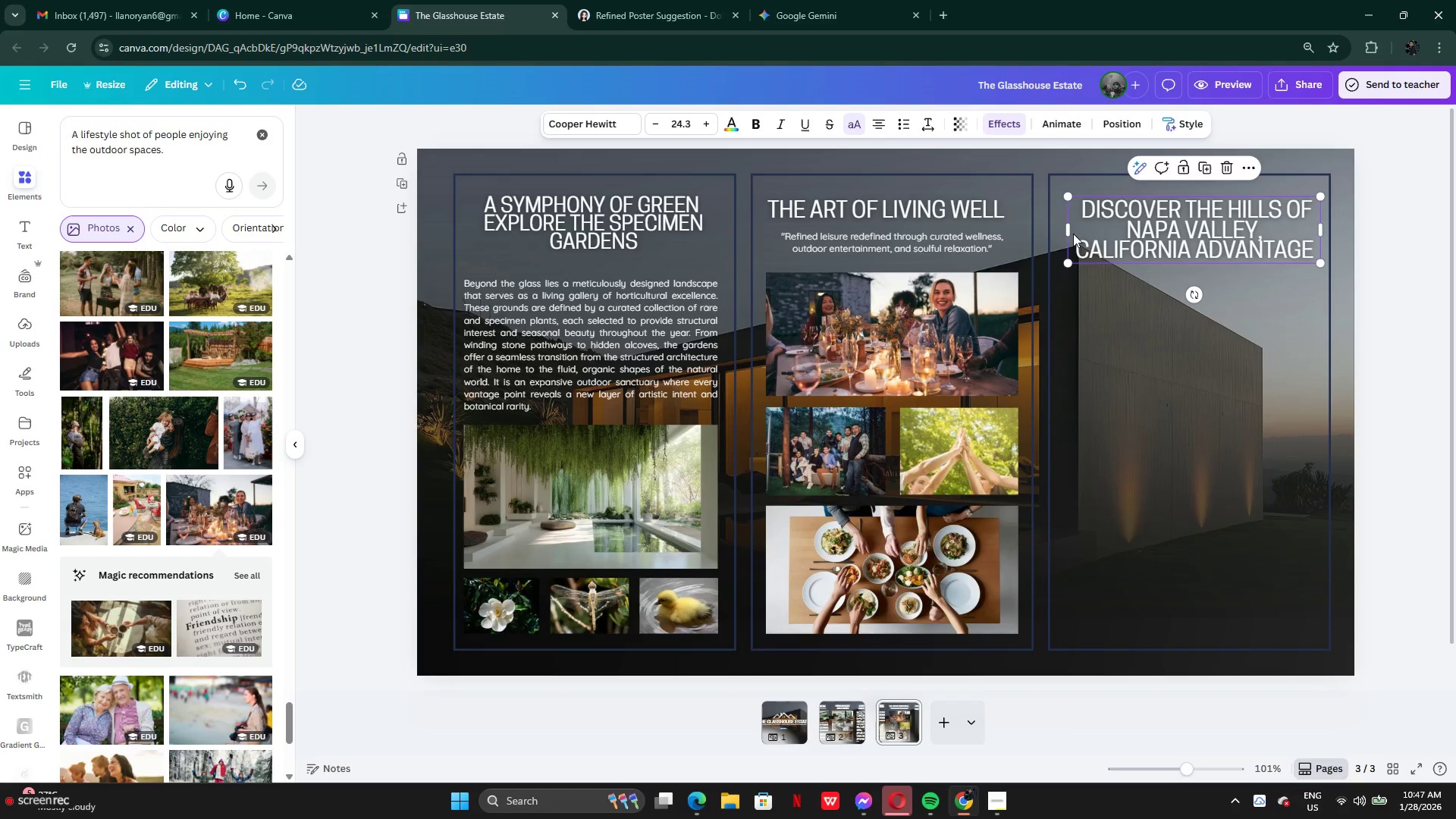 
left_click_drag(start_coordinate=[1066, 227], to_coordinate=[1040, 222])
 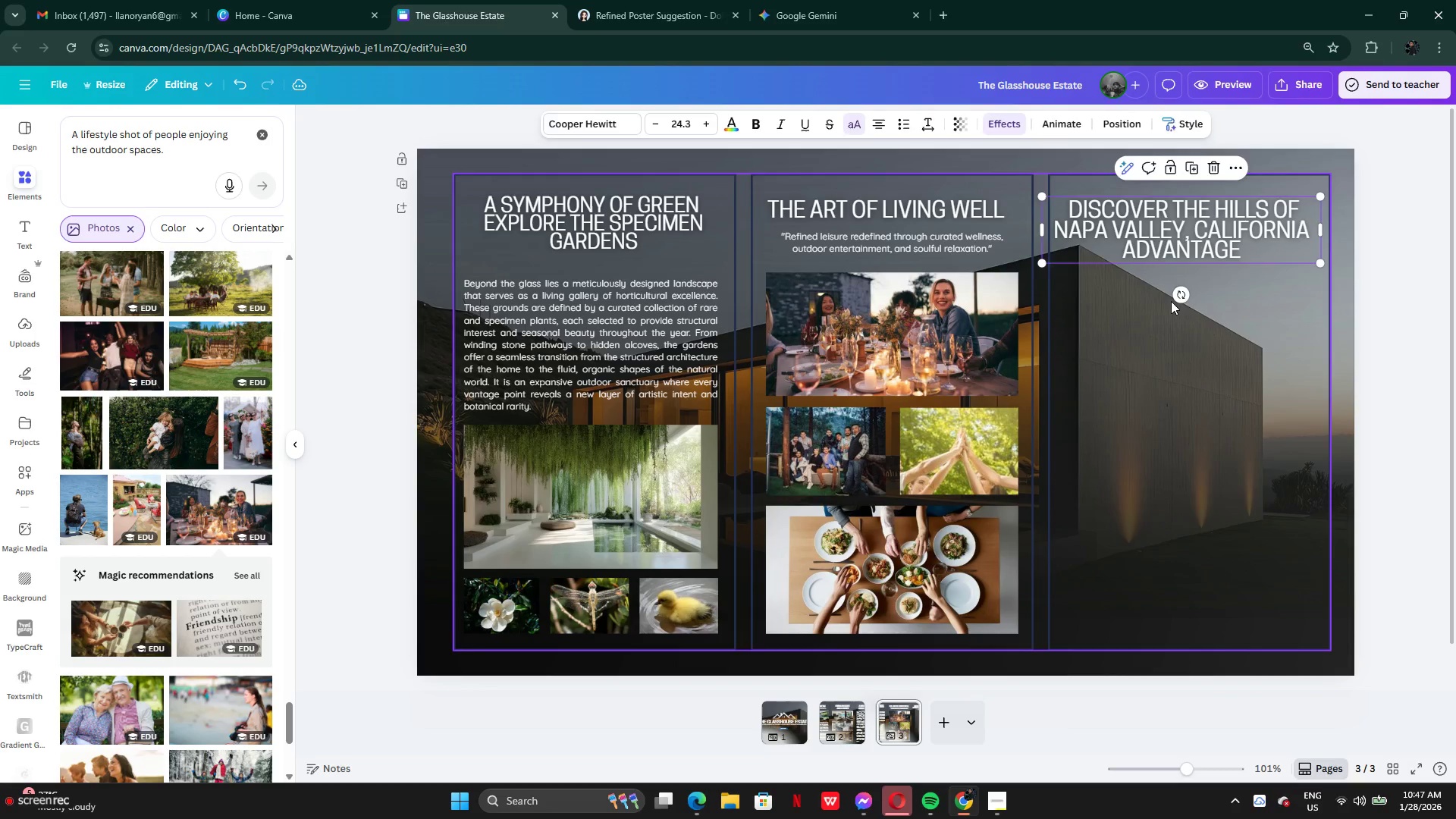 
left_click([1171, 301])
 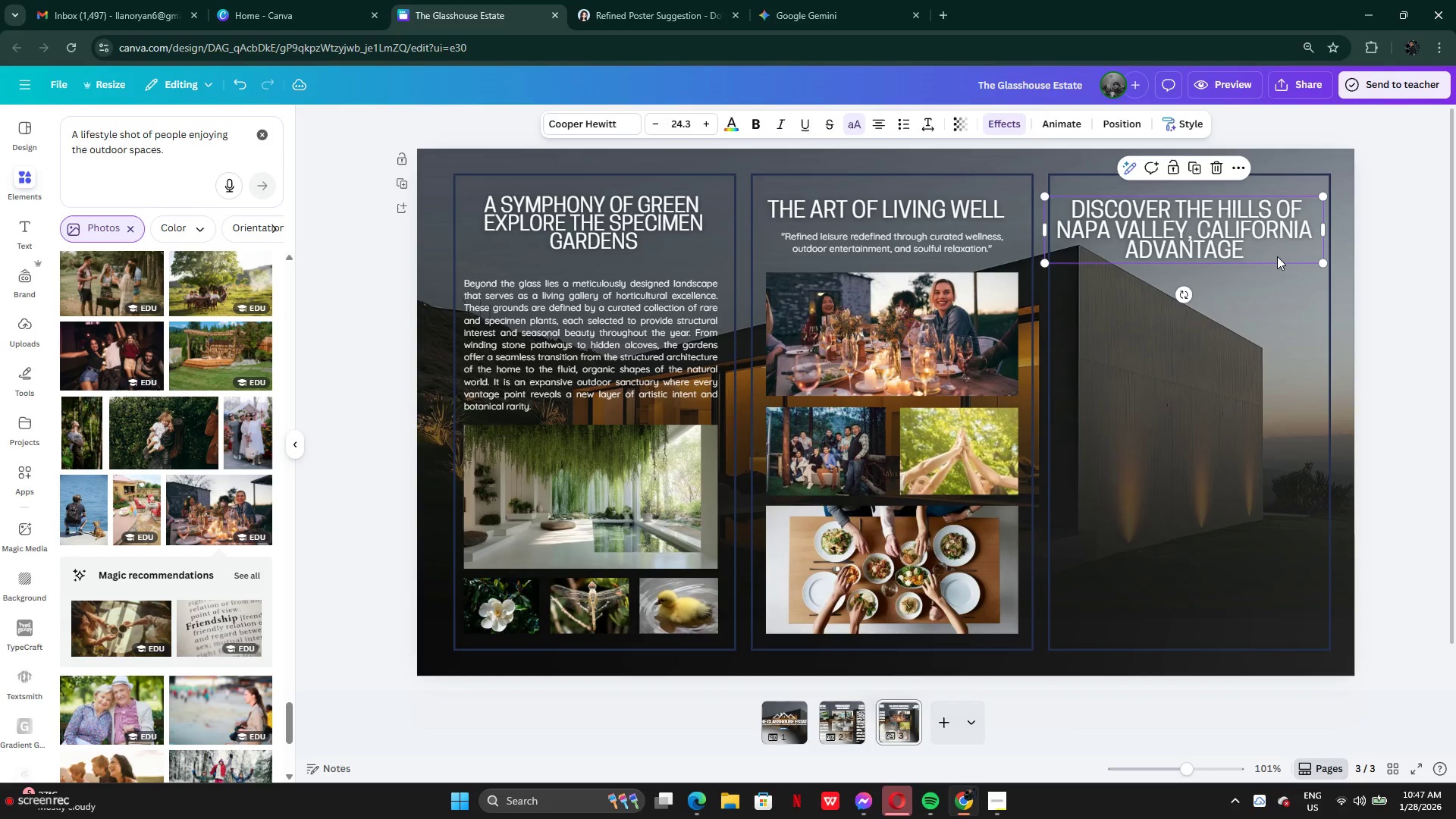 
left_click_drag(start_coordinate=[1206, 222], to_coordinate=[1213, 222])
 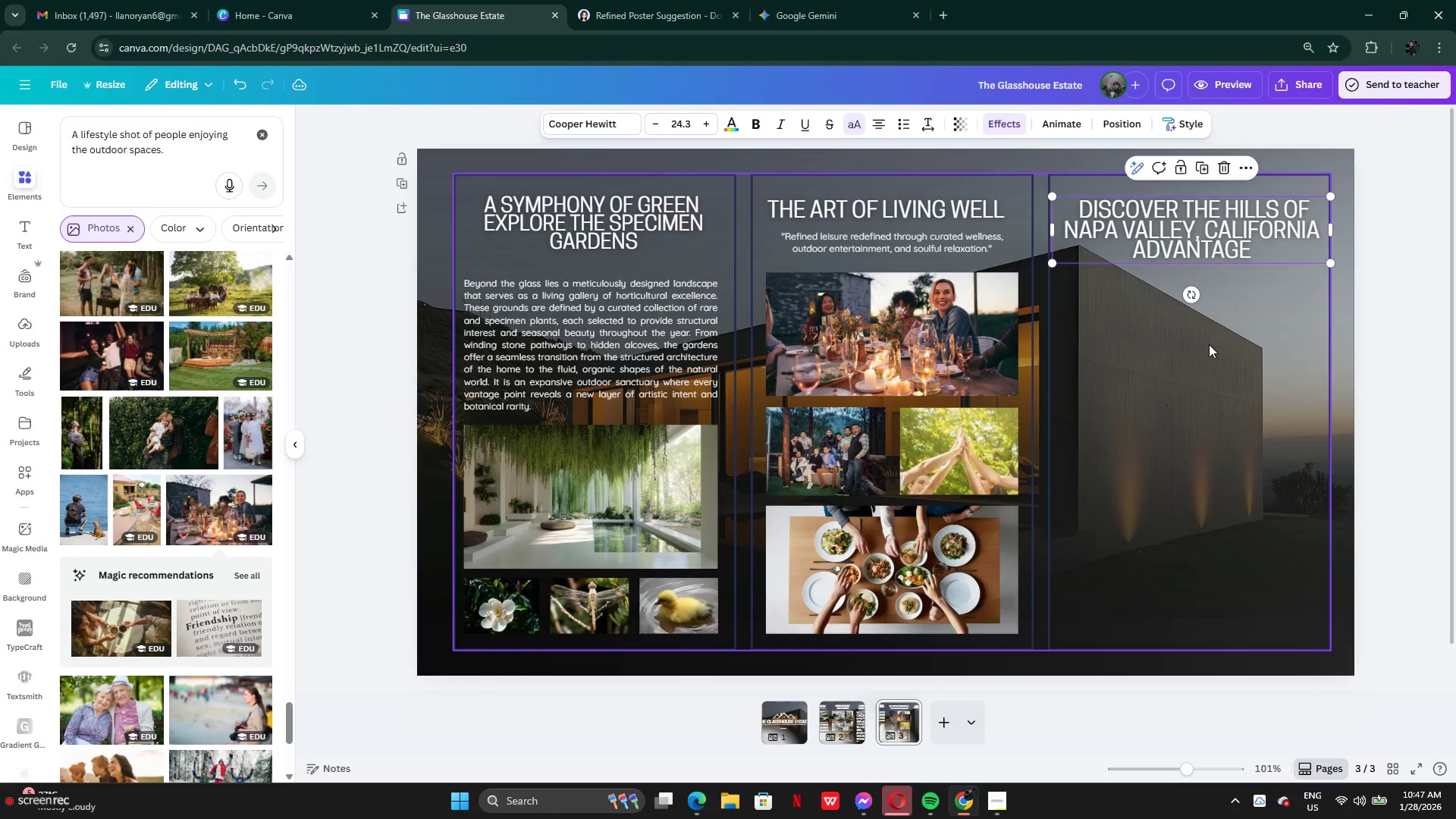 
left_click([1209, 345])
 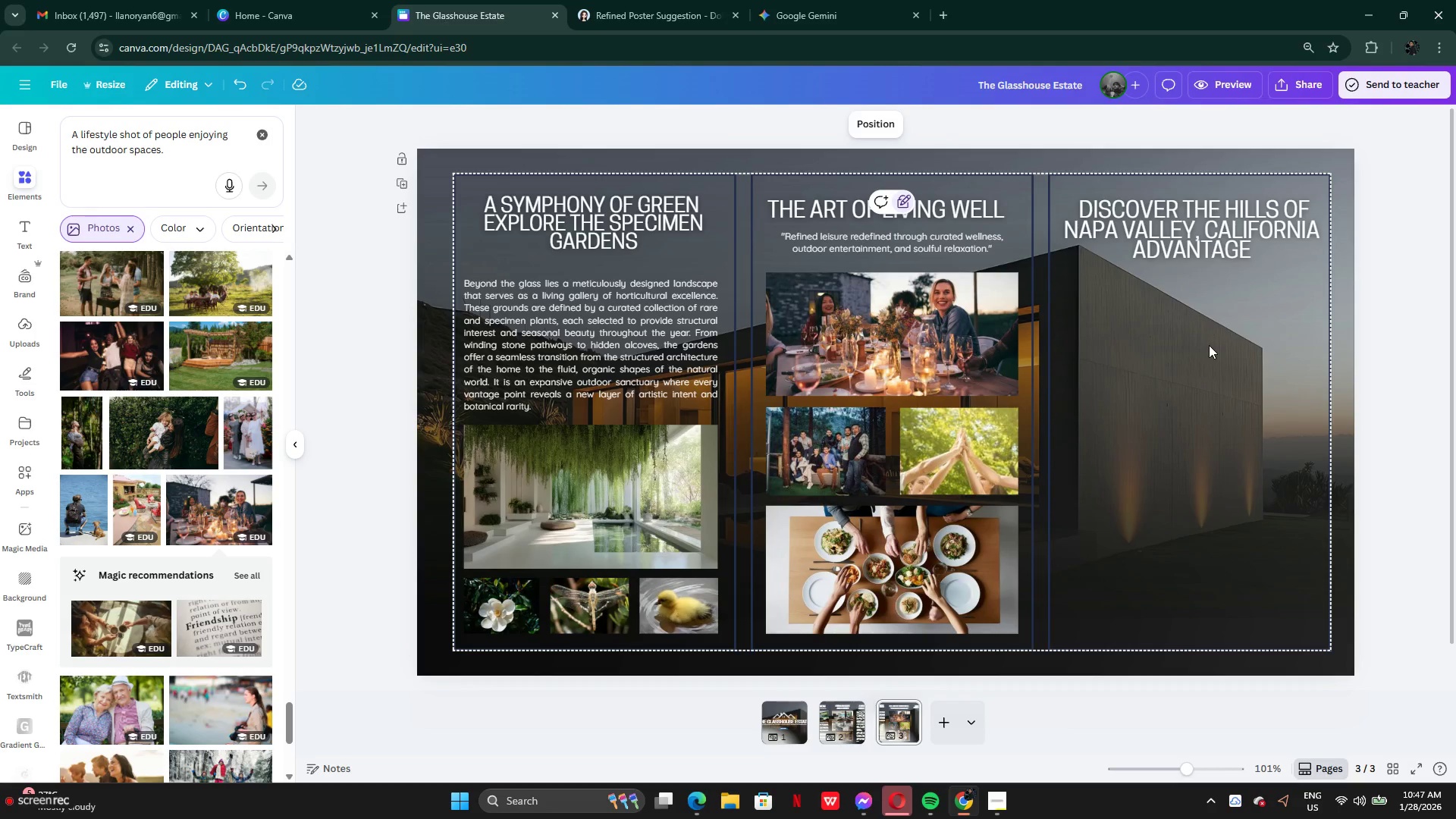 
wait(9.55)
 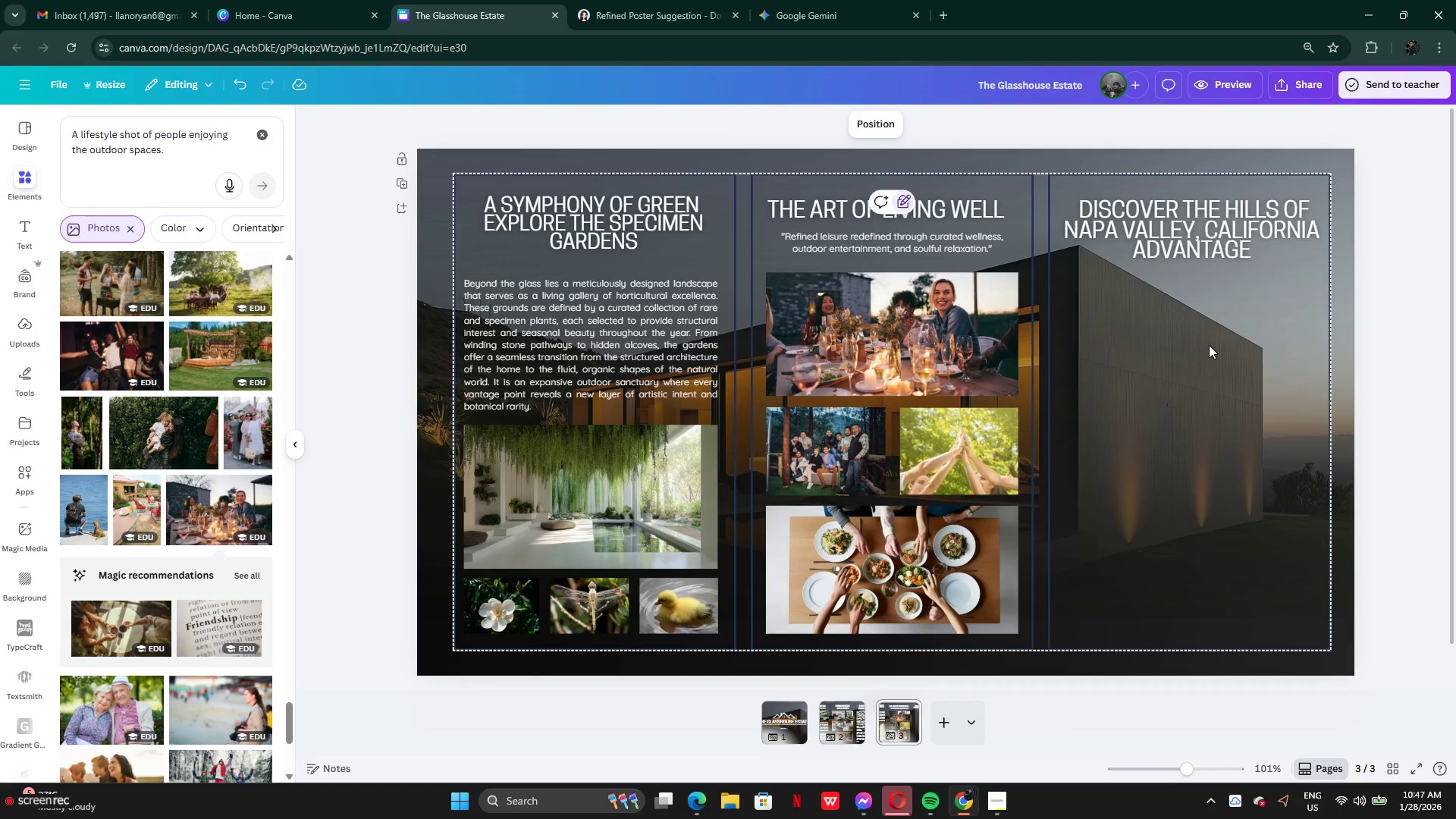 
left_click([626, 11])
 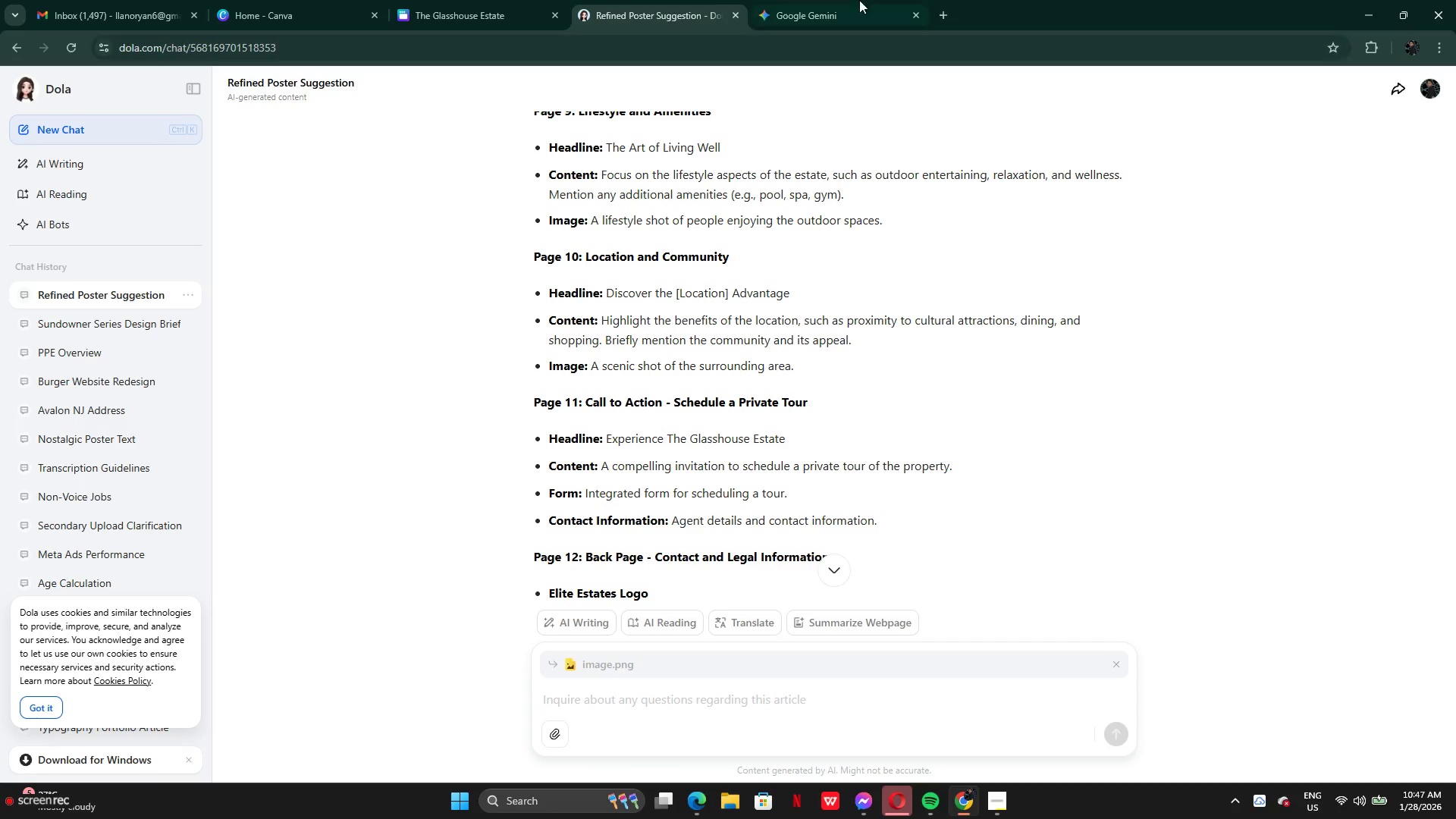 
left_click([780, 9])
 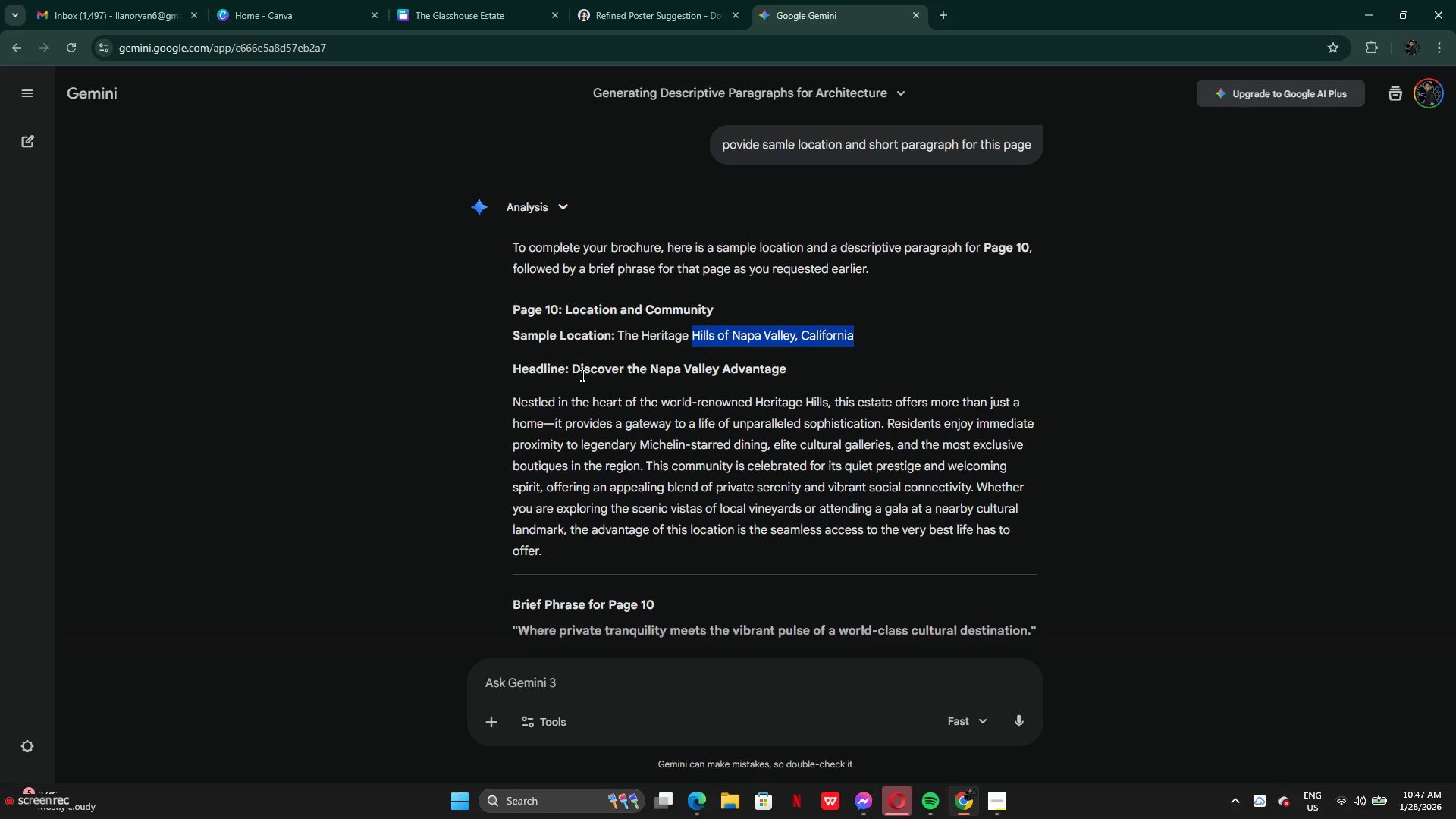 
wait(8.81)
 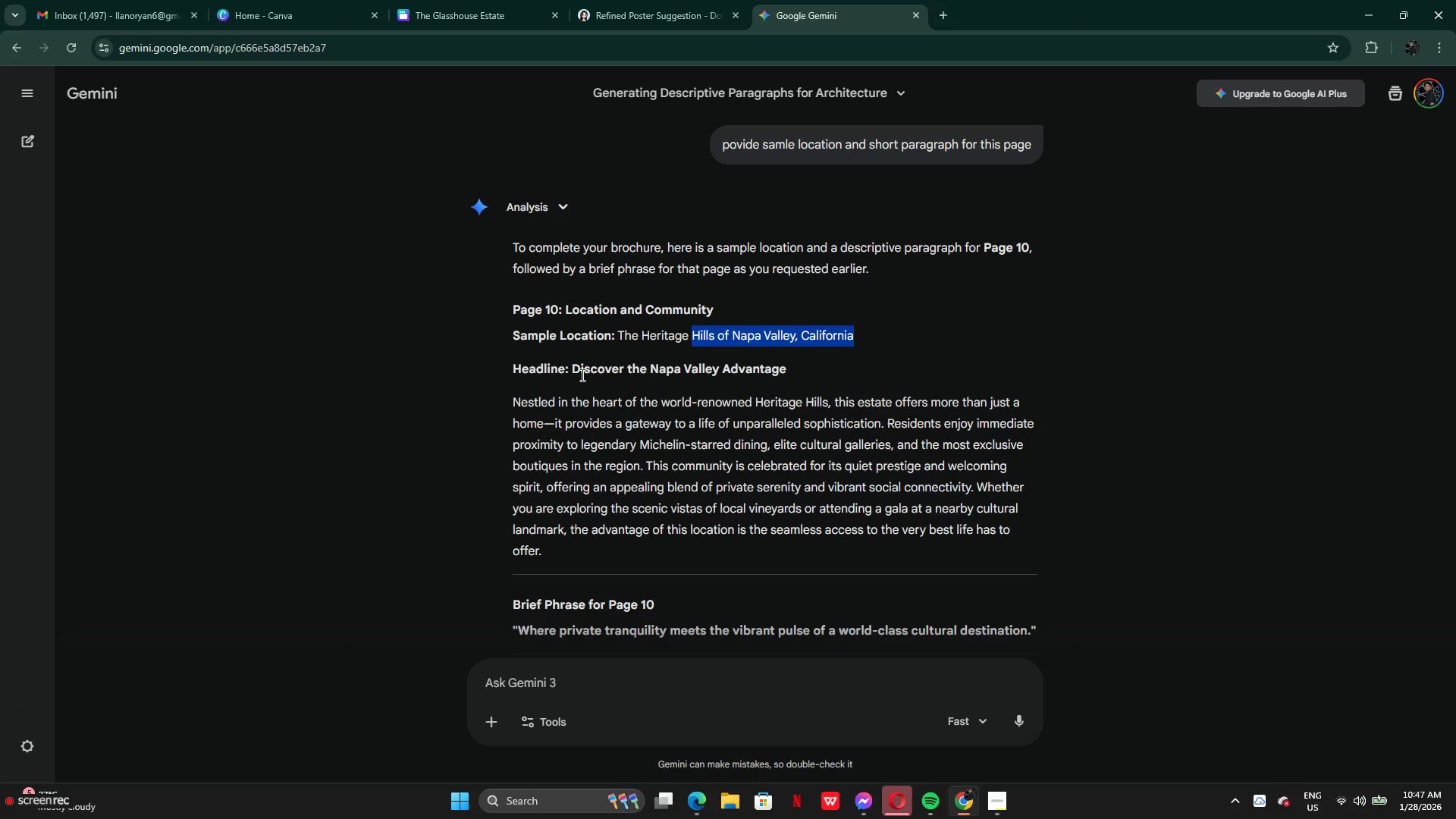 
left_click_drag(start_coordinate=[511, 401], to_coordinate=[1012, 548])
 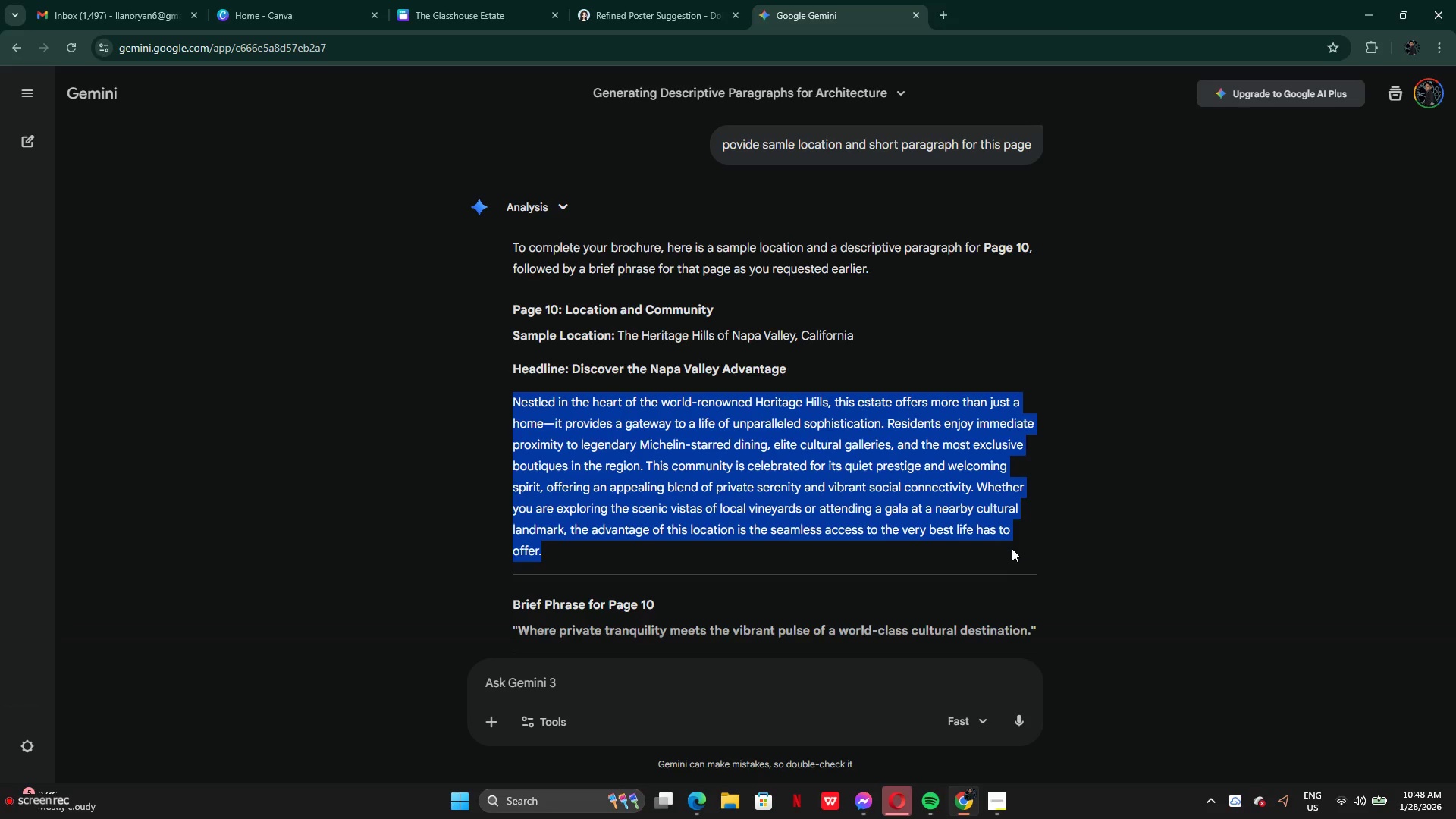 
key(Control+C)
 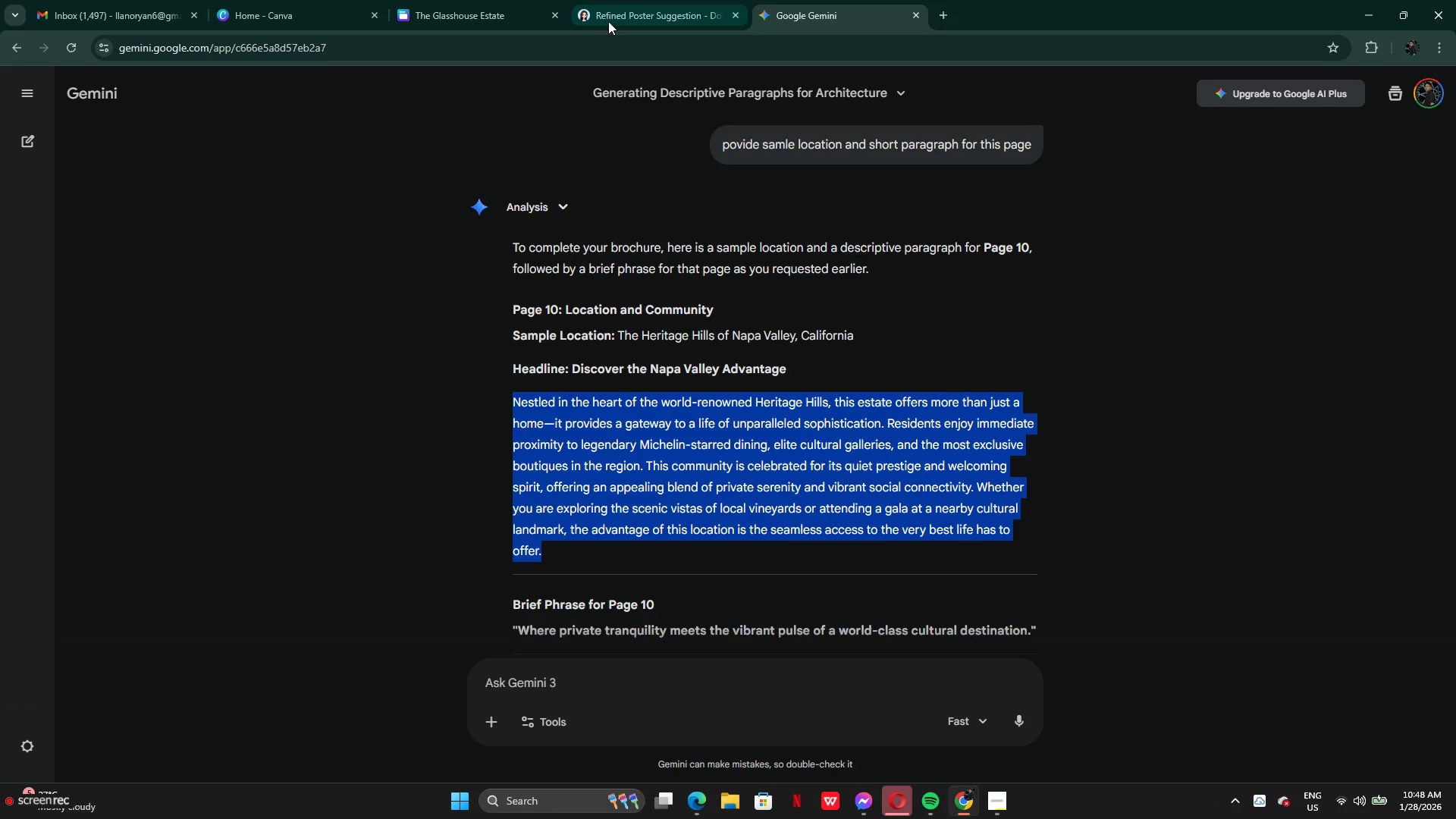 
left_click([610, 18])
 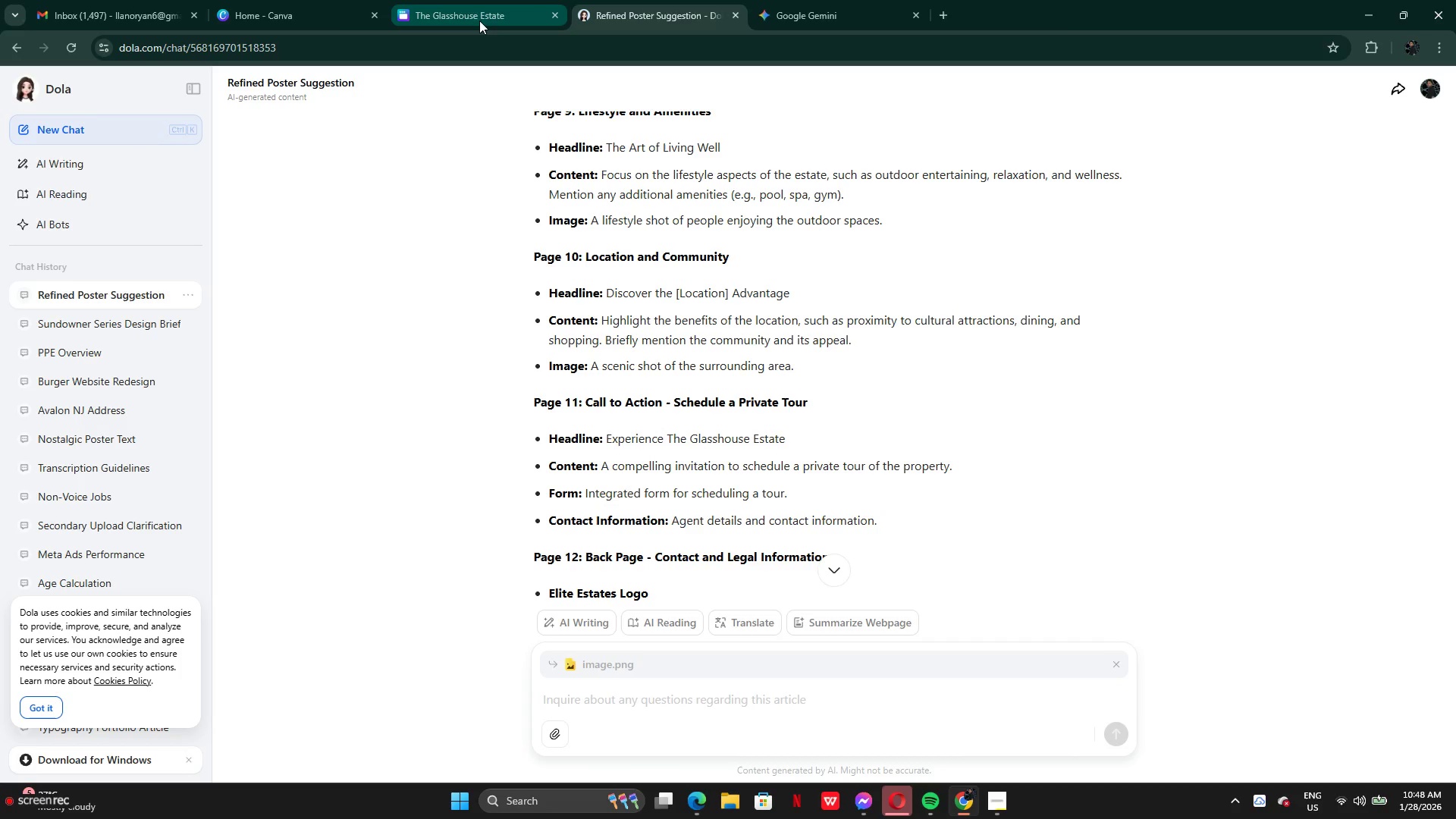 
left_click([478, 20])
 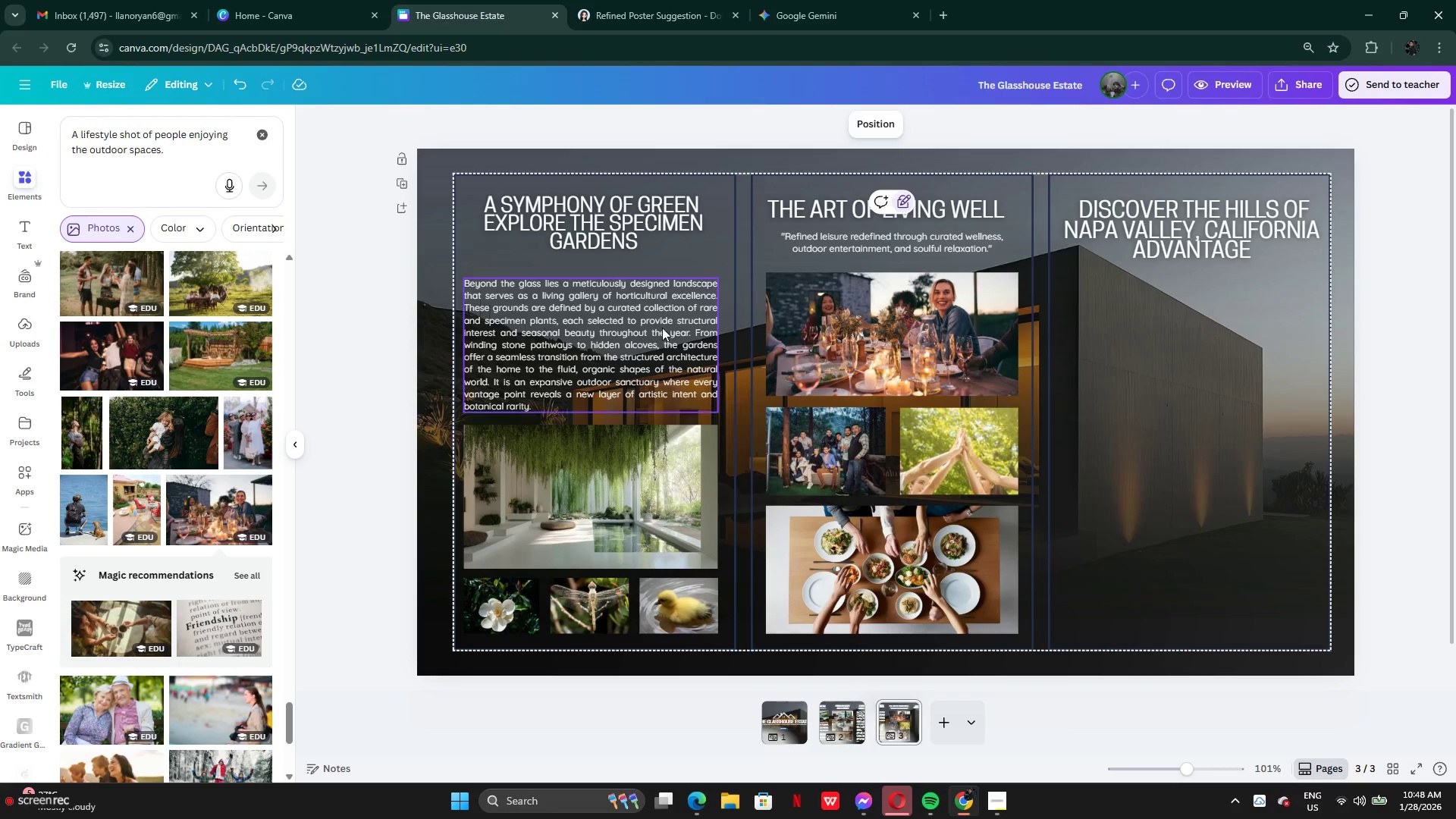 
left_click([604, 337])
 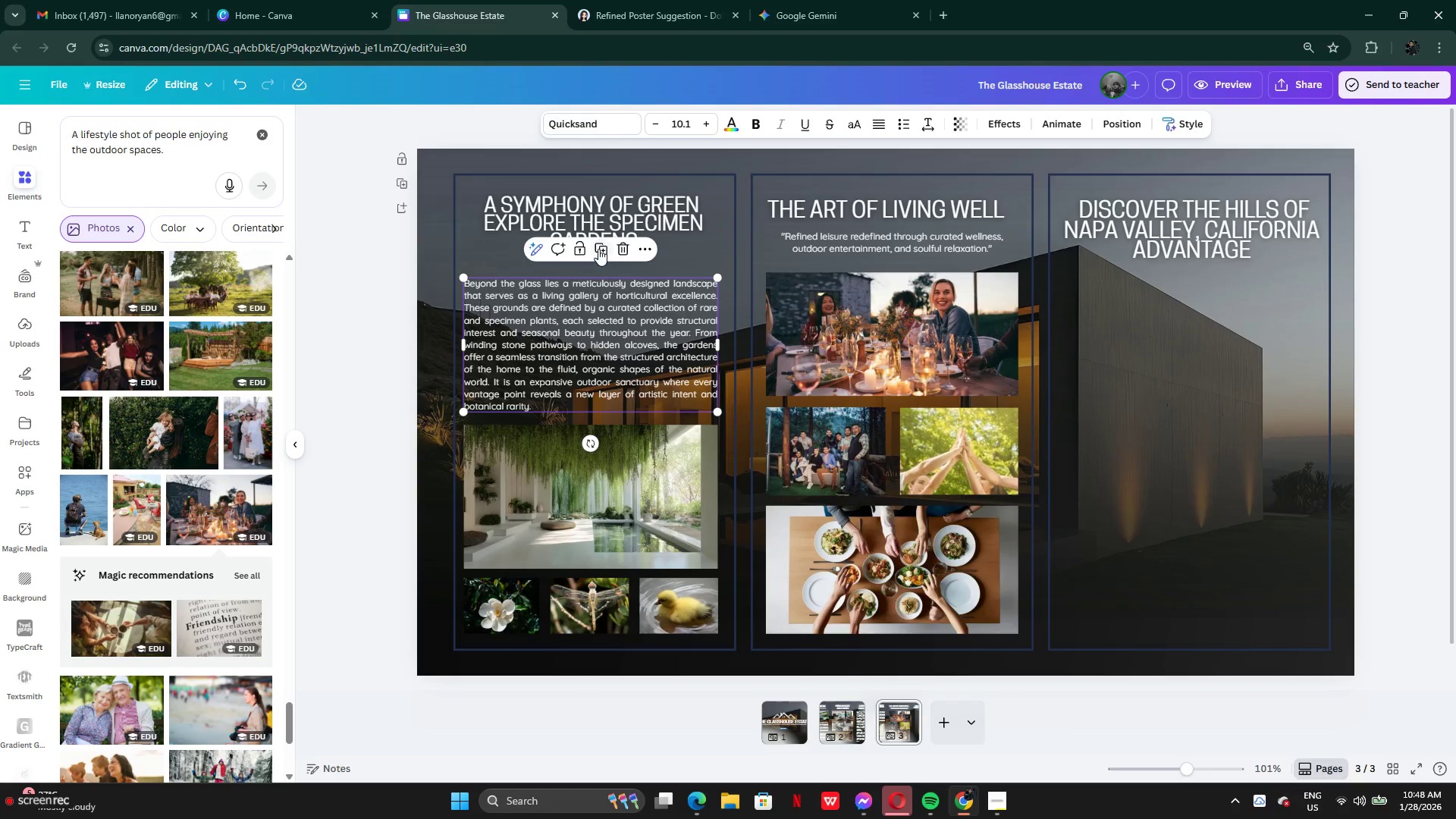 
left_click([598, 246])
 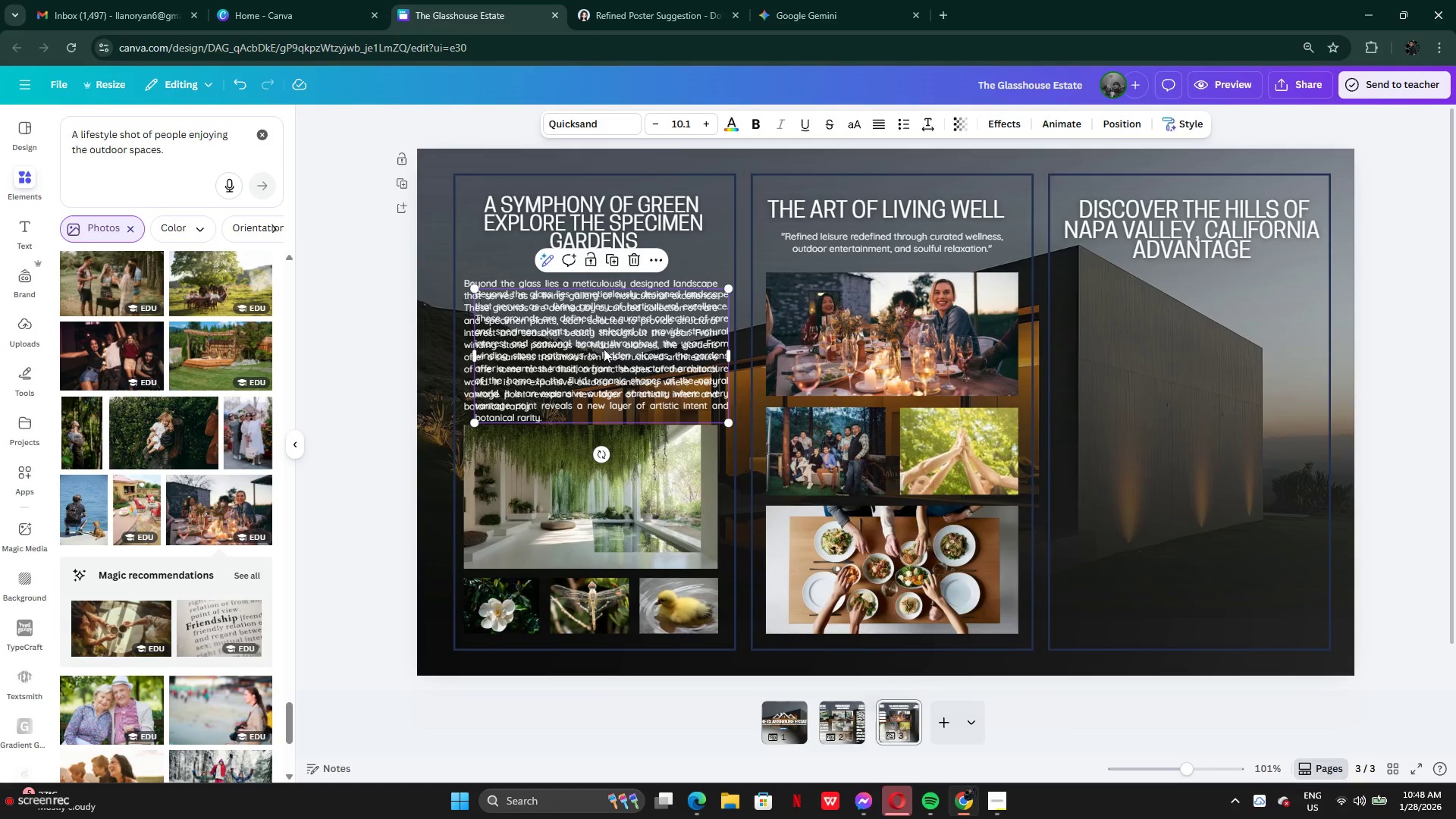 
left_click_drag(start_coordinate=[604, 350], to_coordinate=[1188, 507])
 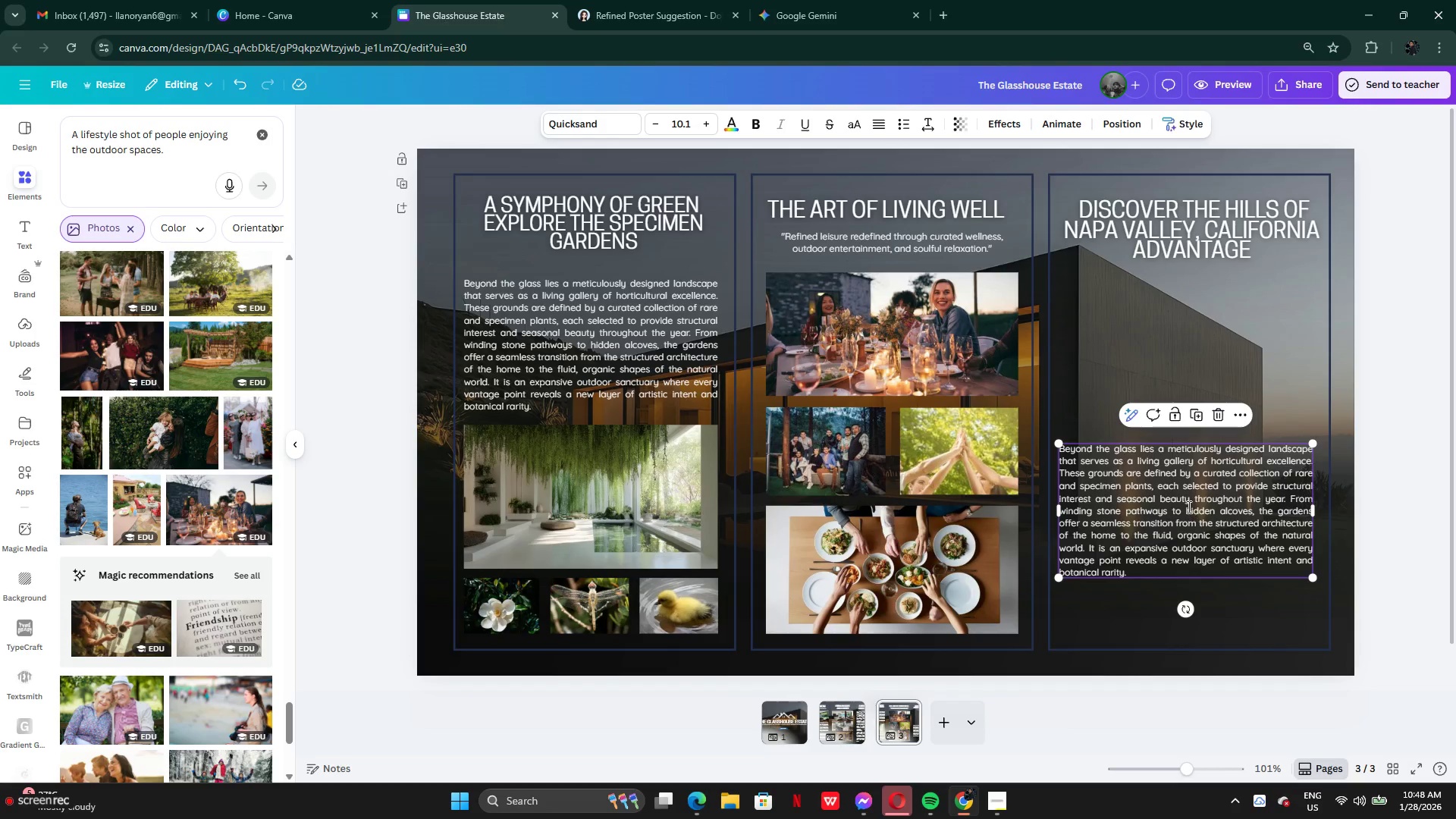 
double_click([1188, 507])
 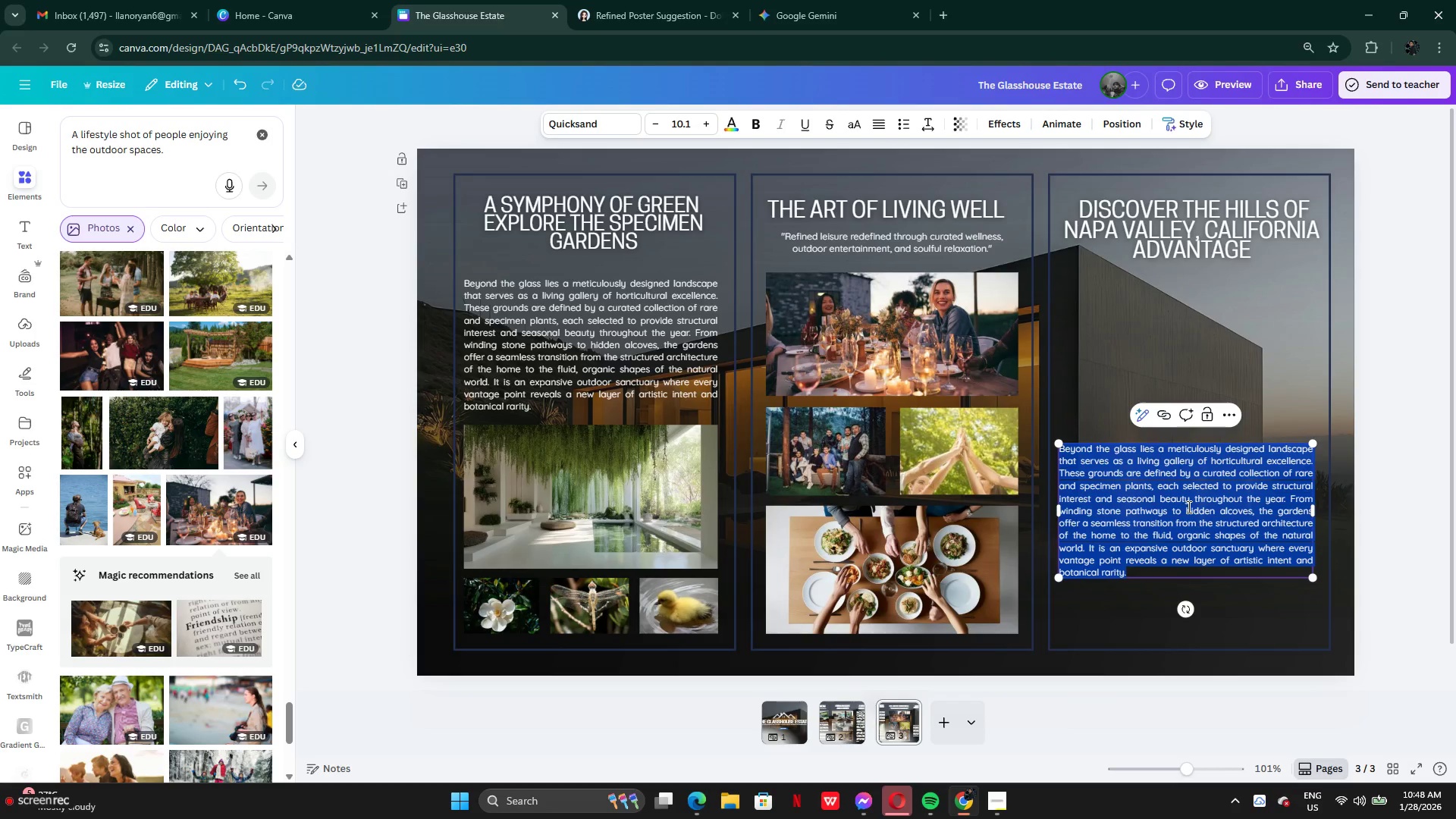 
key(Control+V)
 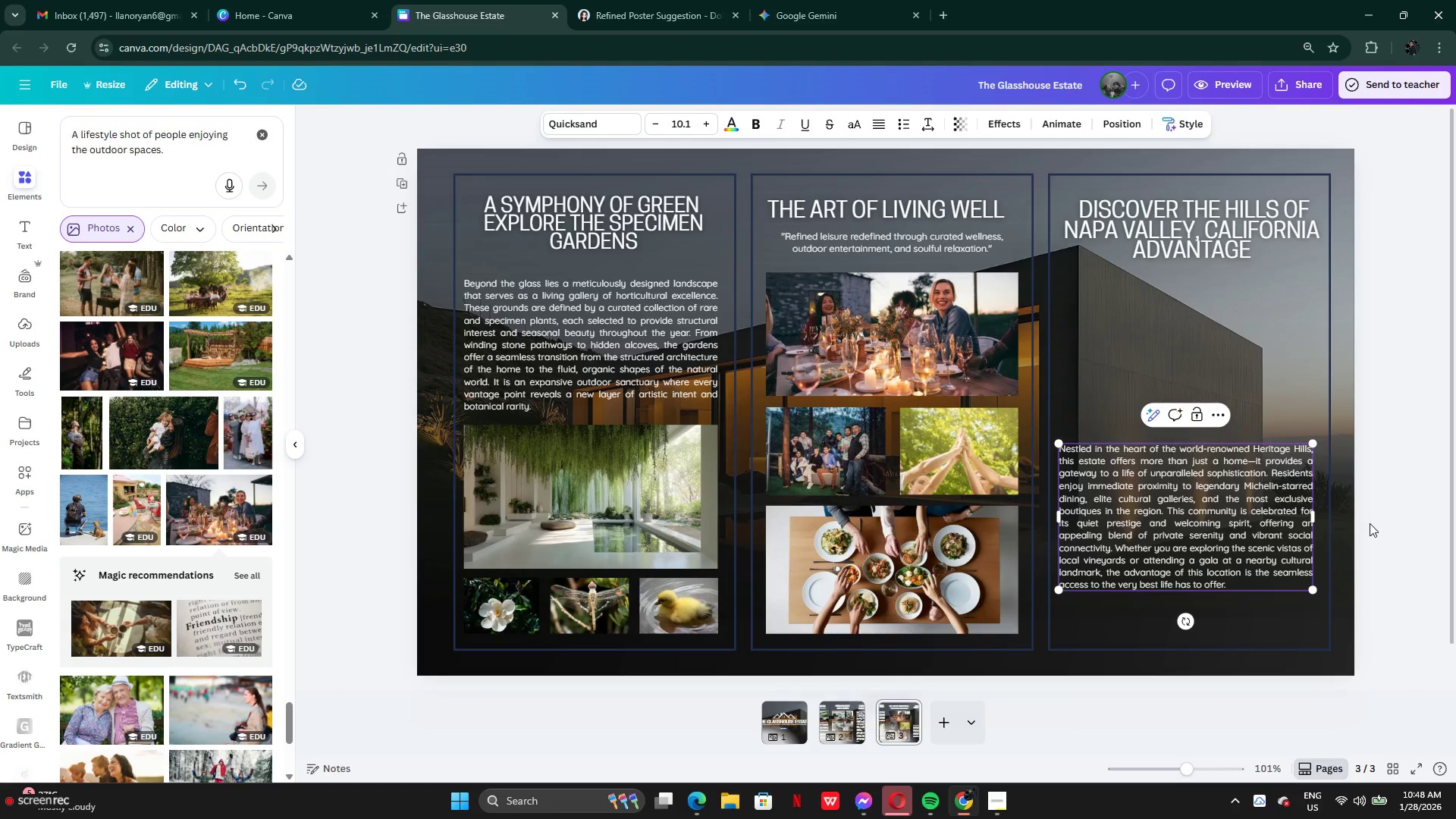 
left_click([1370, 523])
 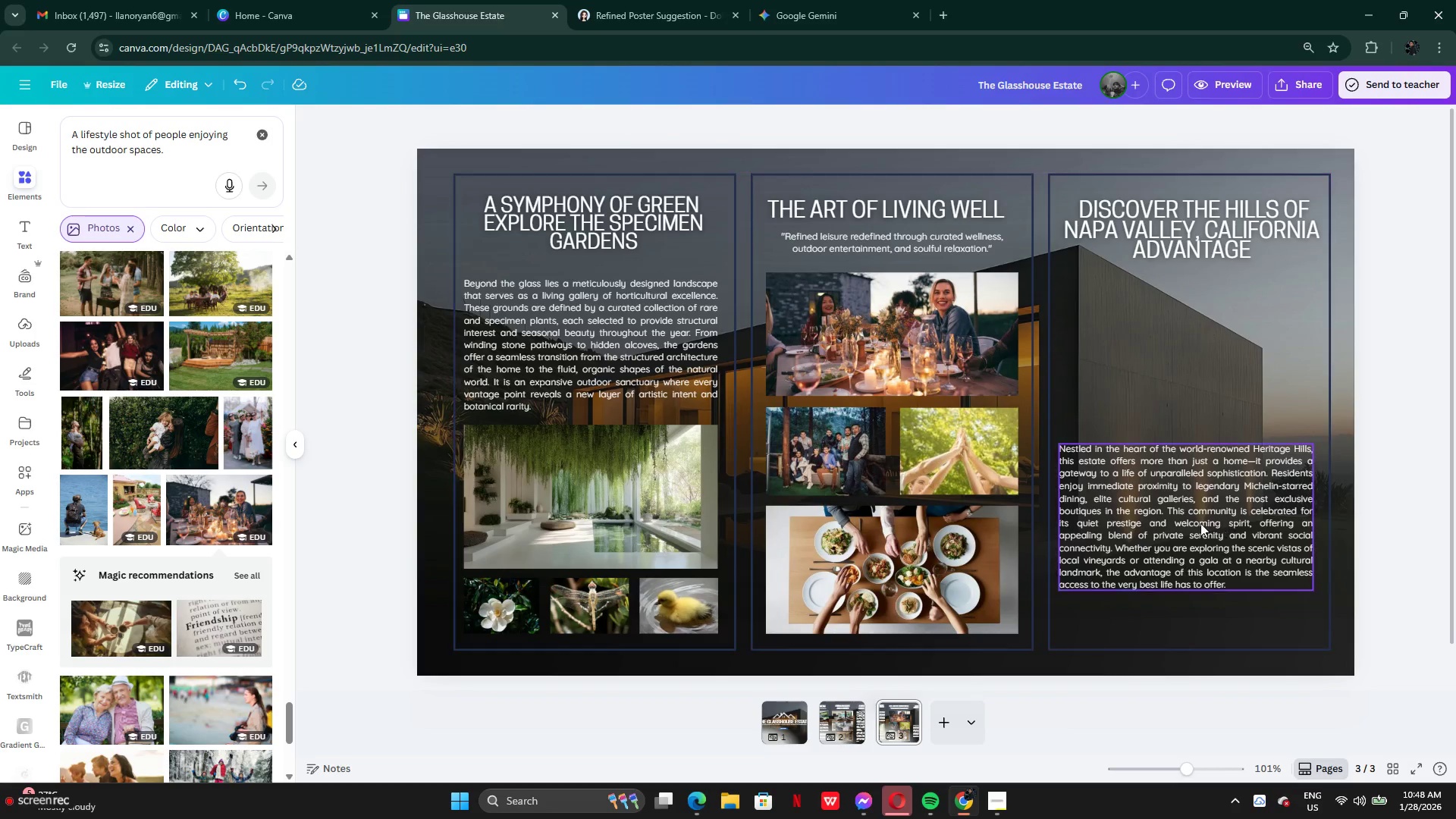 
left_click_drag(start_coordinate=[1200, 523], to_coordinate=[1203, 557])
 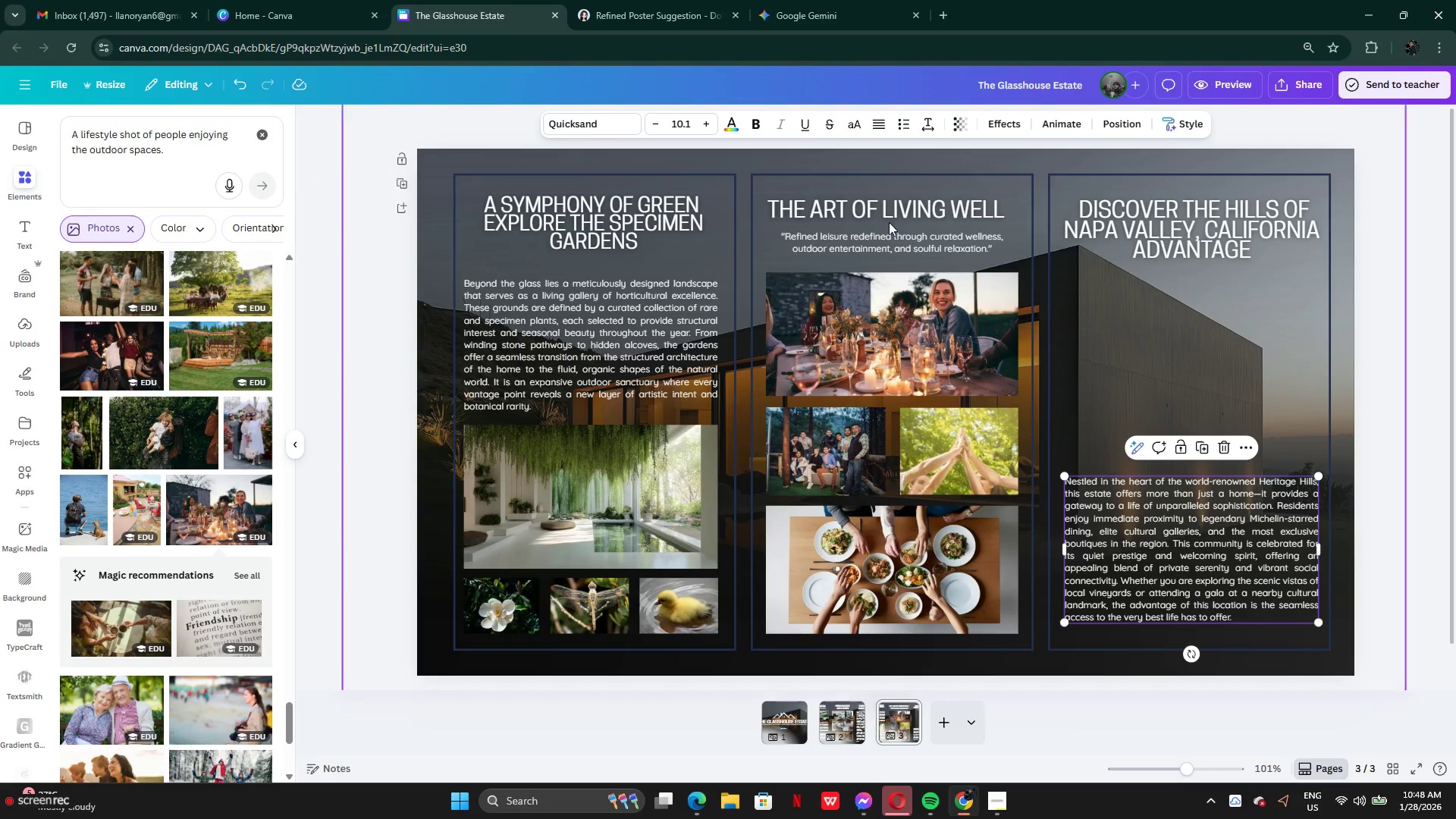 
left_click([1172, 226])
 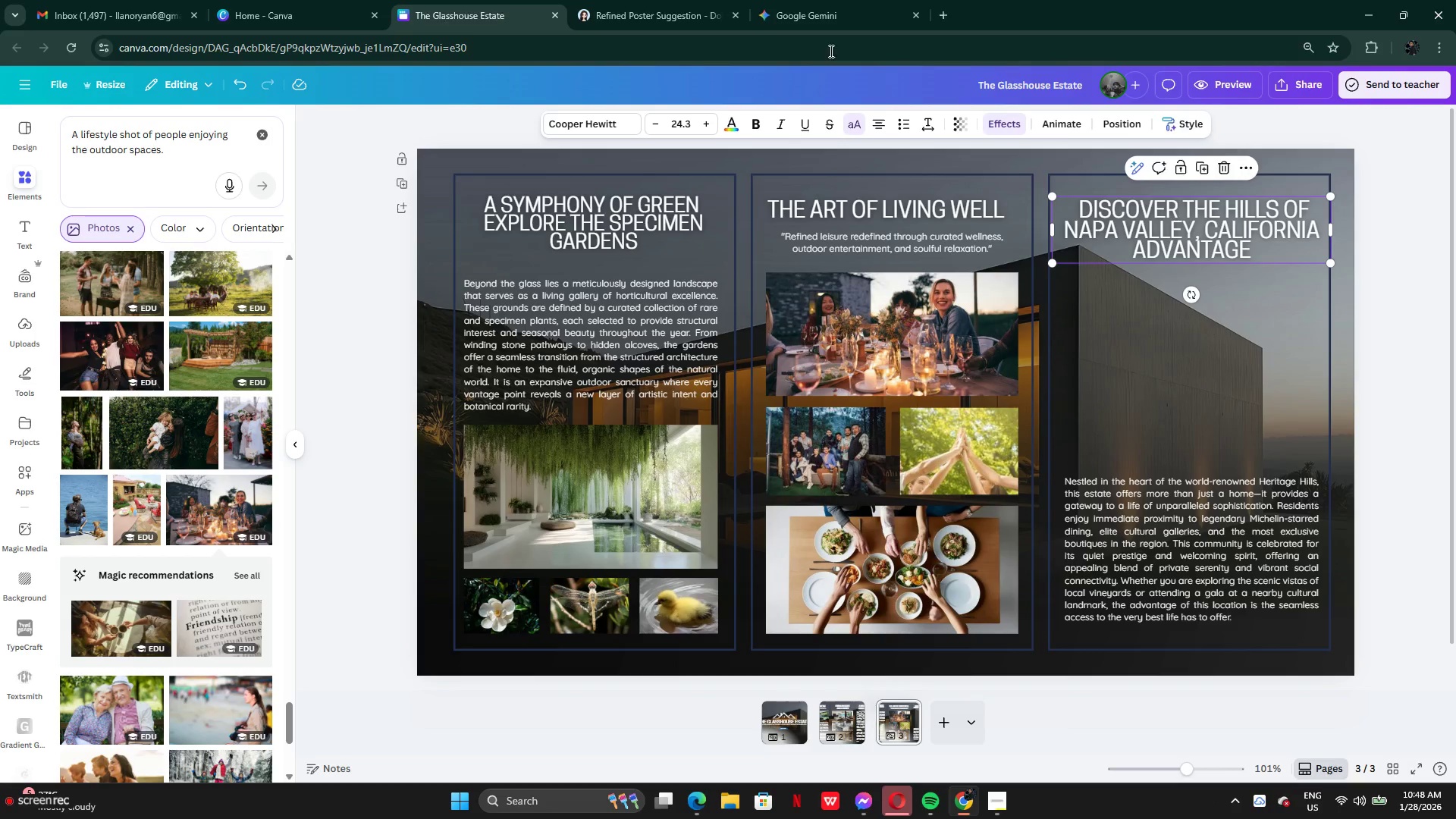 
left_click([812, 15])
 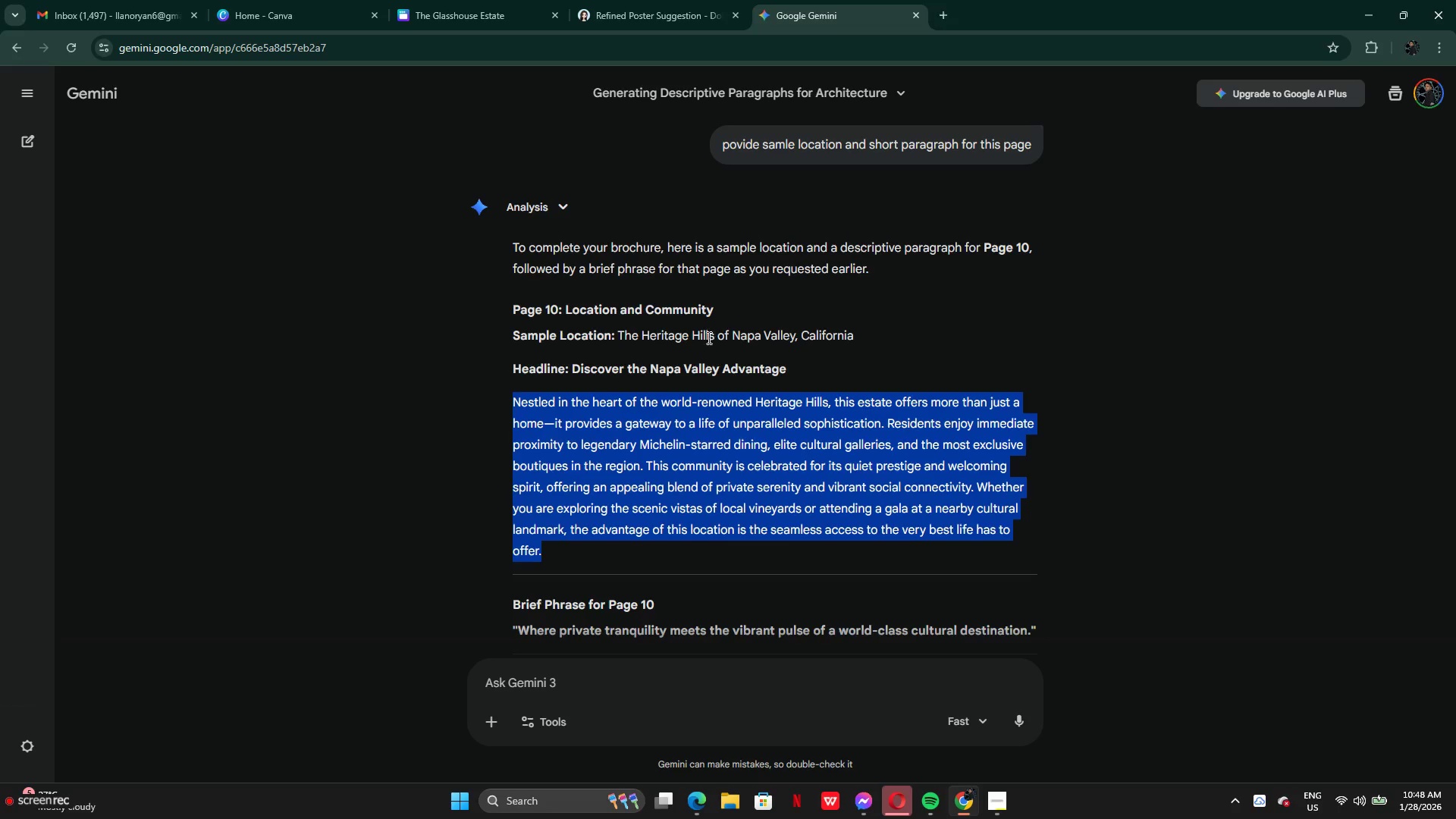 
left_click([704, 352])
 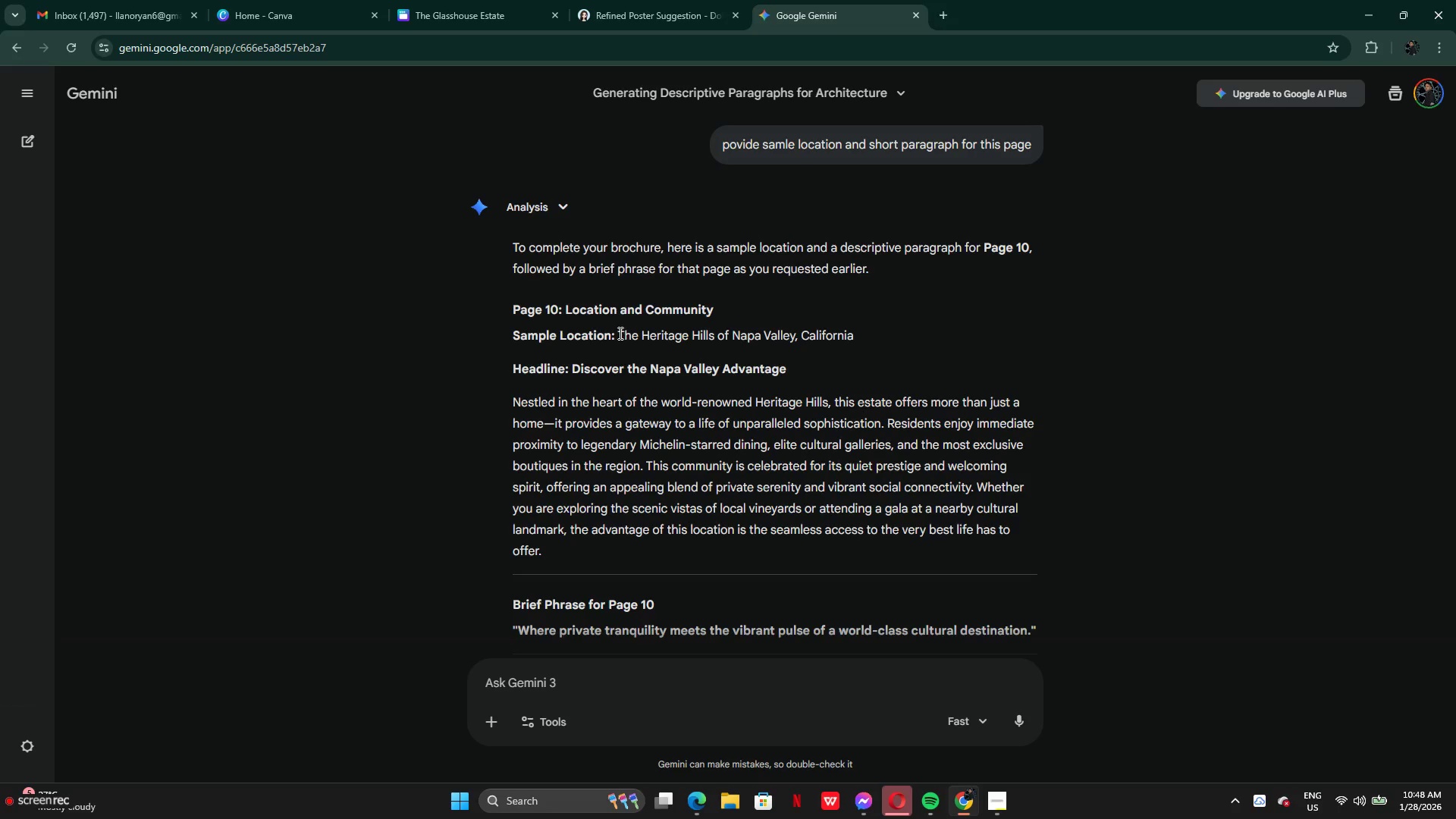 
left_click_drag(start_coordinate=[616, 334], to_coordinate=[885, 336])
 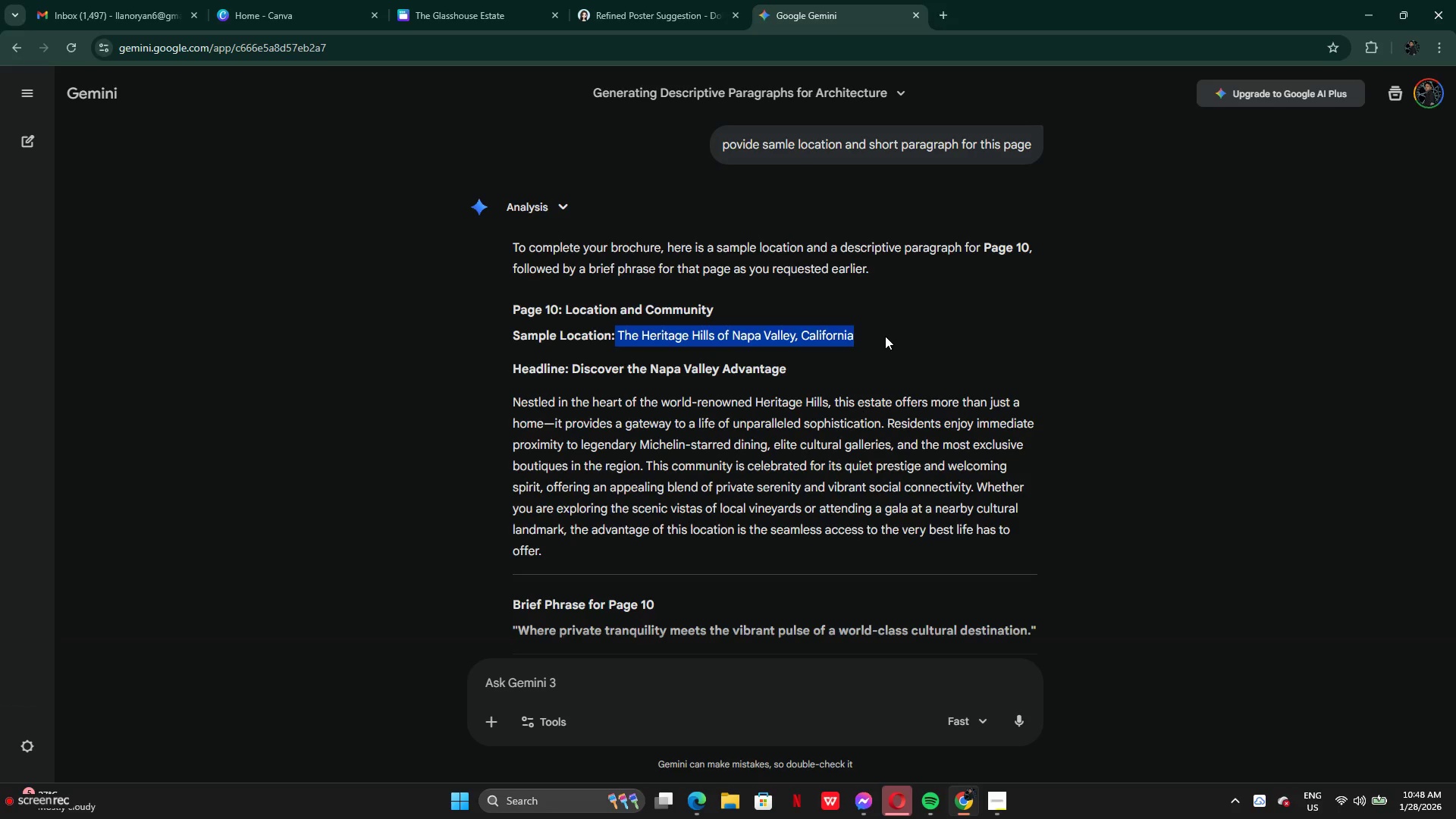 
key(Control+C)
 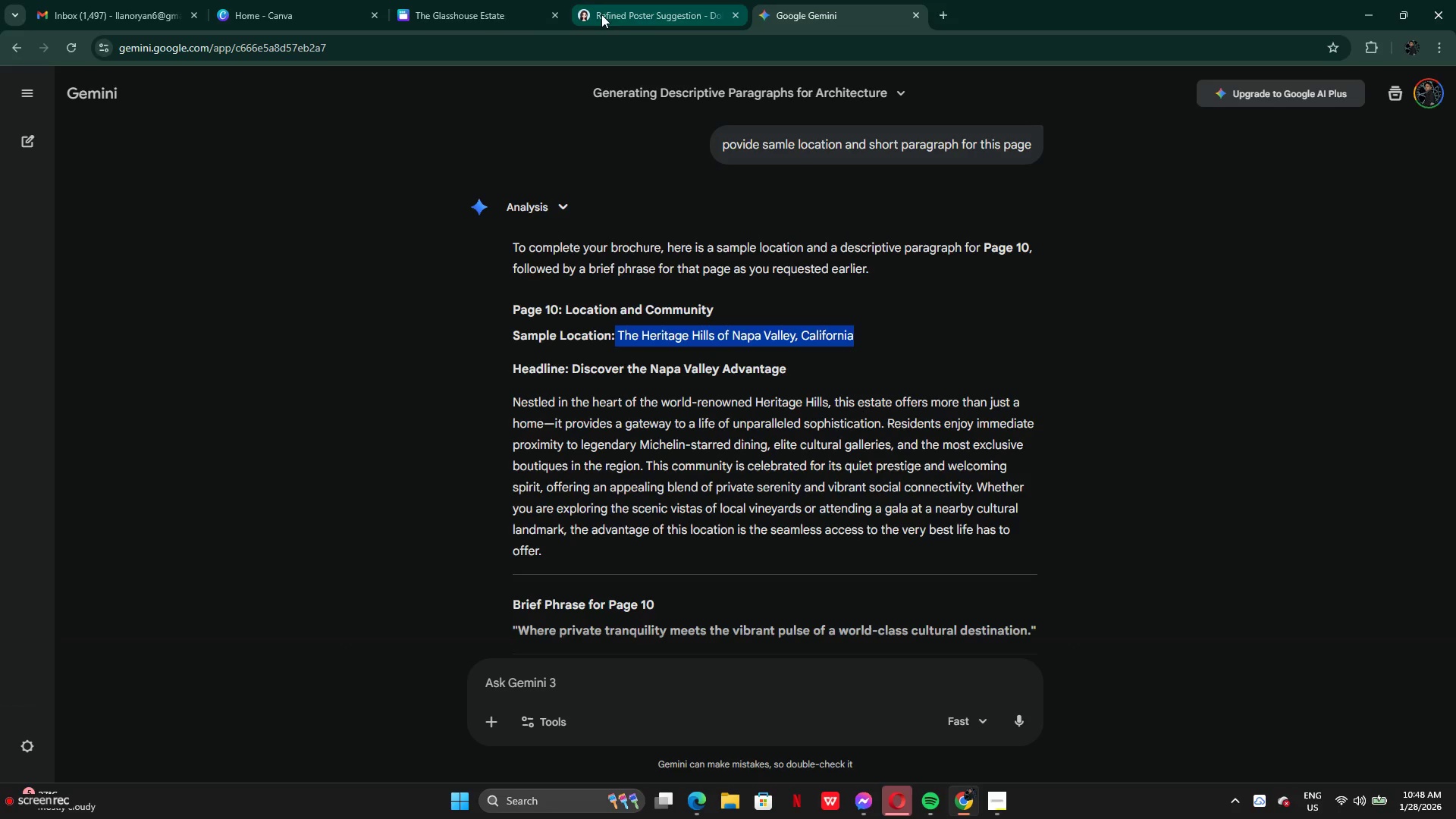 
left_click([403, 14])
 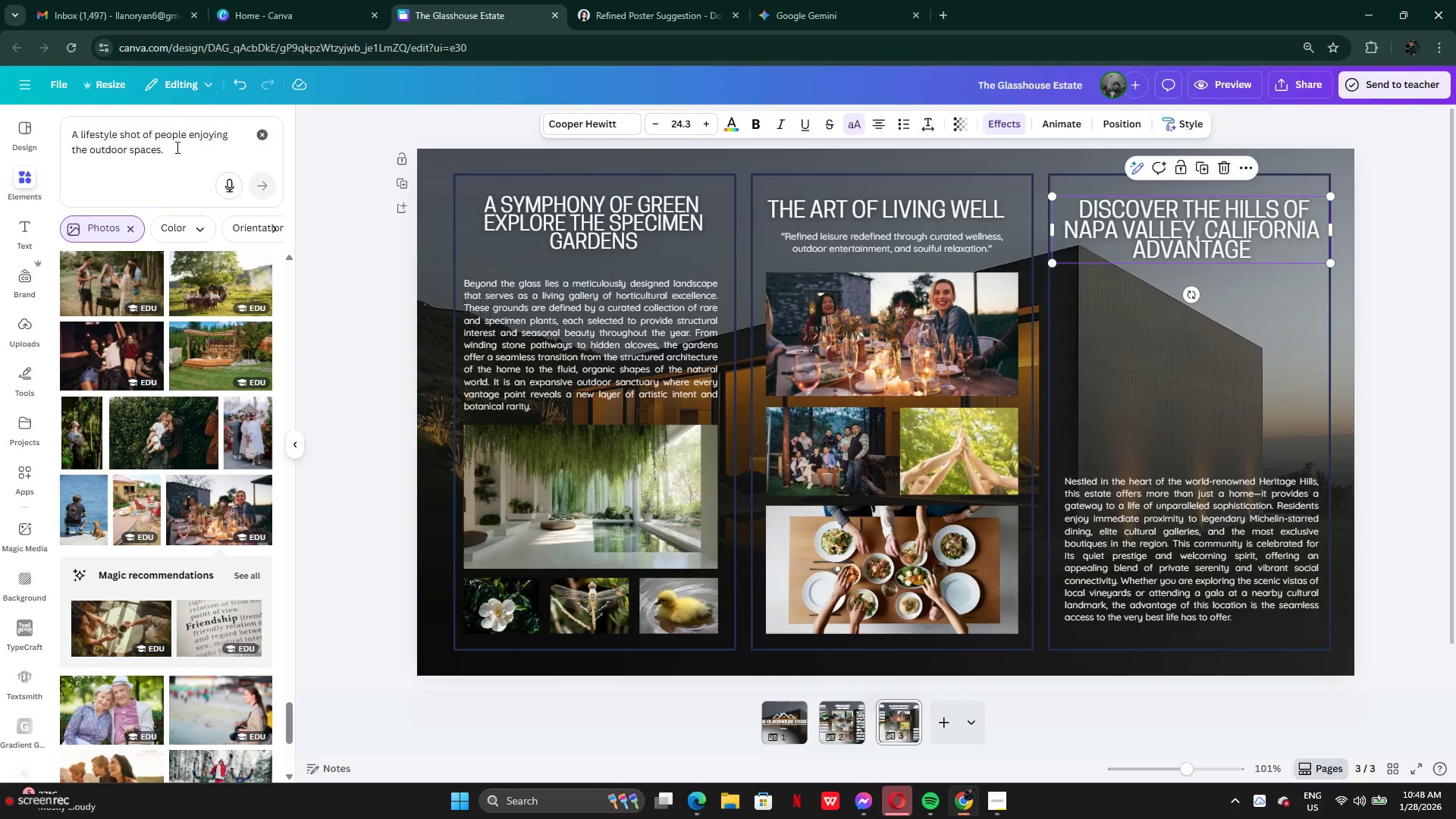 
left_click([180, 150])
 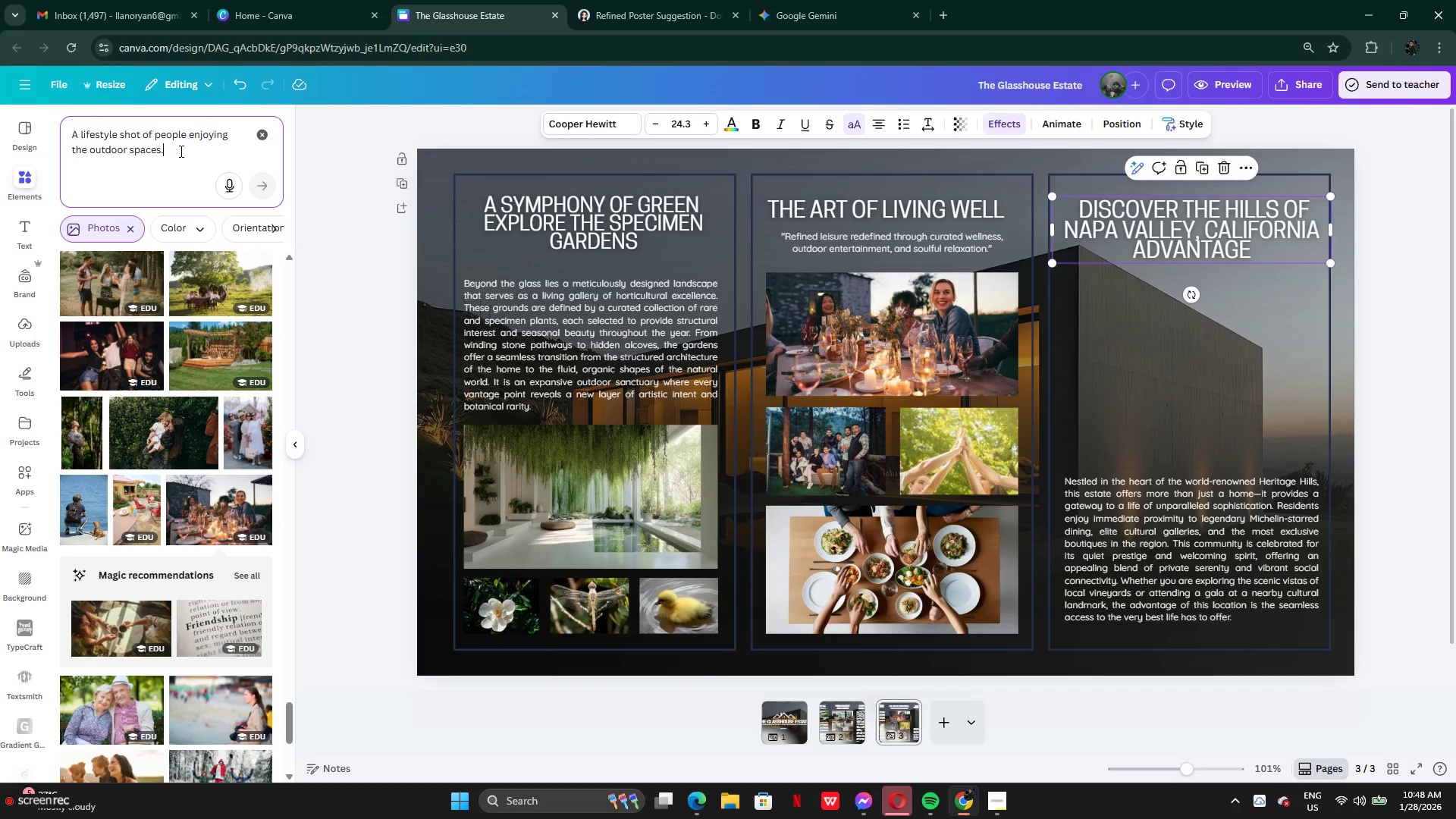 
key(Control+A)
 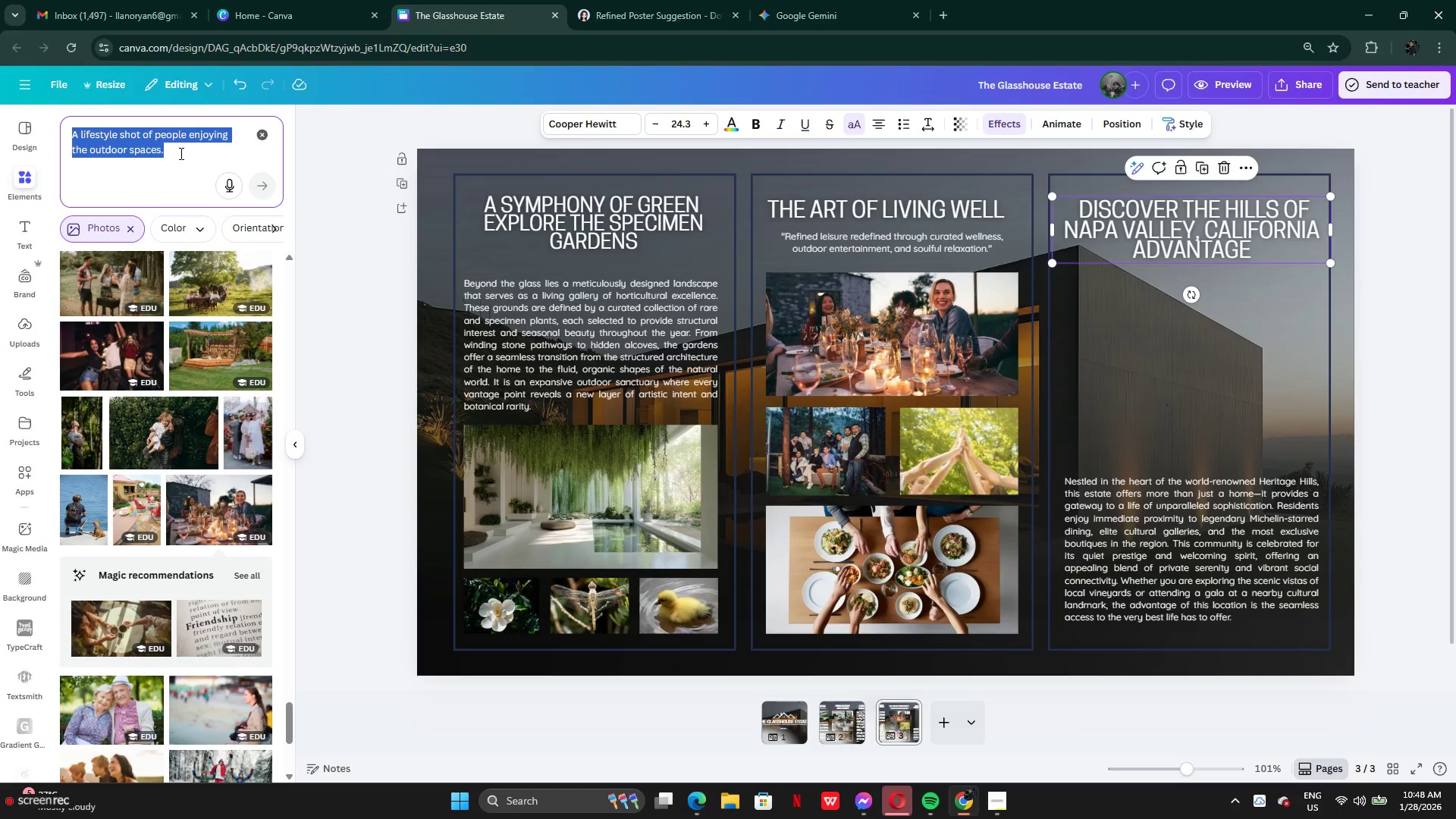 
key(Control+V)
 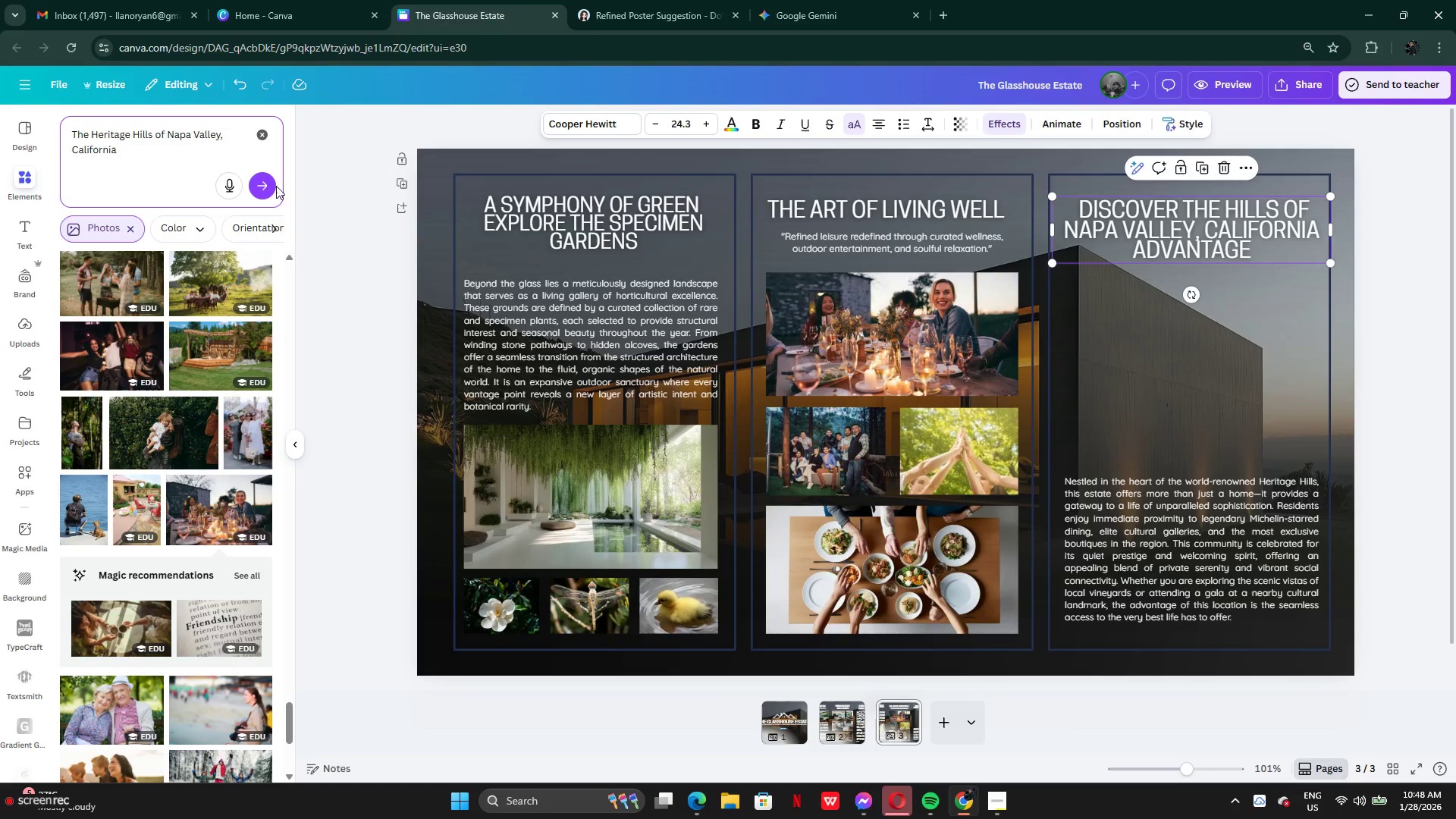 
left_click([260, 186])
 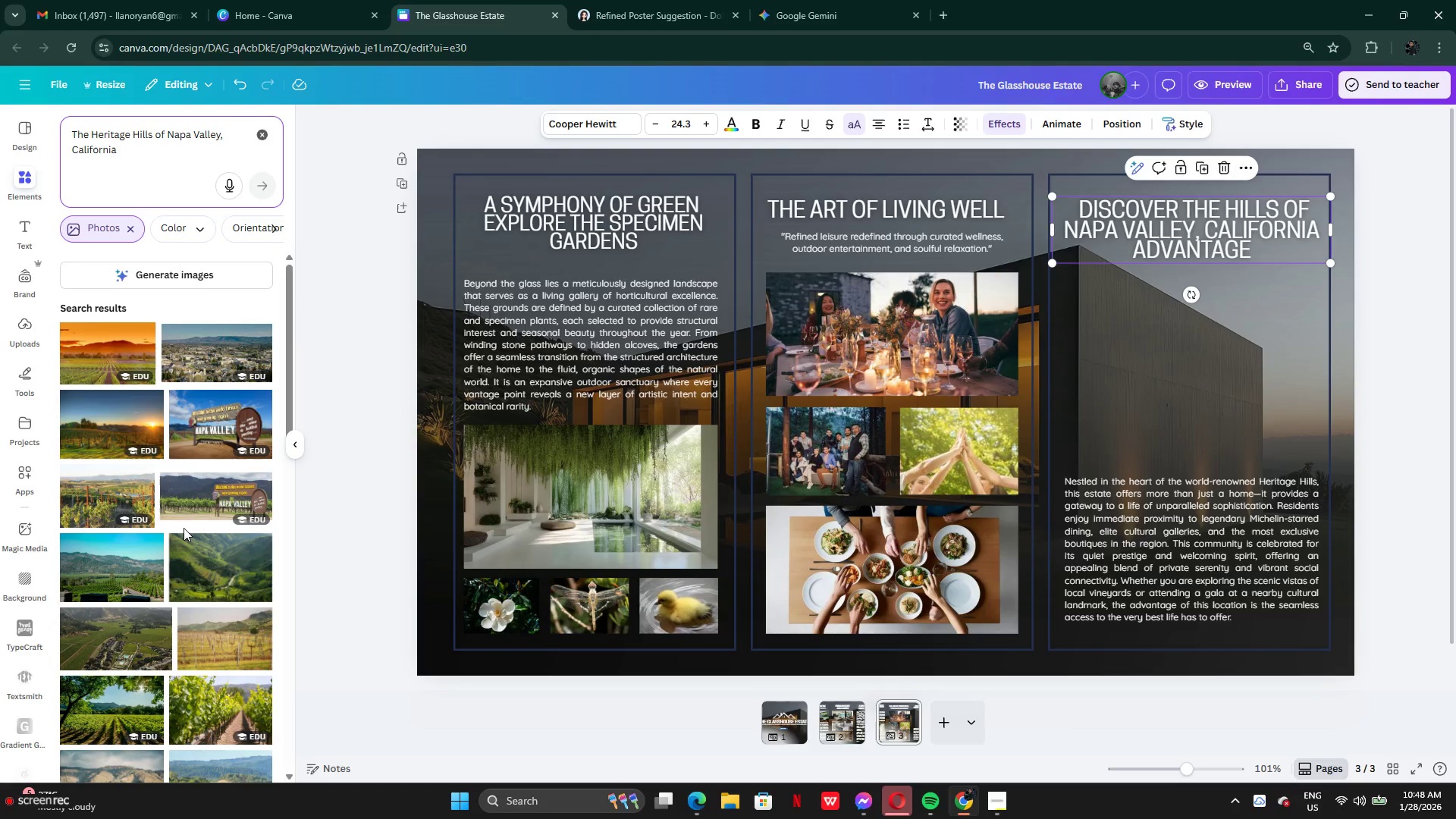 
mouse_move([196, 472])
 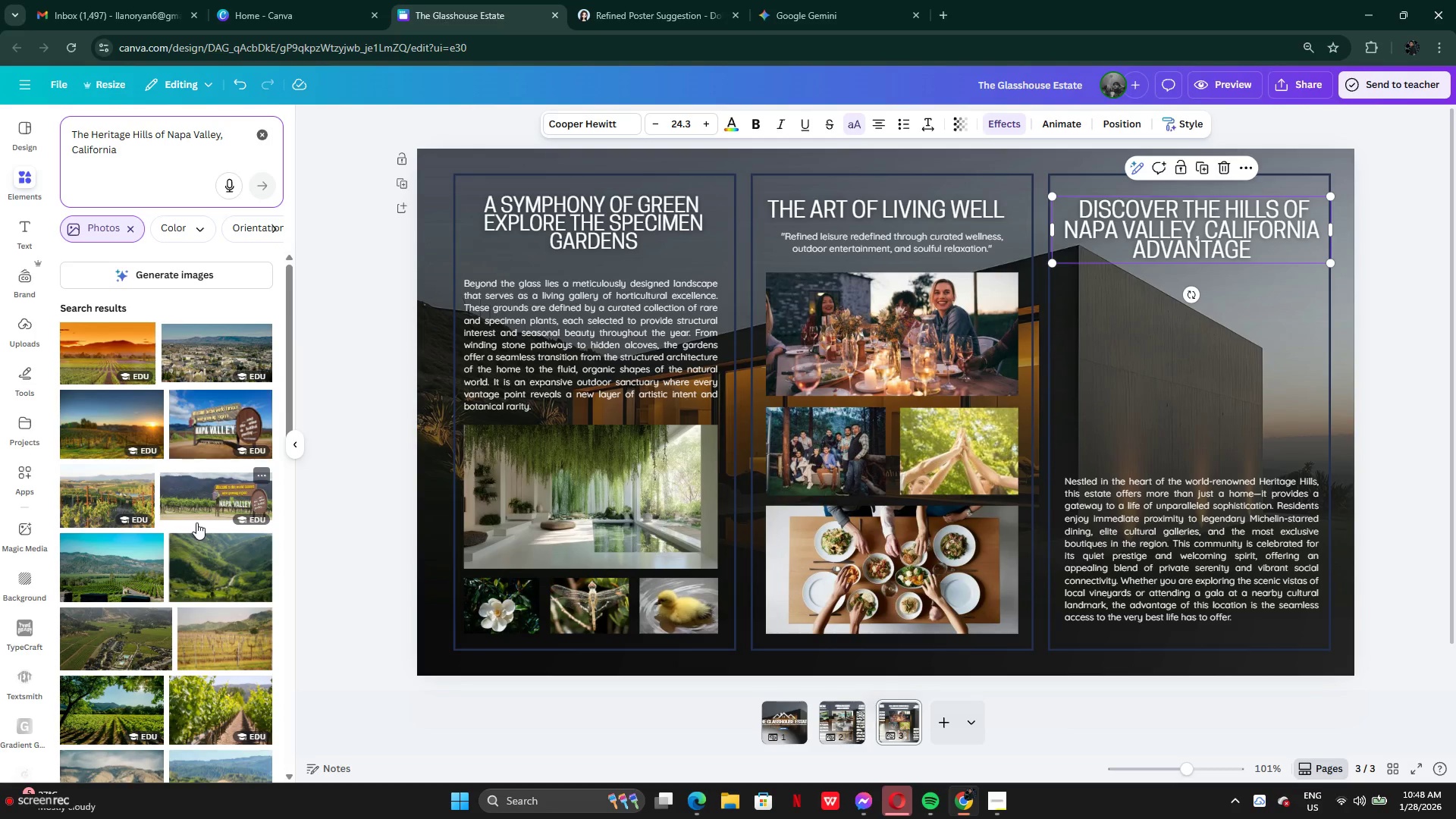 
scroll: coordinate [207, 576], scroll_direction: down, amount: 24.0
 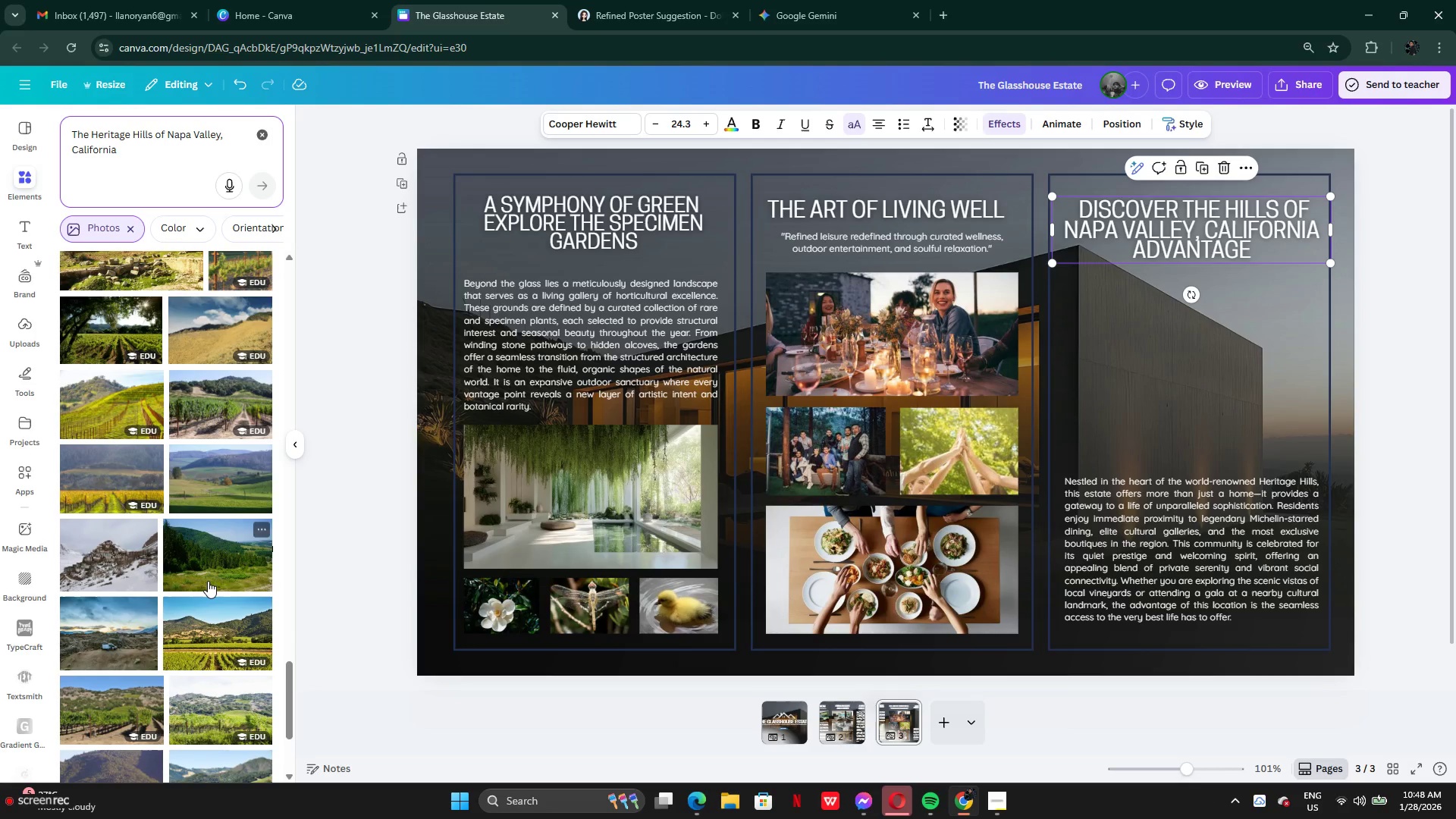 
scroll: coordinate [208, 613], scroll_direction: down, amount: 10.0
 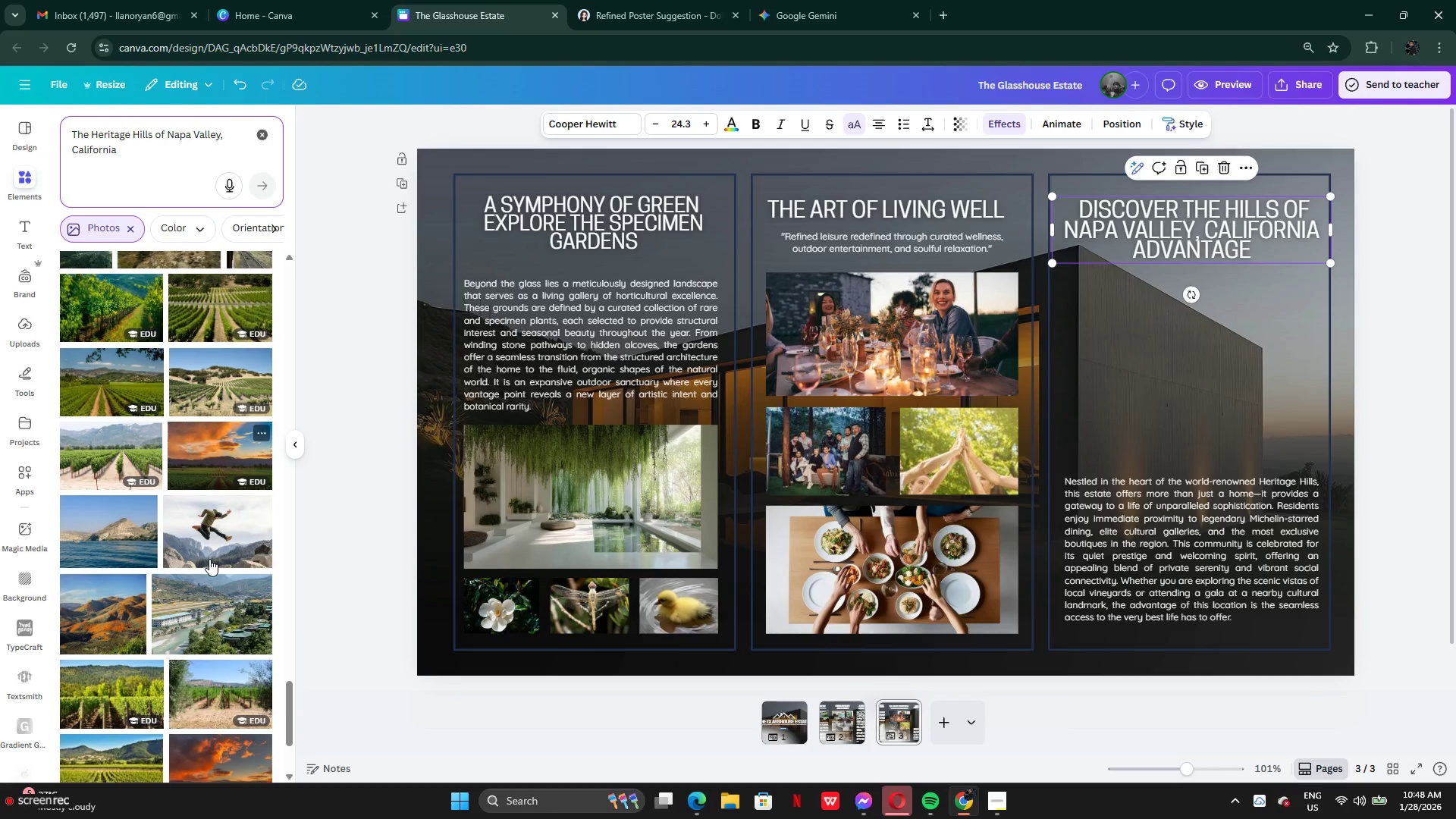 
wait(7.85)
 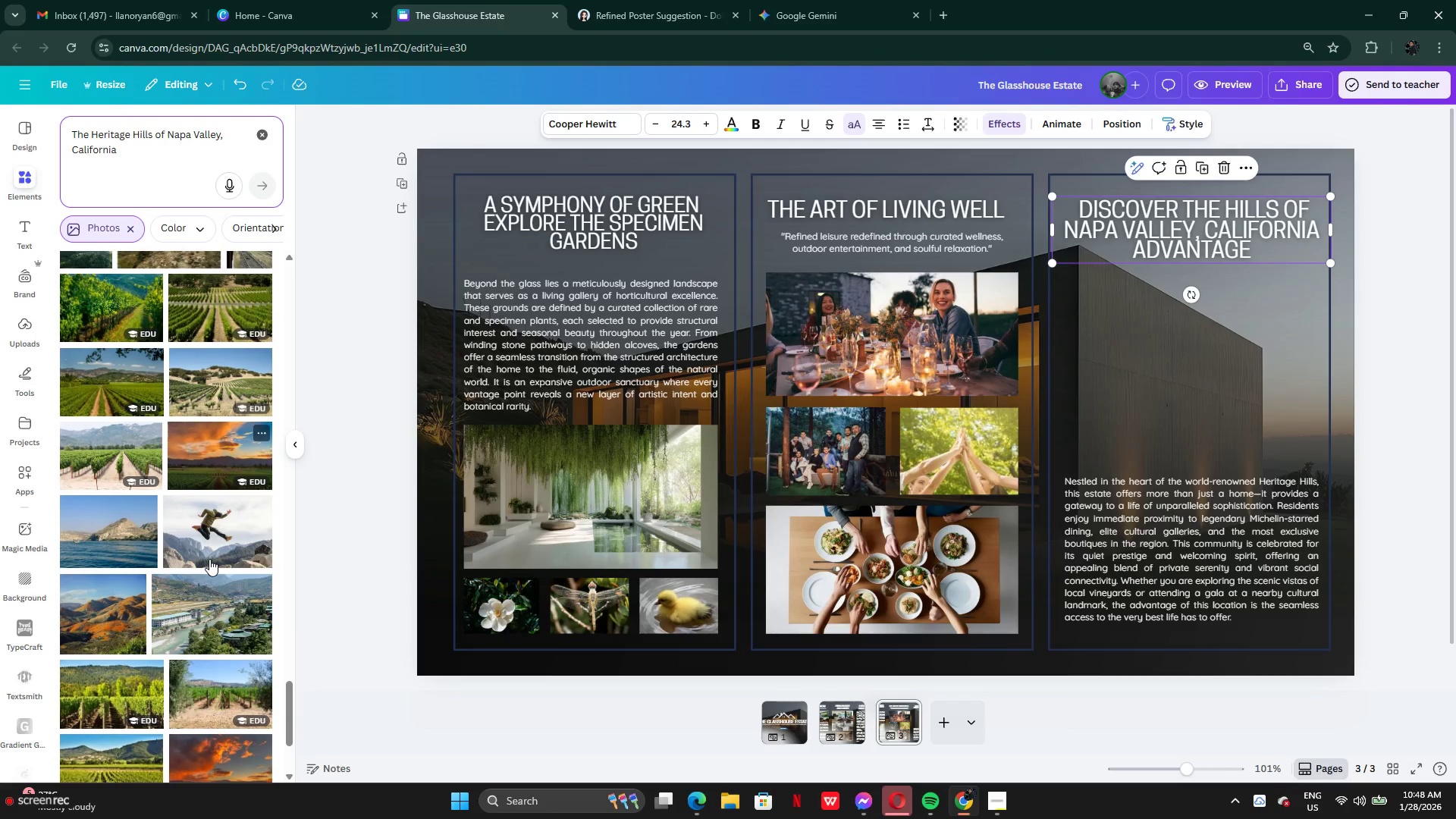 
scroll: coordinate [209, 494], scroll_direction: down, amount: 10.0
 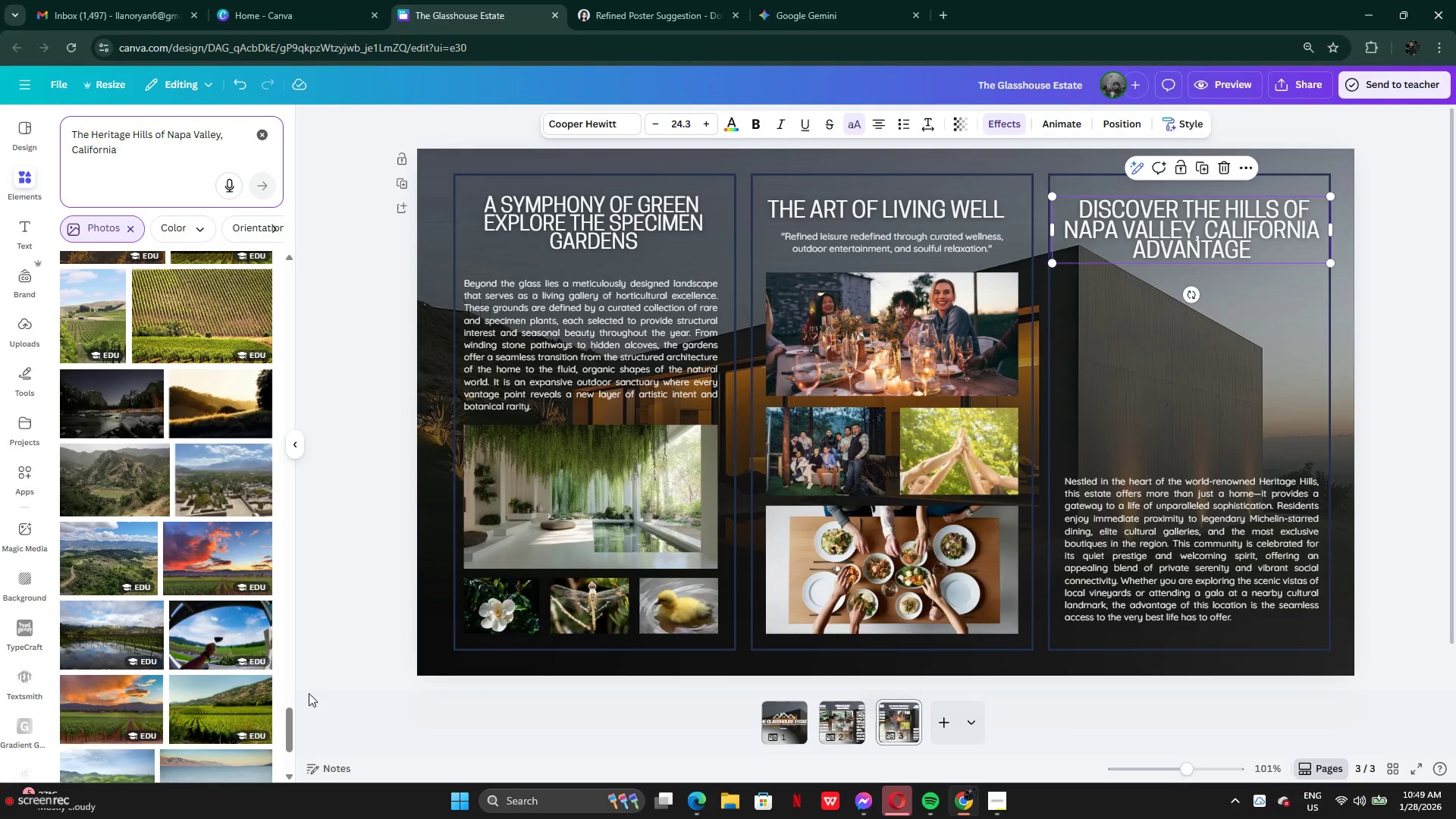 
left_click([205, 634])
 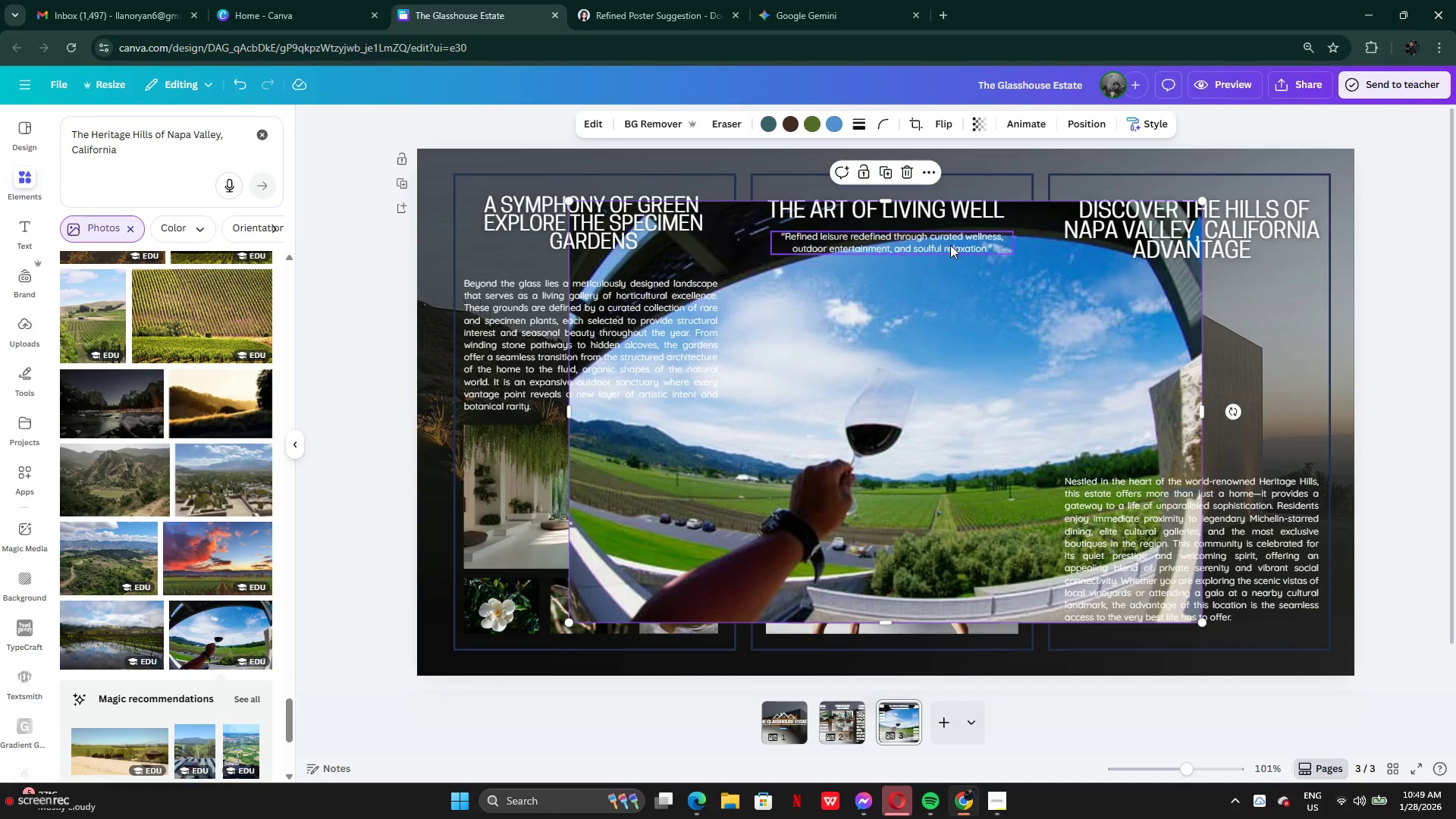 
left_click([906, 173])
 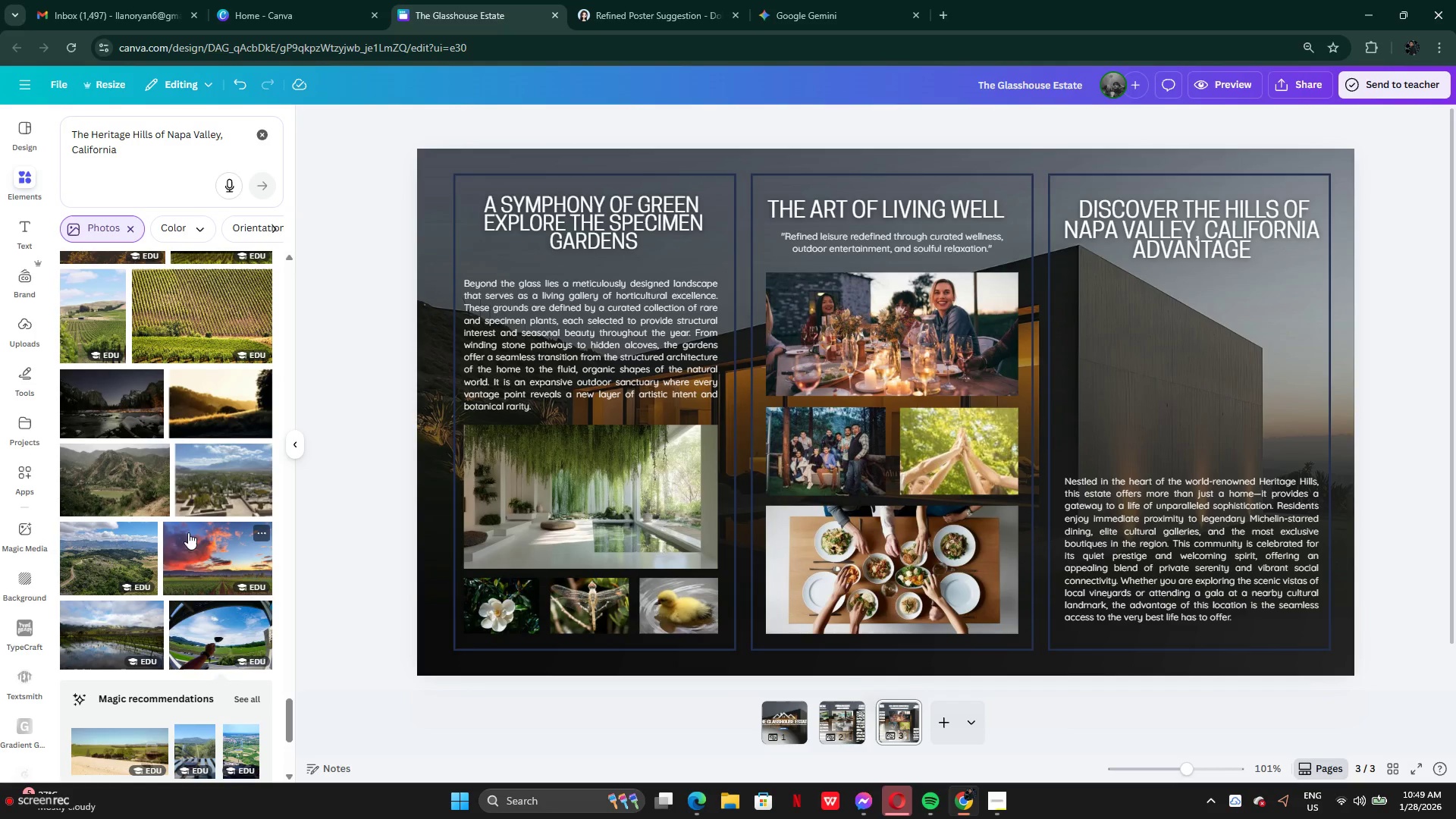 
scroll: coordinate [208, 679], scroll_direction: down, amount: 12.0
 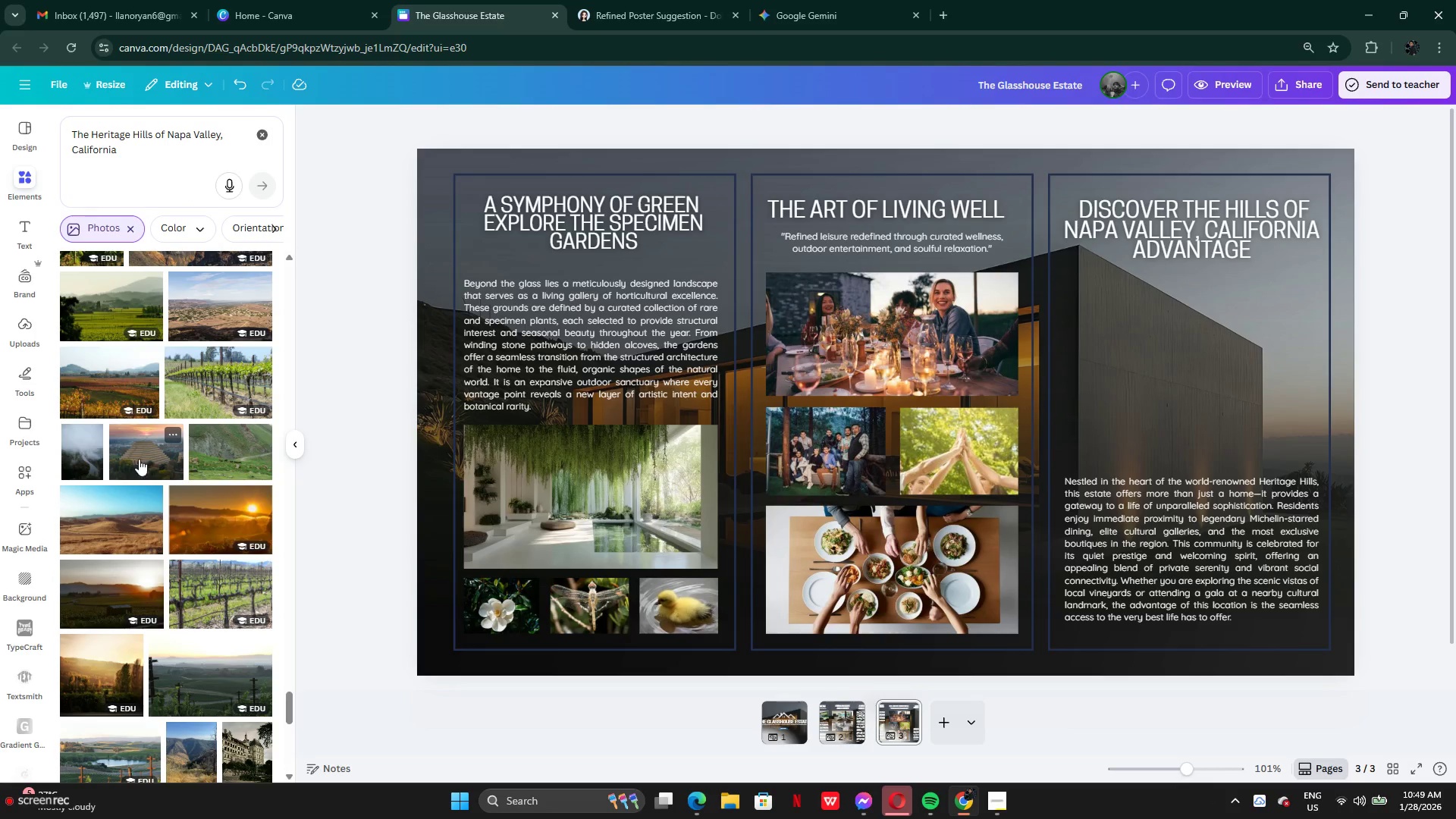 
left_click([174, 438])
 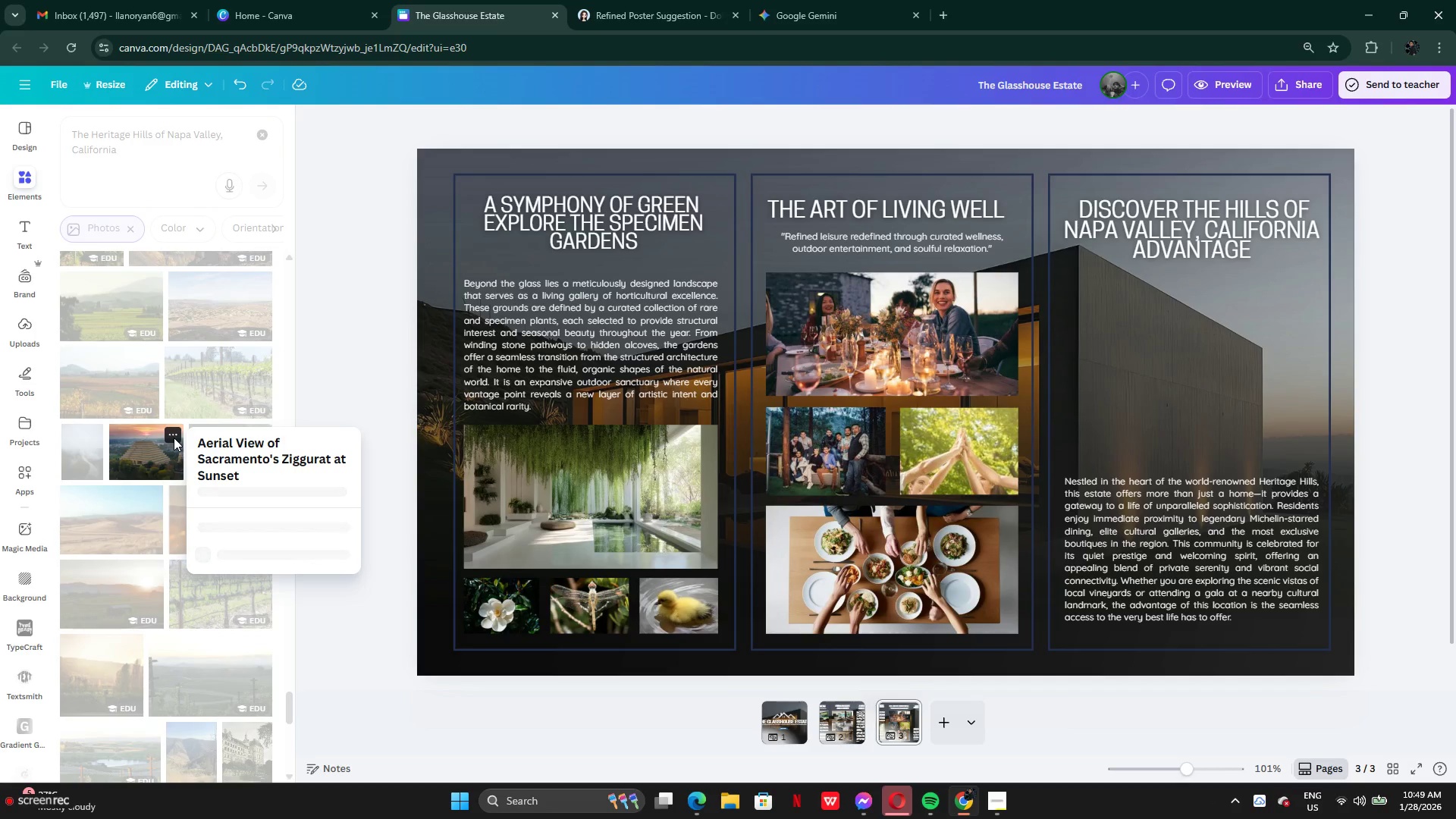 
left_click([174, 438])
 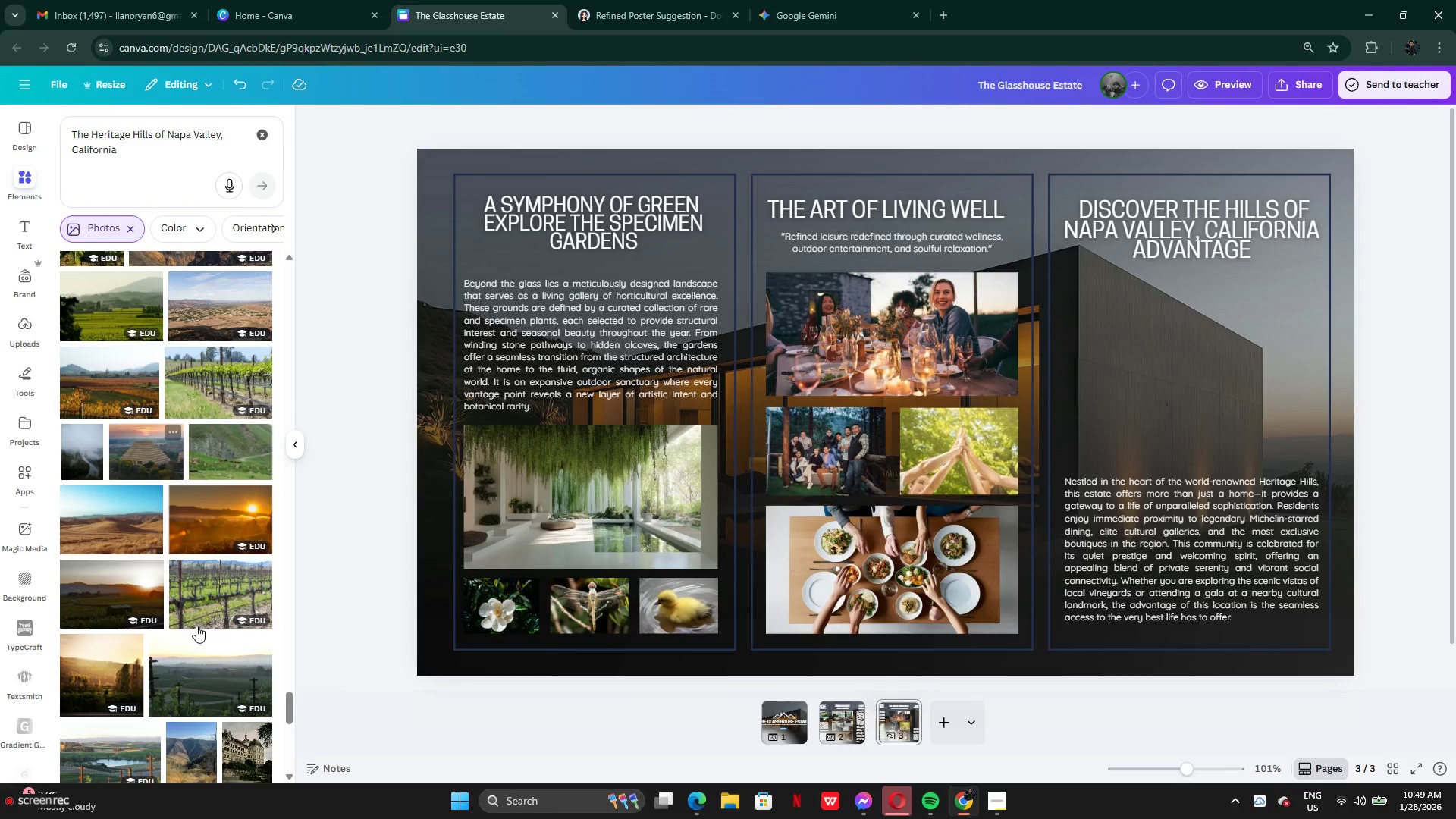 
scroll: coordinate [205, 662], scroll_direction: down, amount: 4.0
 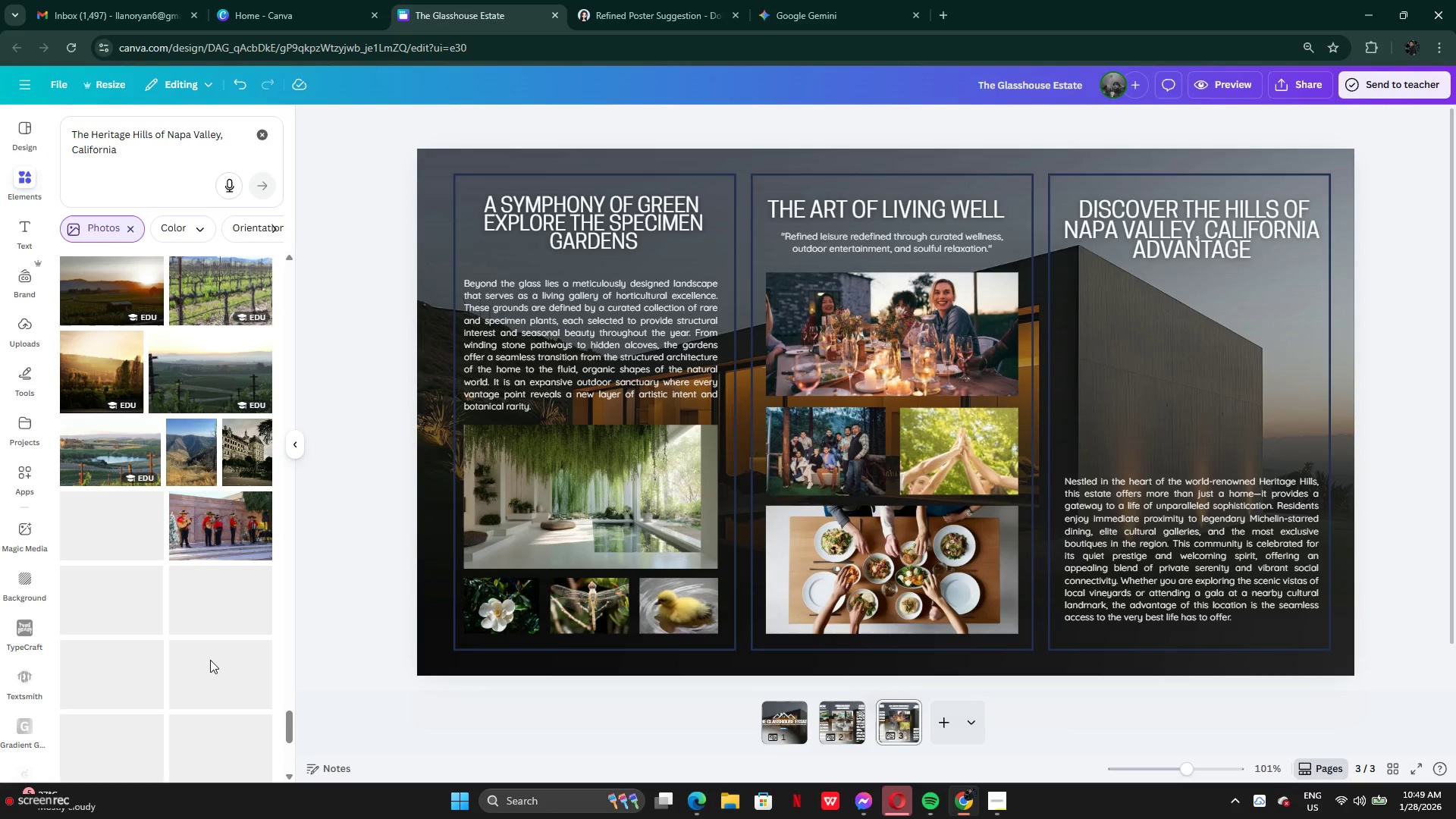 
scroll: coordinate [209, 423], scroll_direction: up, amount: 105.0
 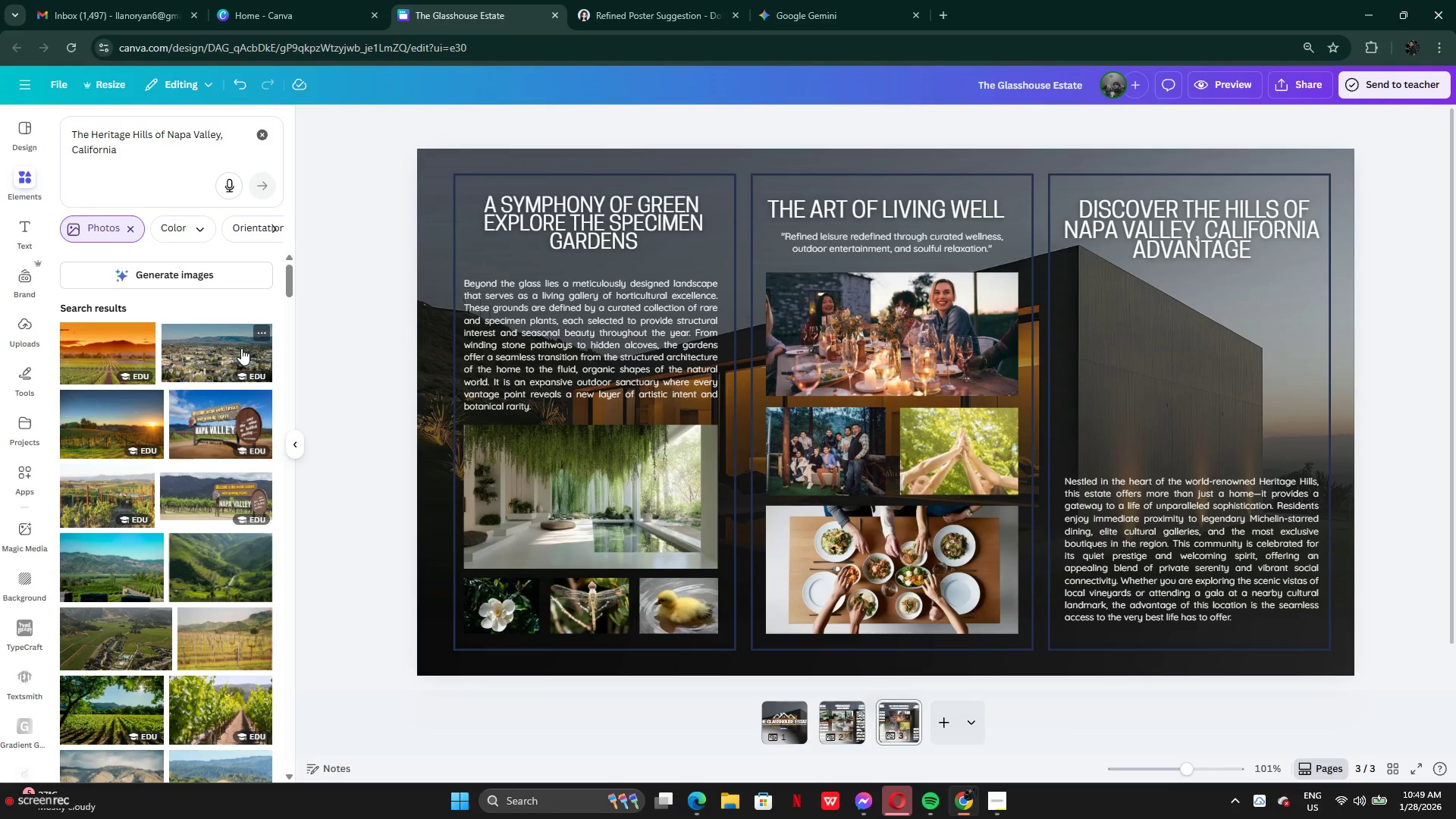 
left_click([252, 334])
 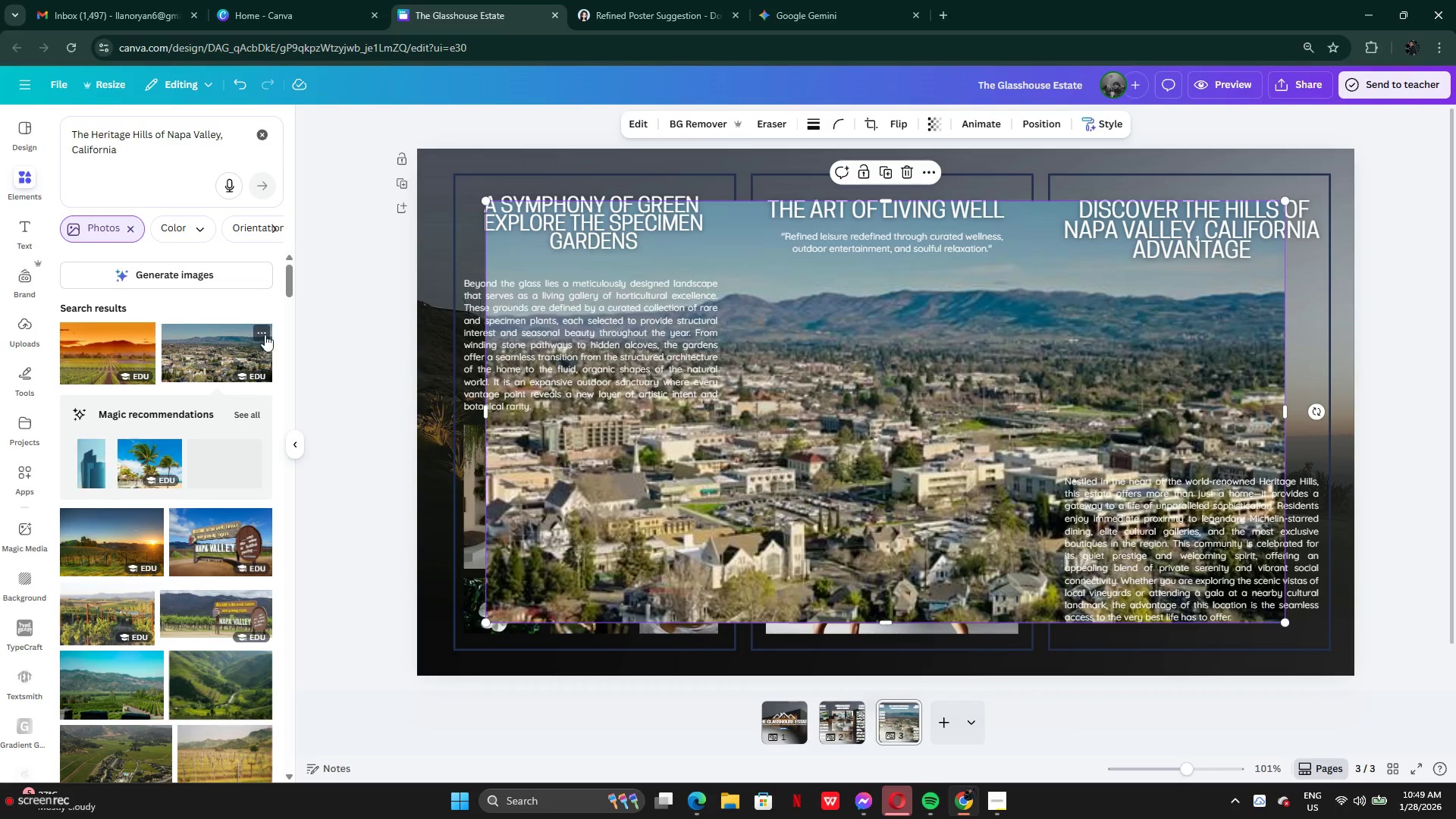 
left_click([258, 333])
 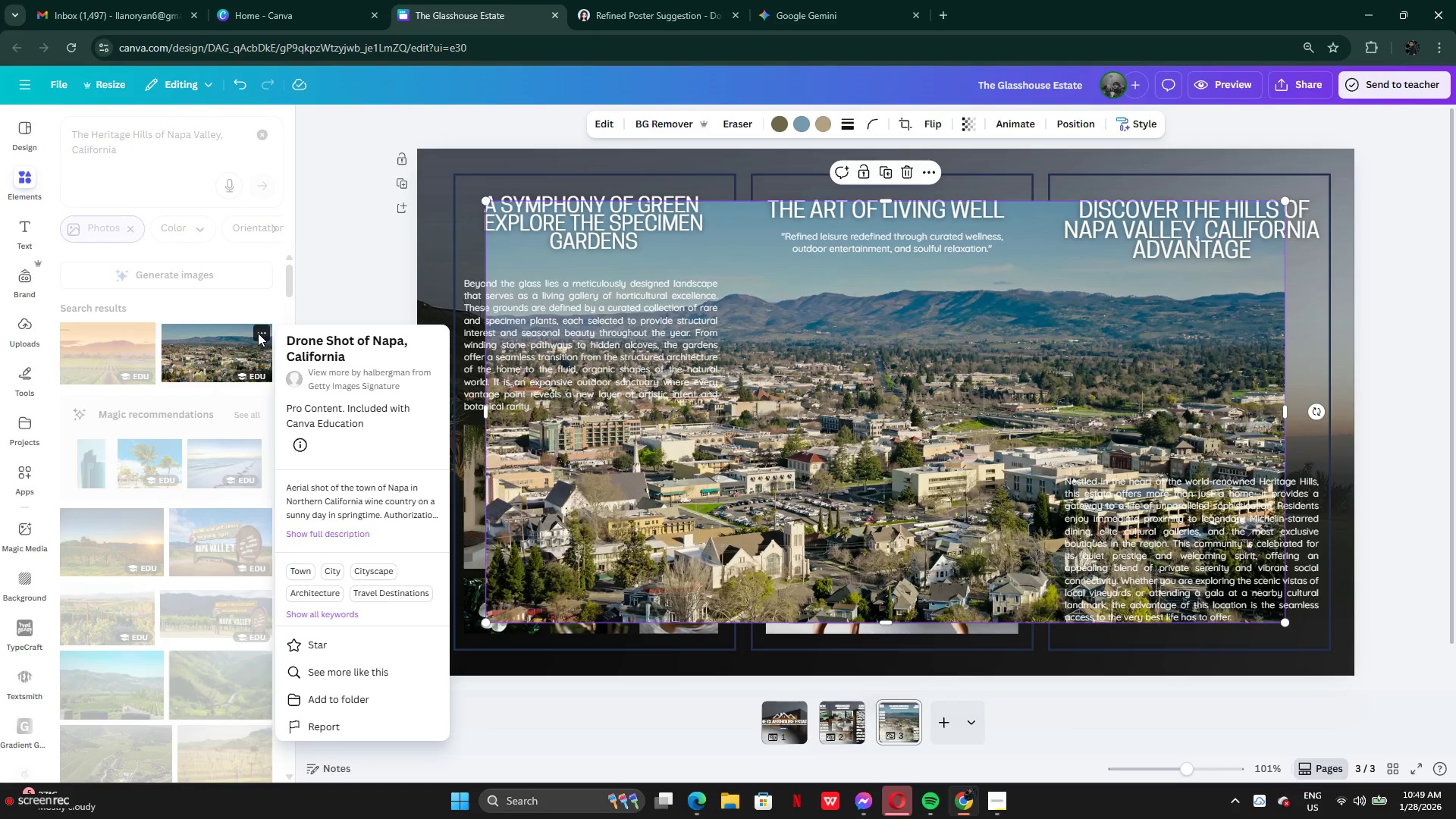 
left_click([258, 333])
 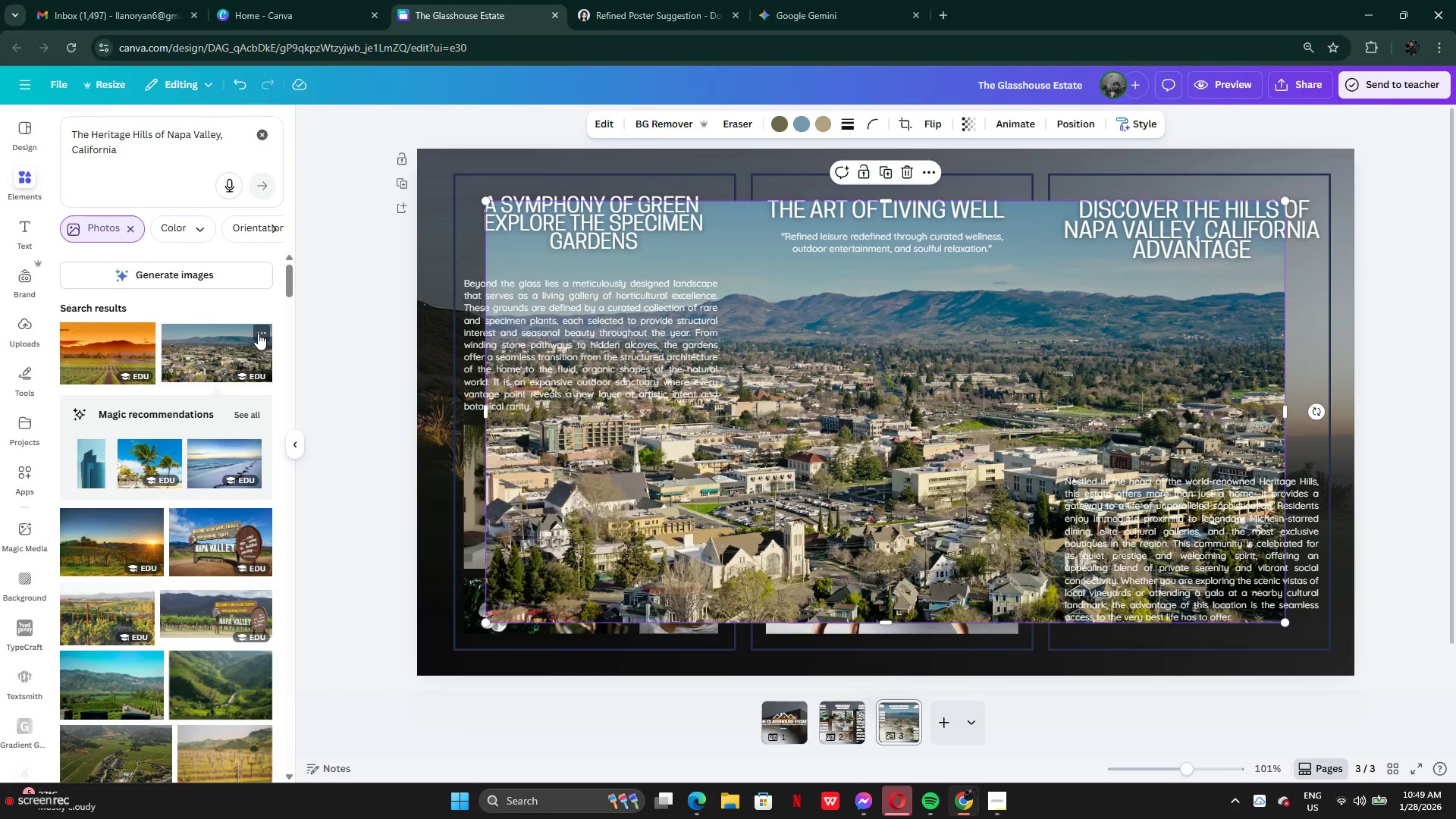 
left_click([258, 333])
 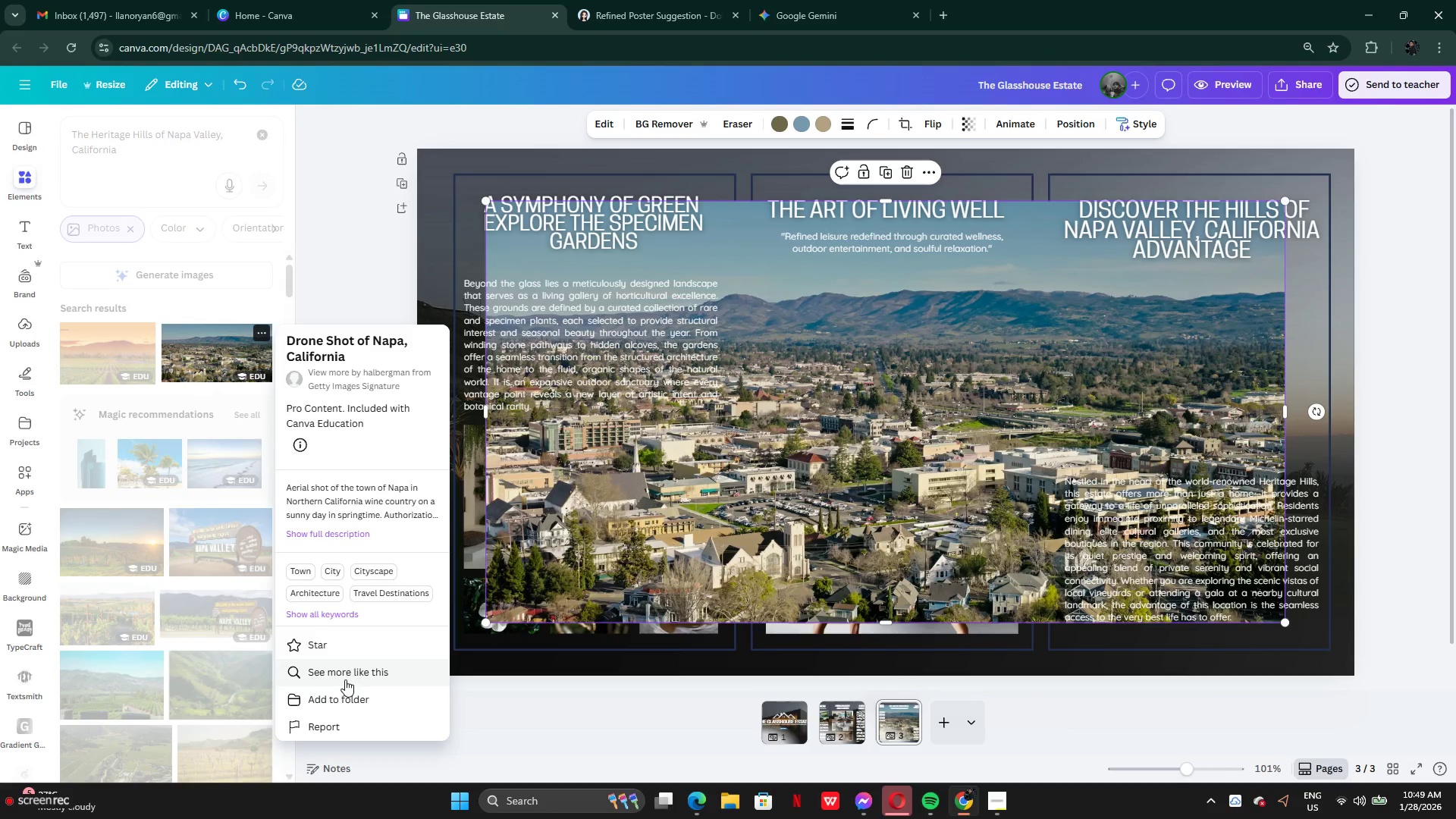 
left_click([340, 670])
 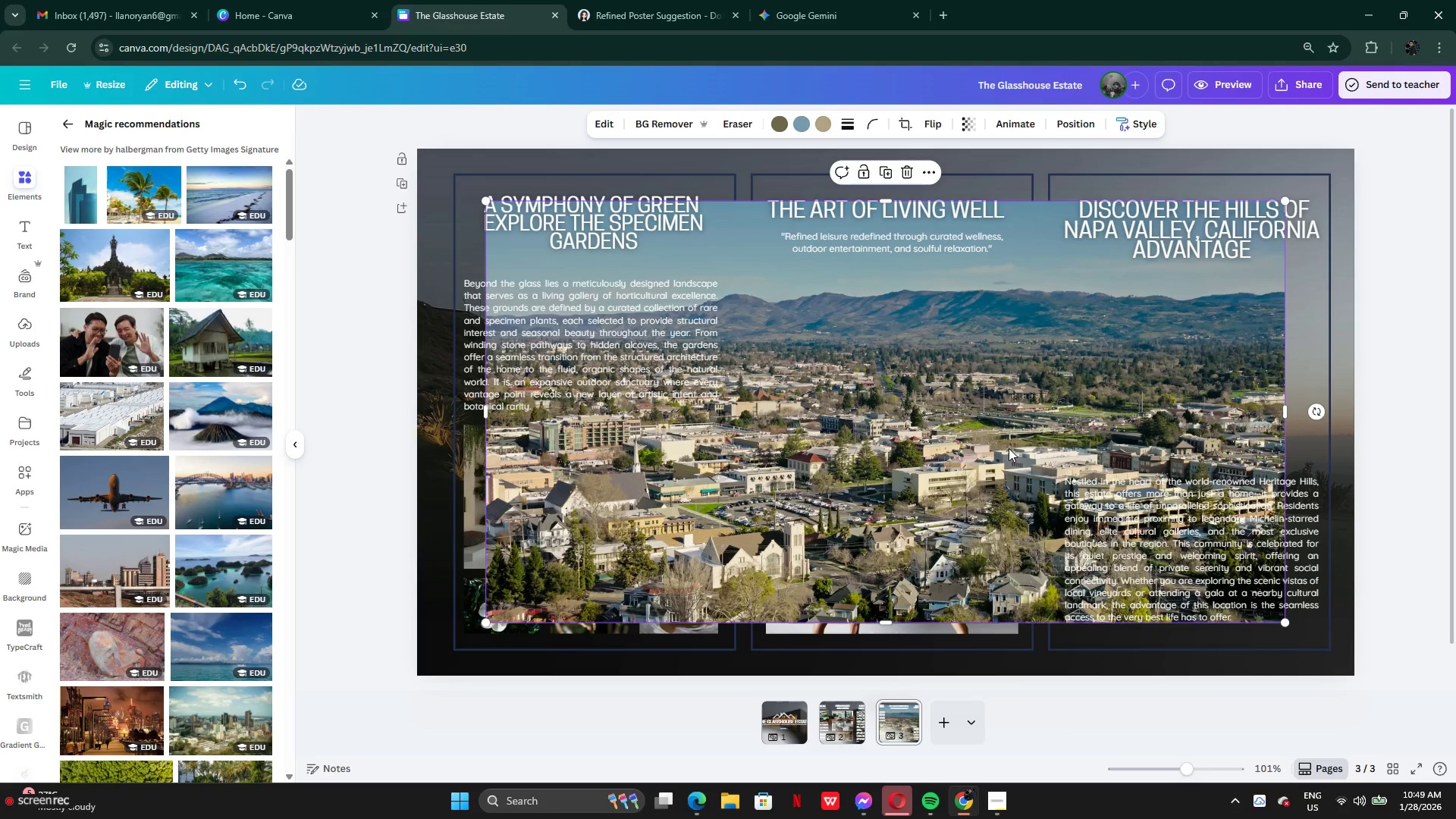 
wait(7.5)
 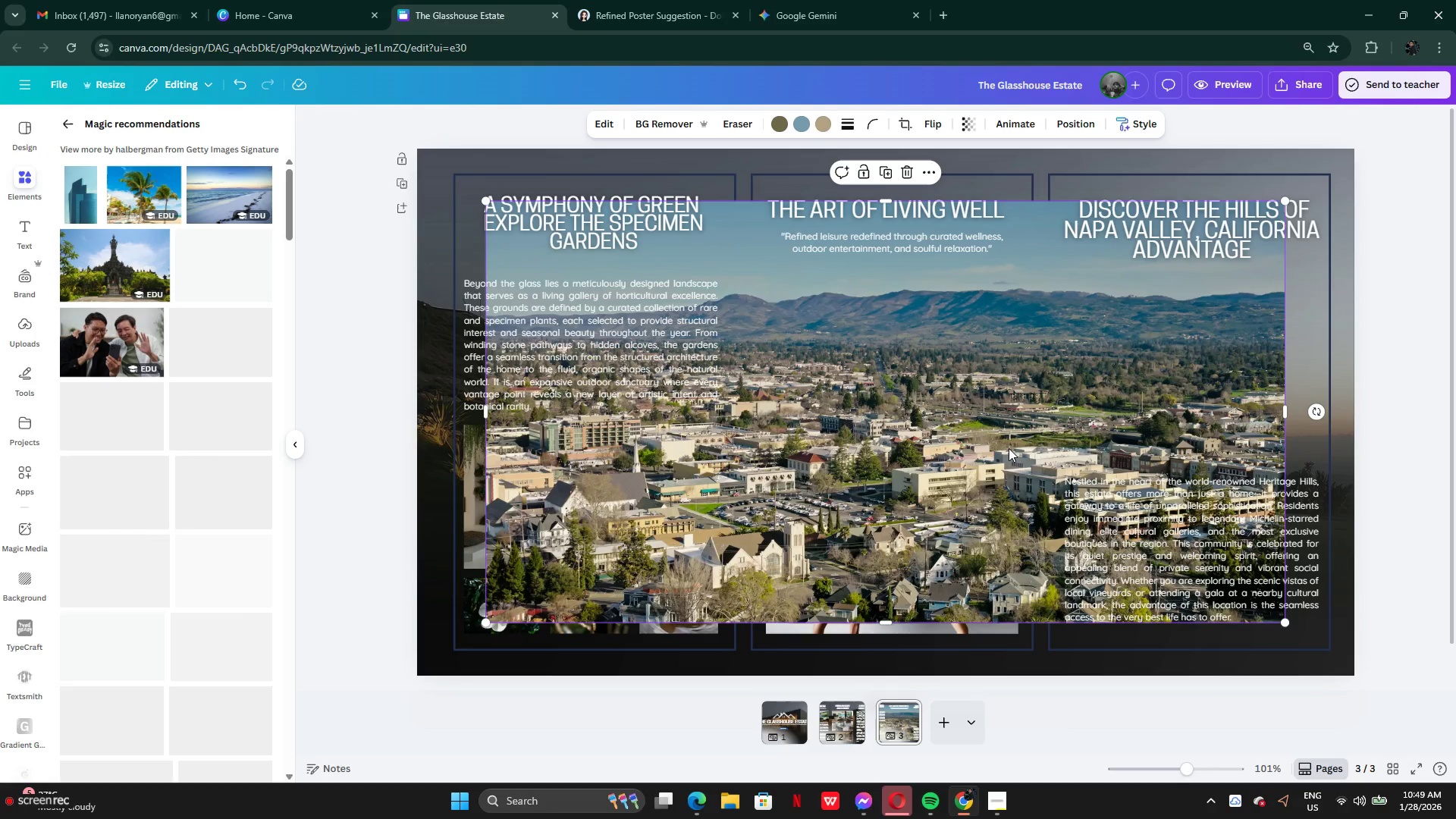 
scroll: coordinate [830, 394], scroll_direction: down, amount: 5.0
 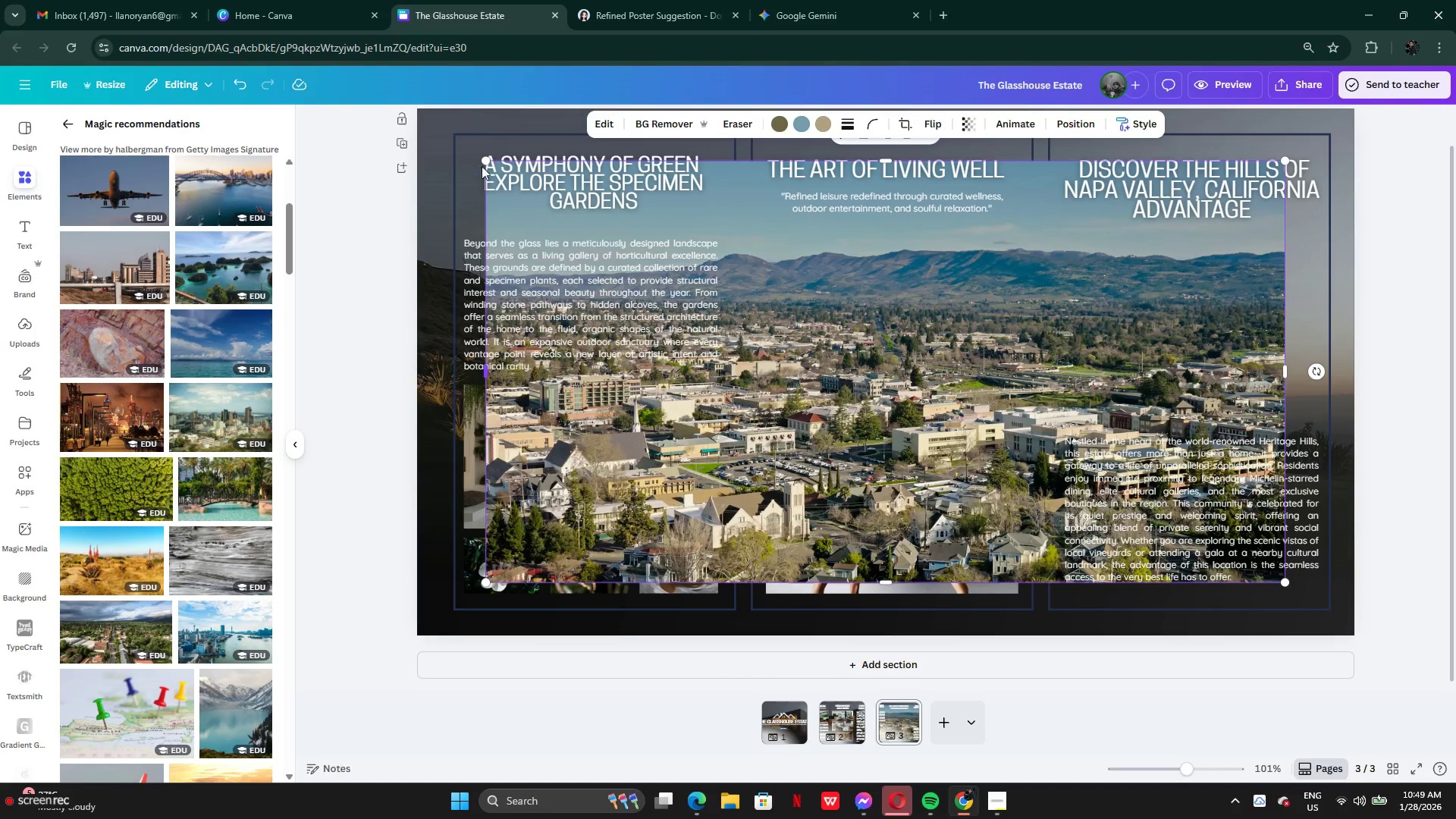 
left_click_drag(start_coordinate=[482, 163], to_coordinate=[978, 342])
 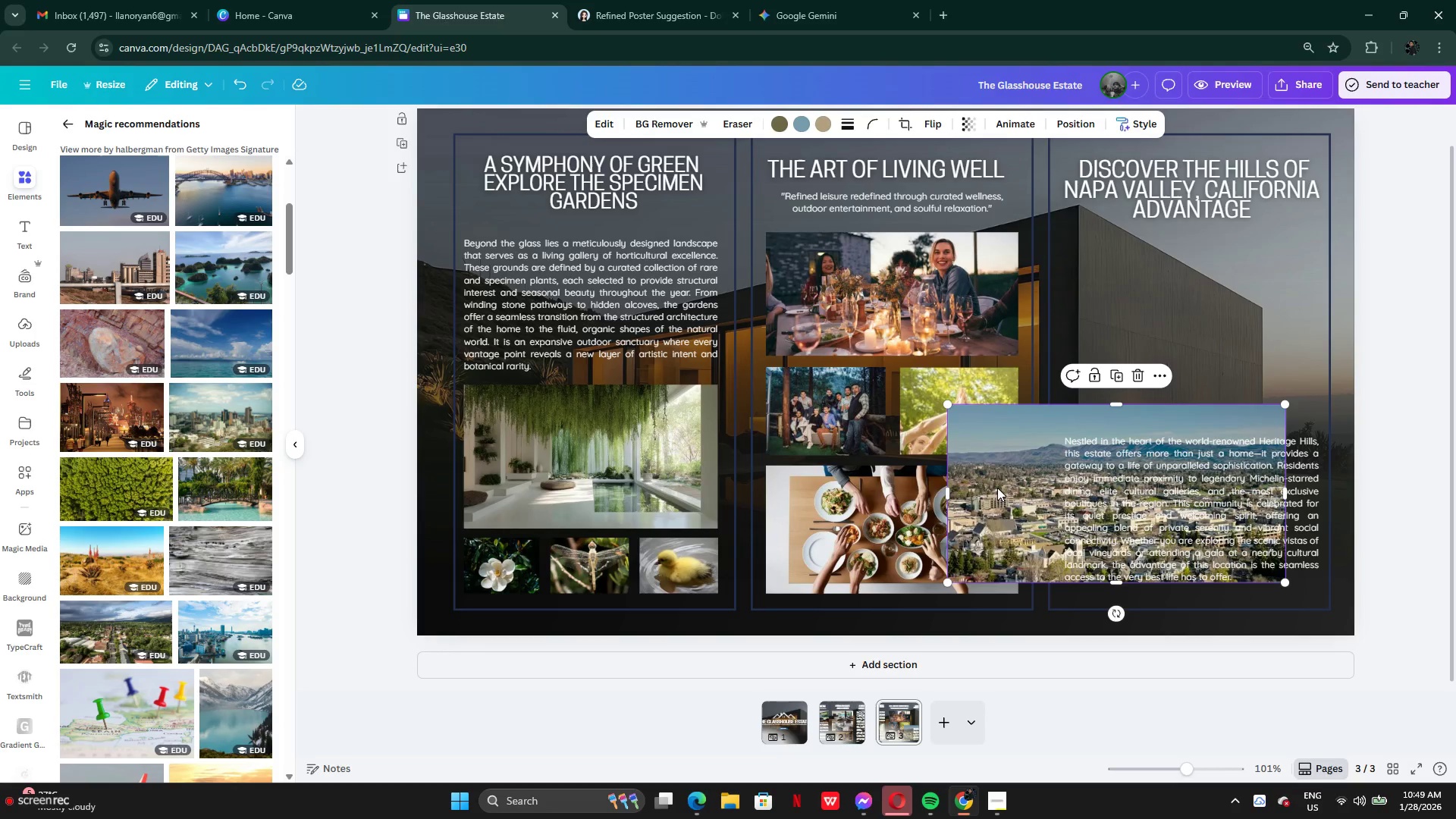 
left_click_drag(start_coordinate=[999, 488], to_coordinate=[1122, 316])
 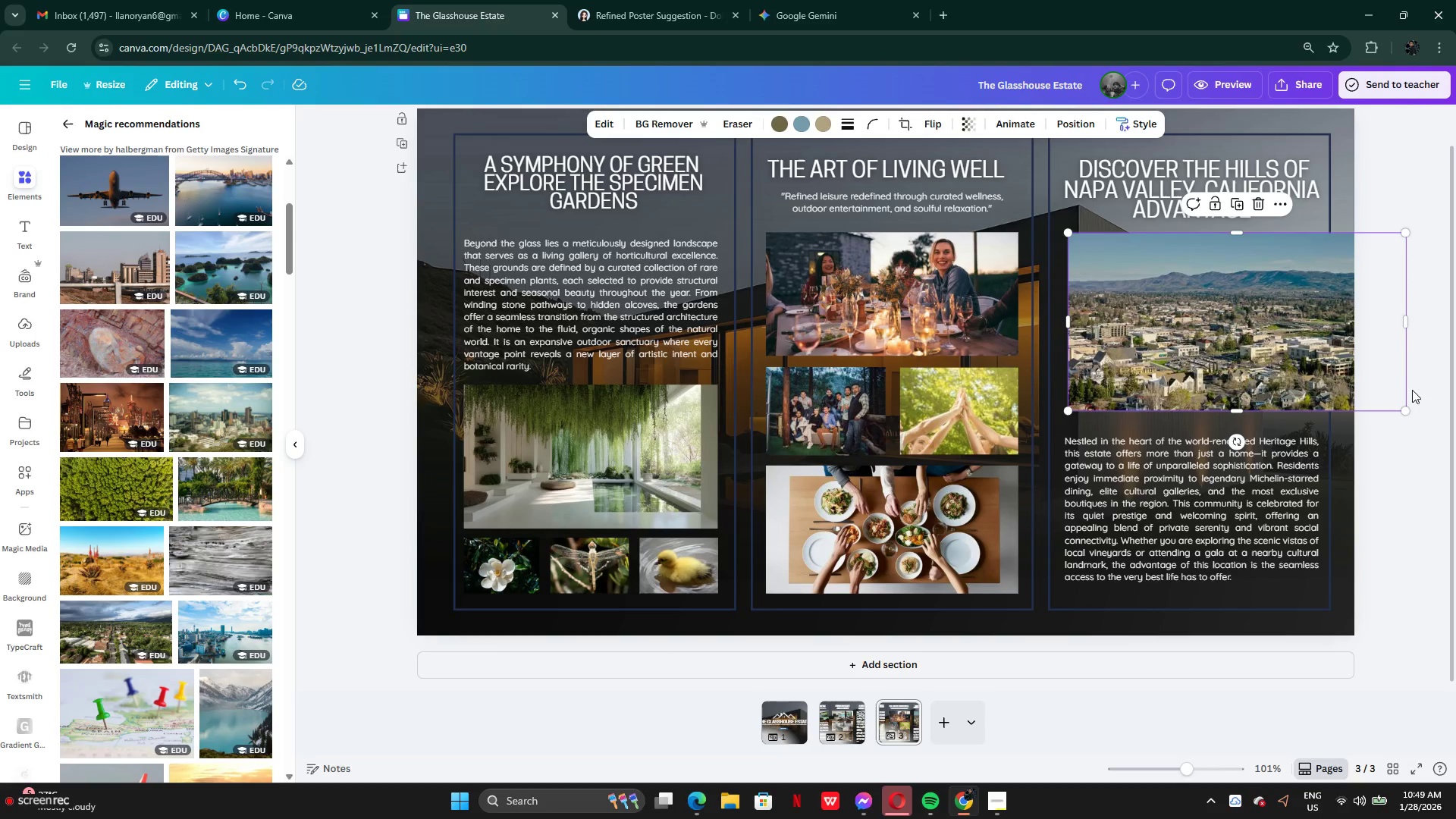 
left_click_drag(start_coordinate=[1408, 344], to_coordinate=[1317, 330])
 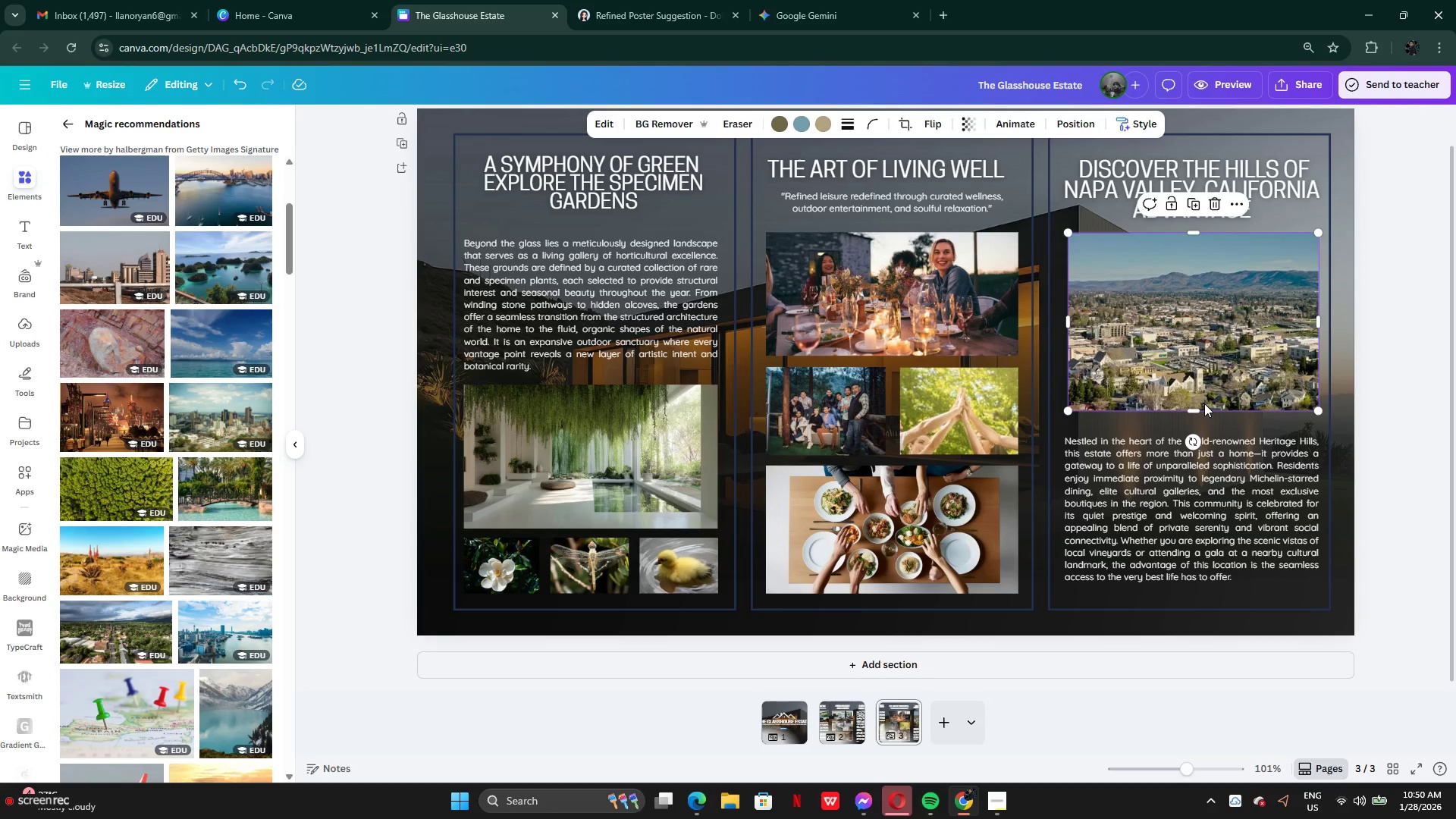 
key(Control+Z)
 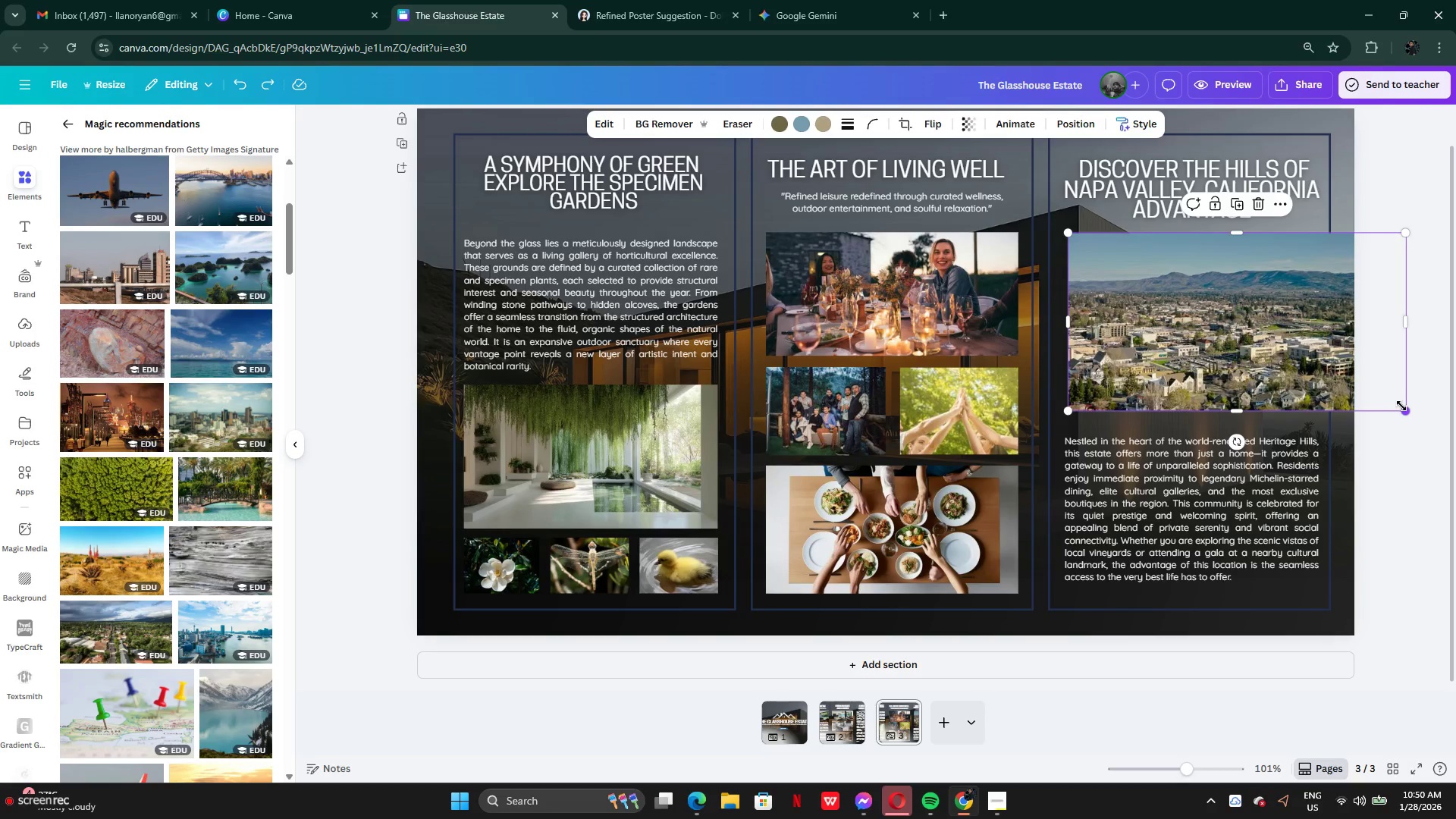 
left_click_drag(start_coordinate=[1403, 407], to_coordinate=[1307, 368])
 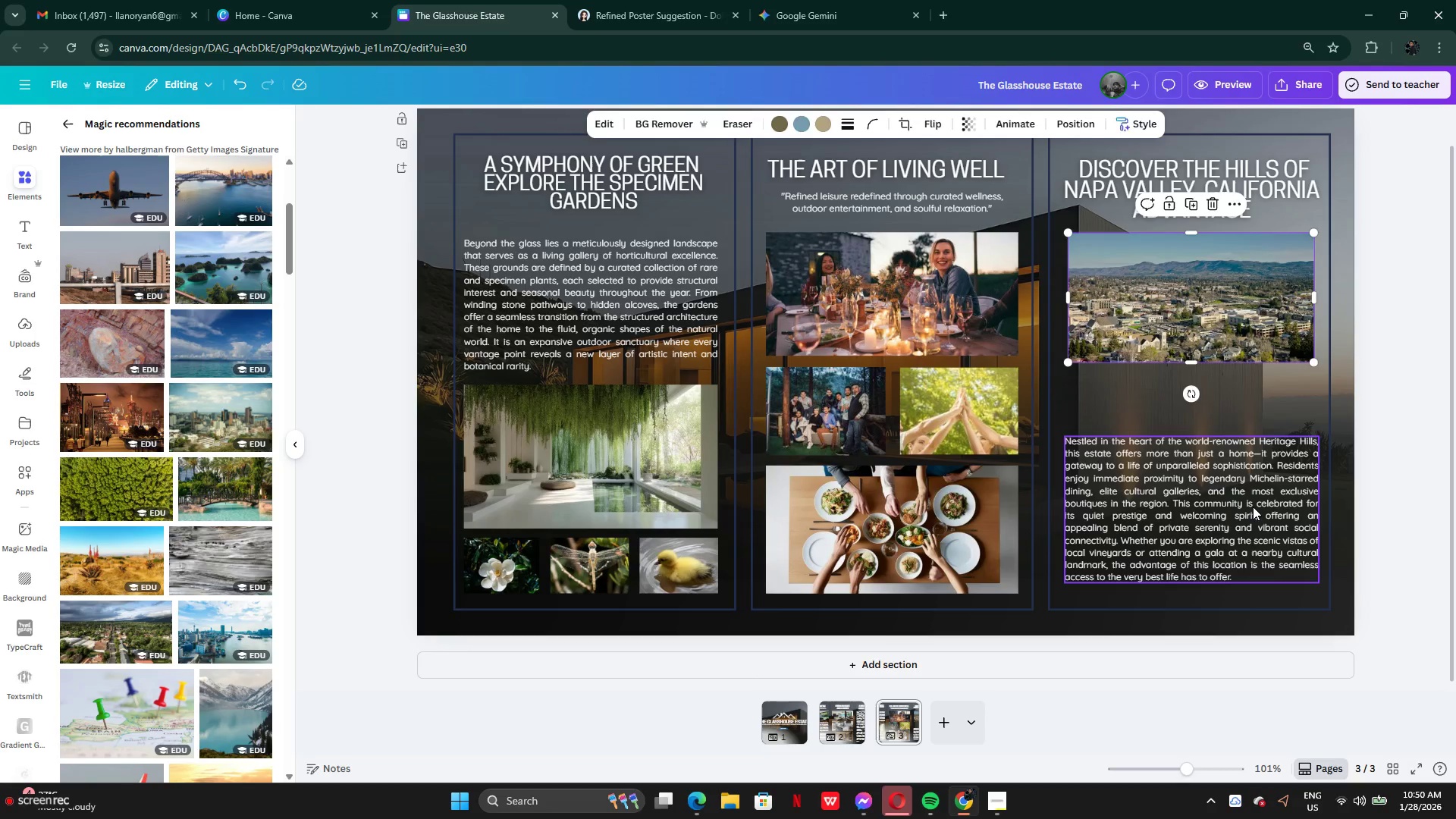 
left_click_drag(start_coordinate=[1253, 509], to_coordinate=[1254, 453])
 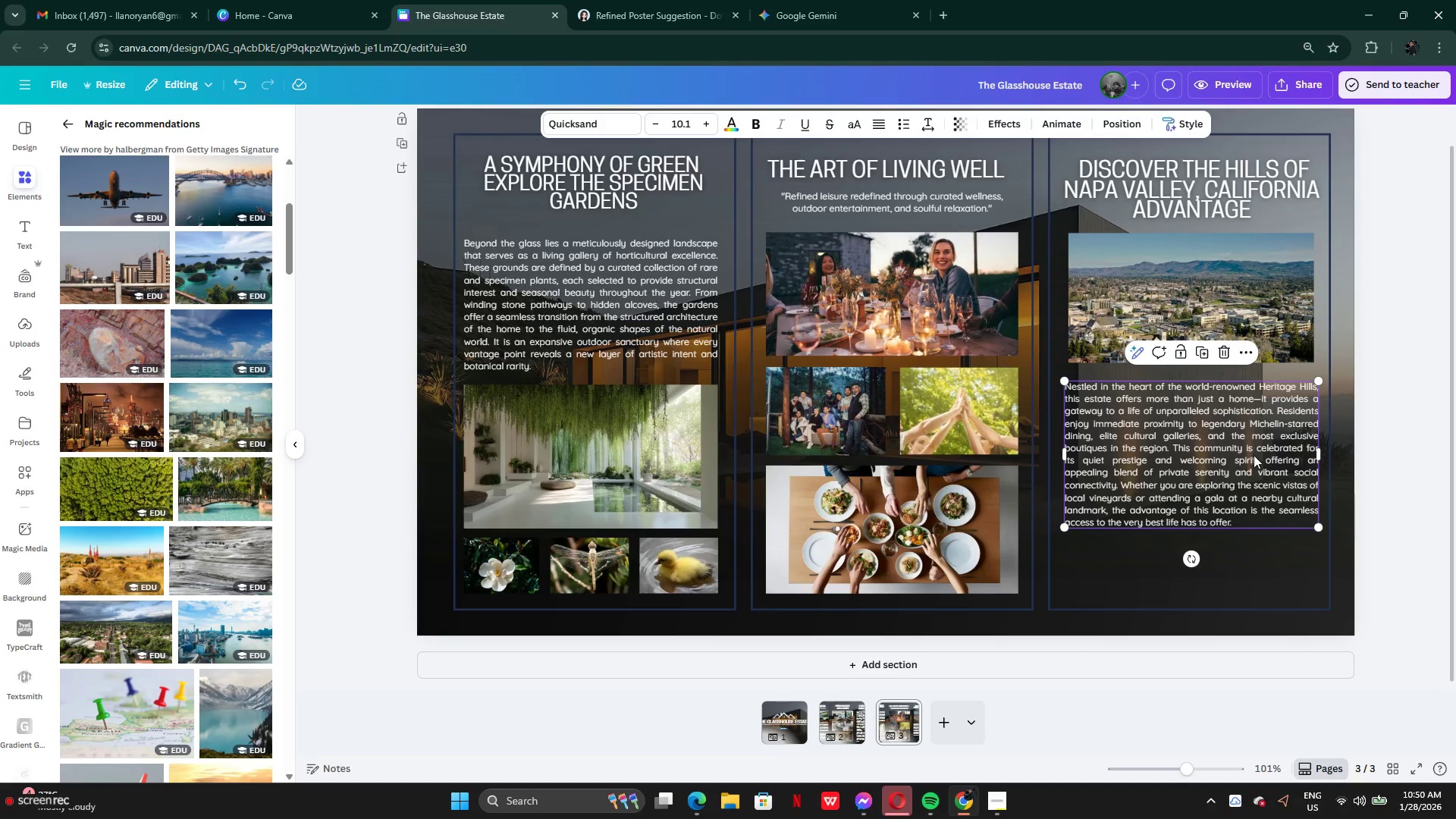 
left_click_drag(start_coordinate=[1254, 453], to_coordinate=[1252, 471])
 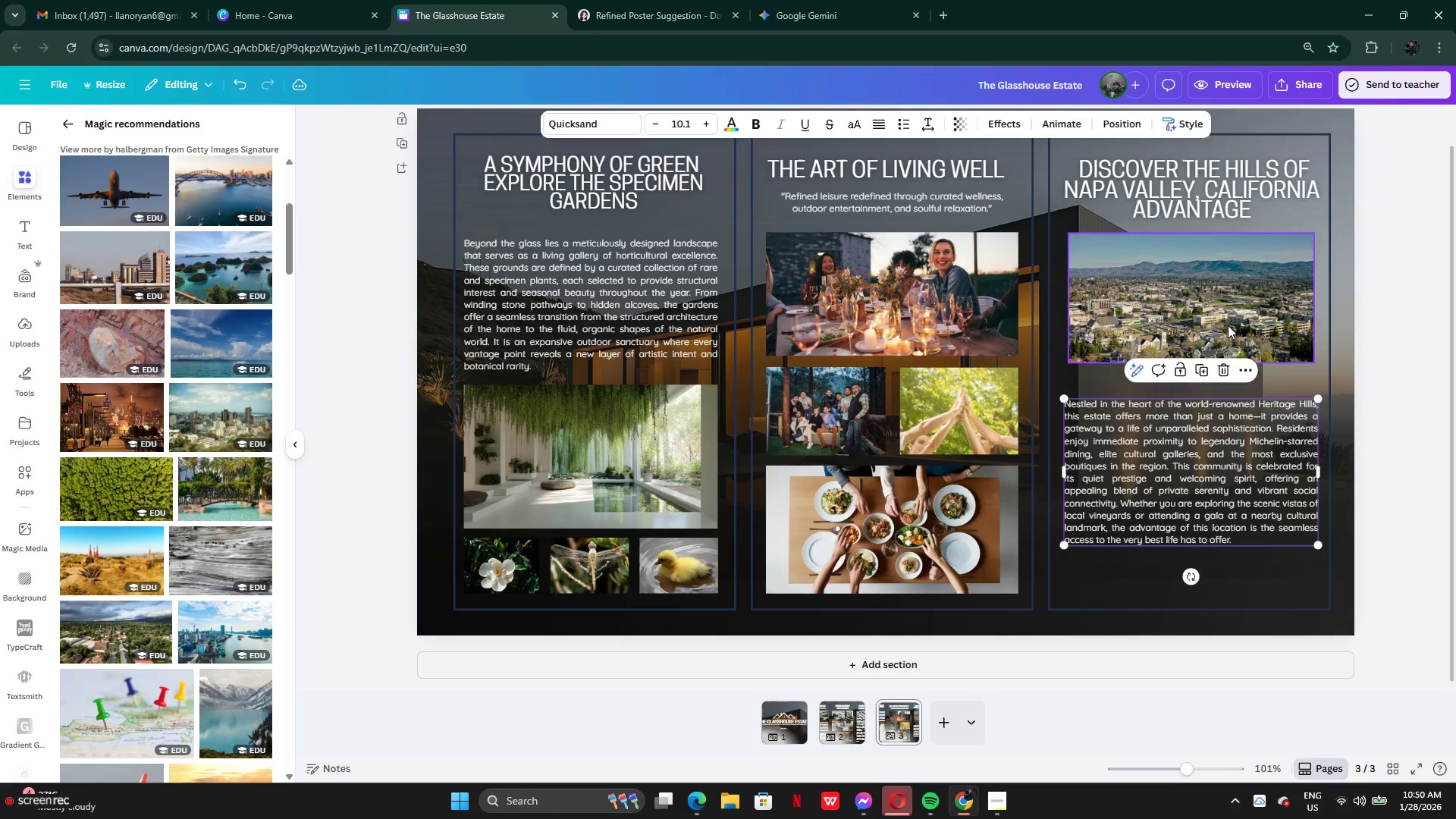 
left_click([1228, 325])
 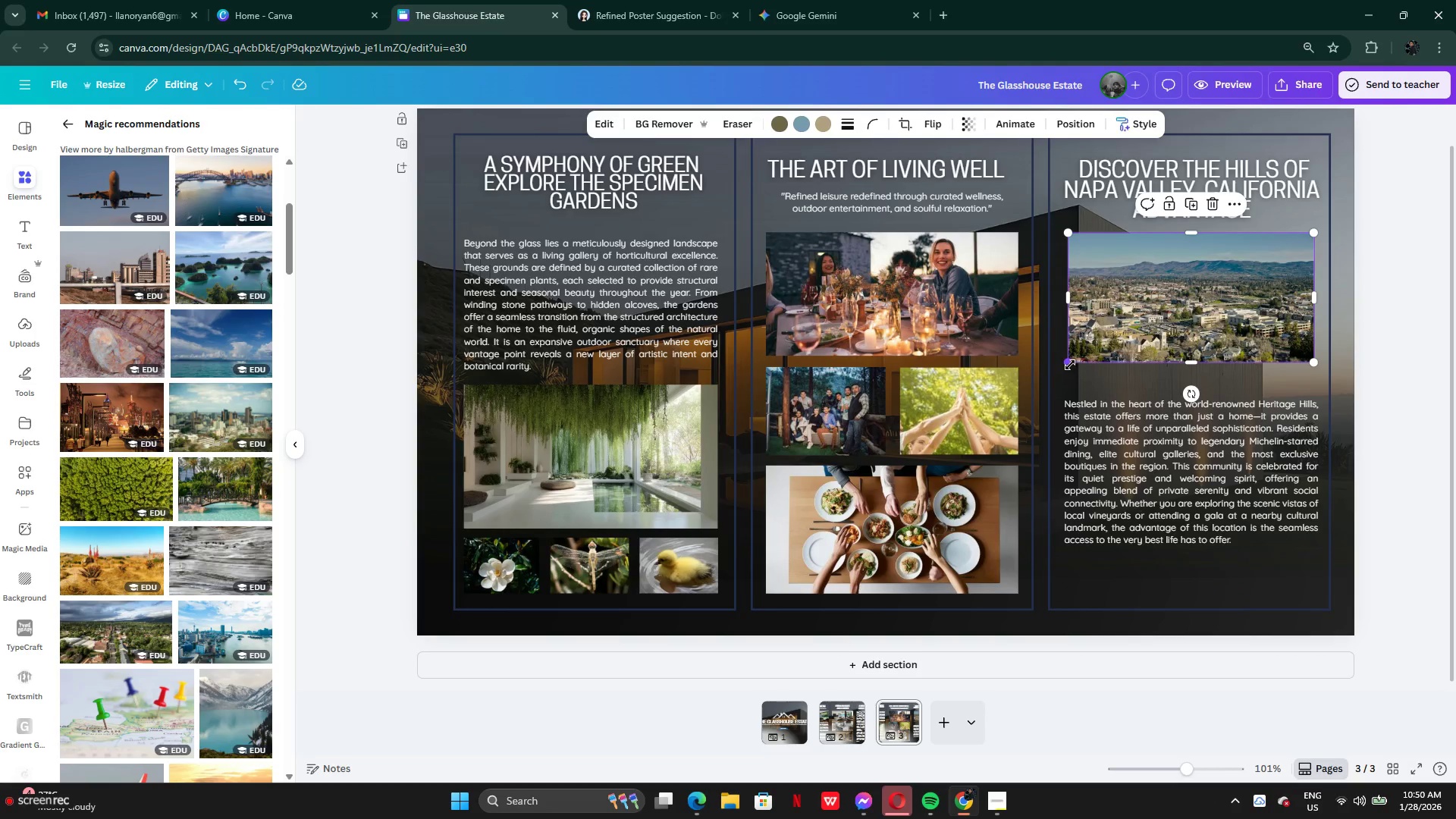 
left_click_drag(start_coordinate=[1070, 362], to_coordinate=[1066, 370])
 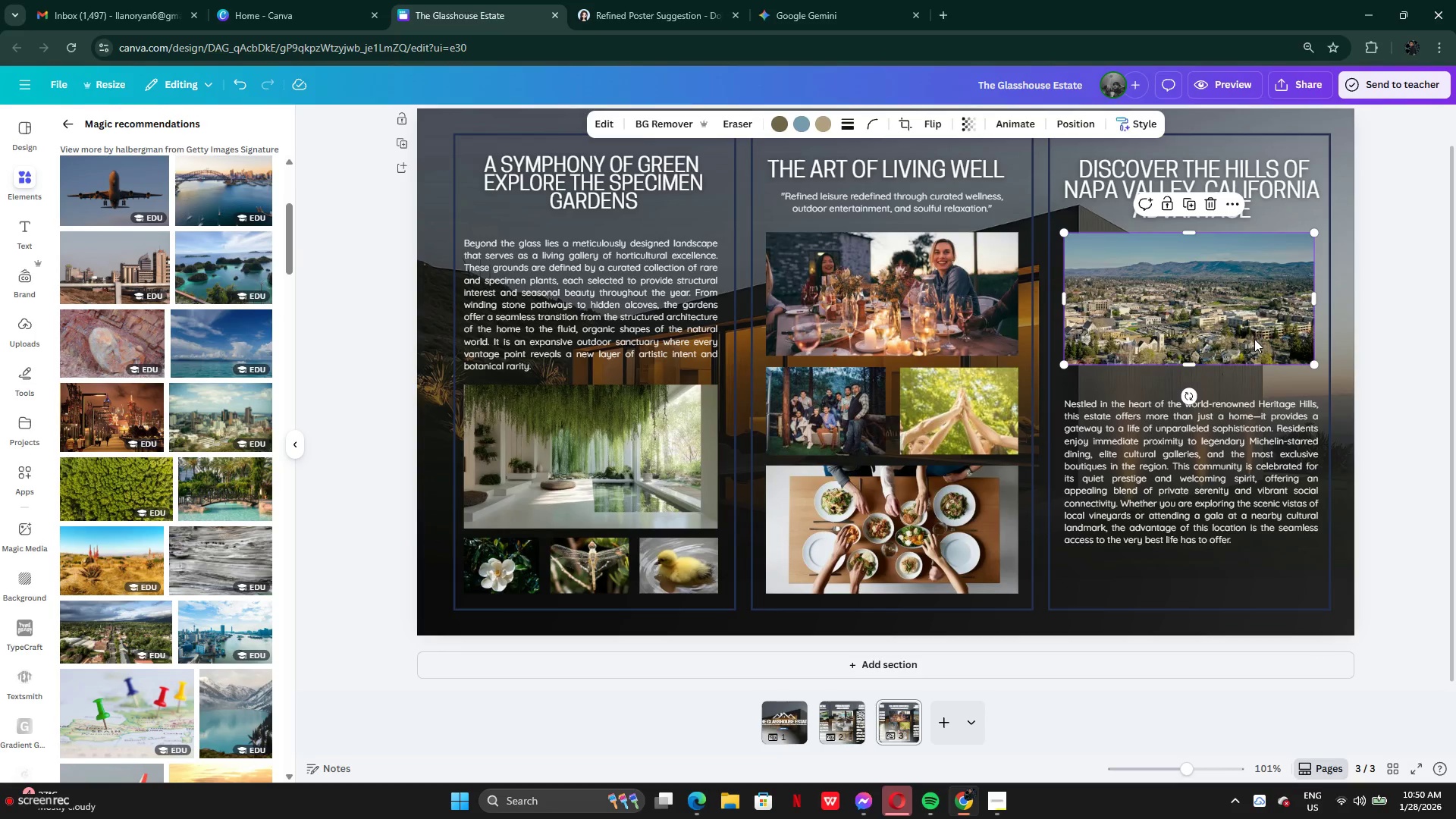 
left_click_drag(start_coordinate=[1254, 339], to_coordinate=[1259, 341])
 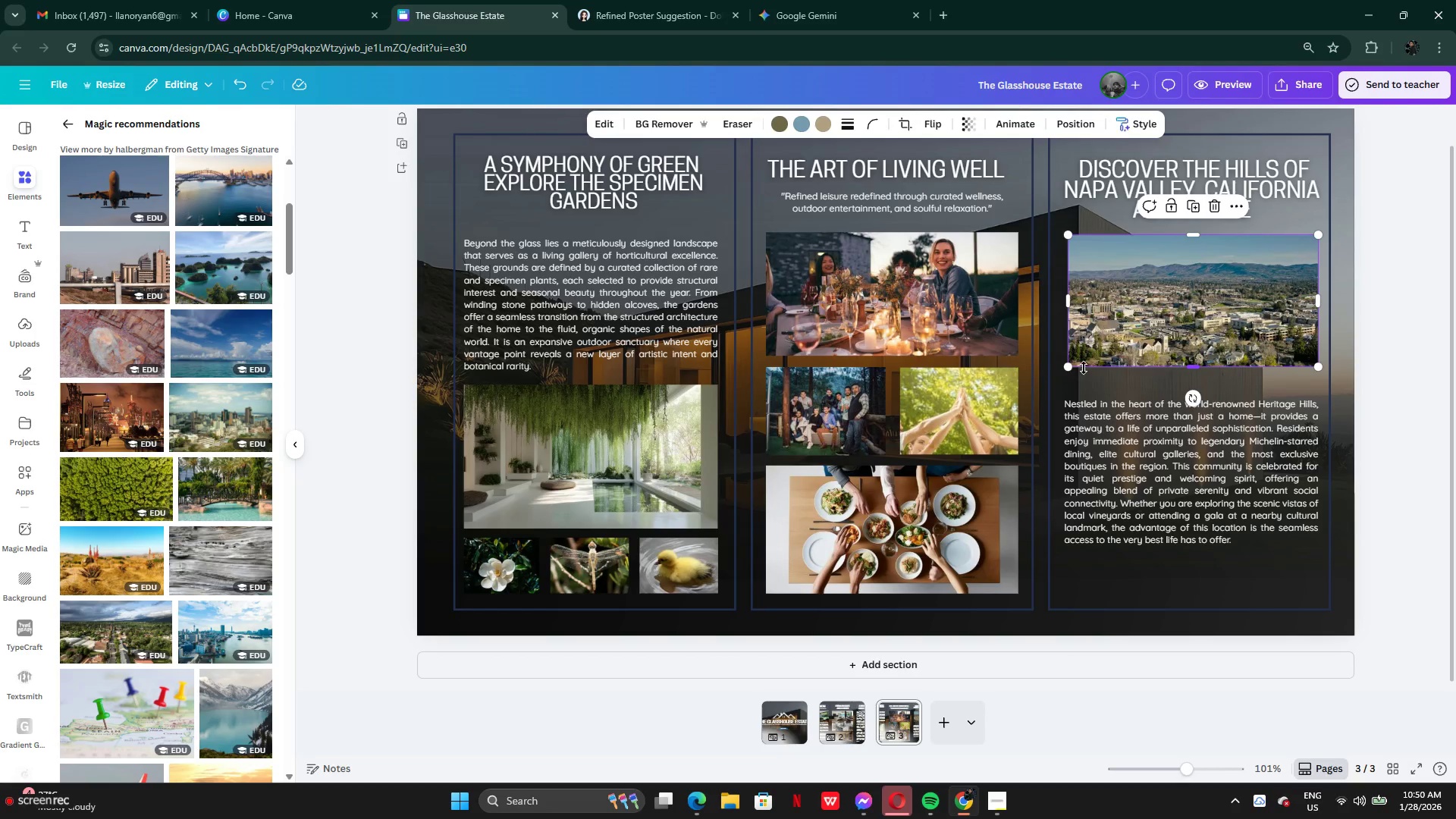 
mouse_move([1081, 388])
 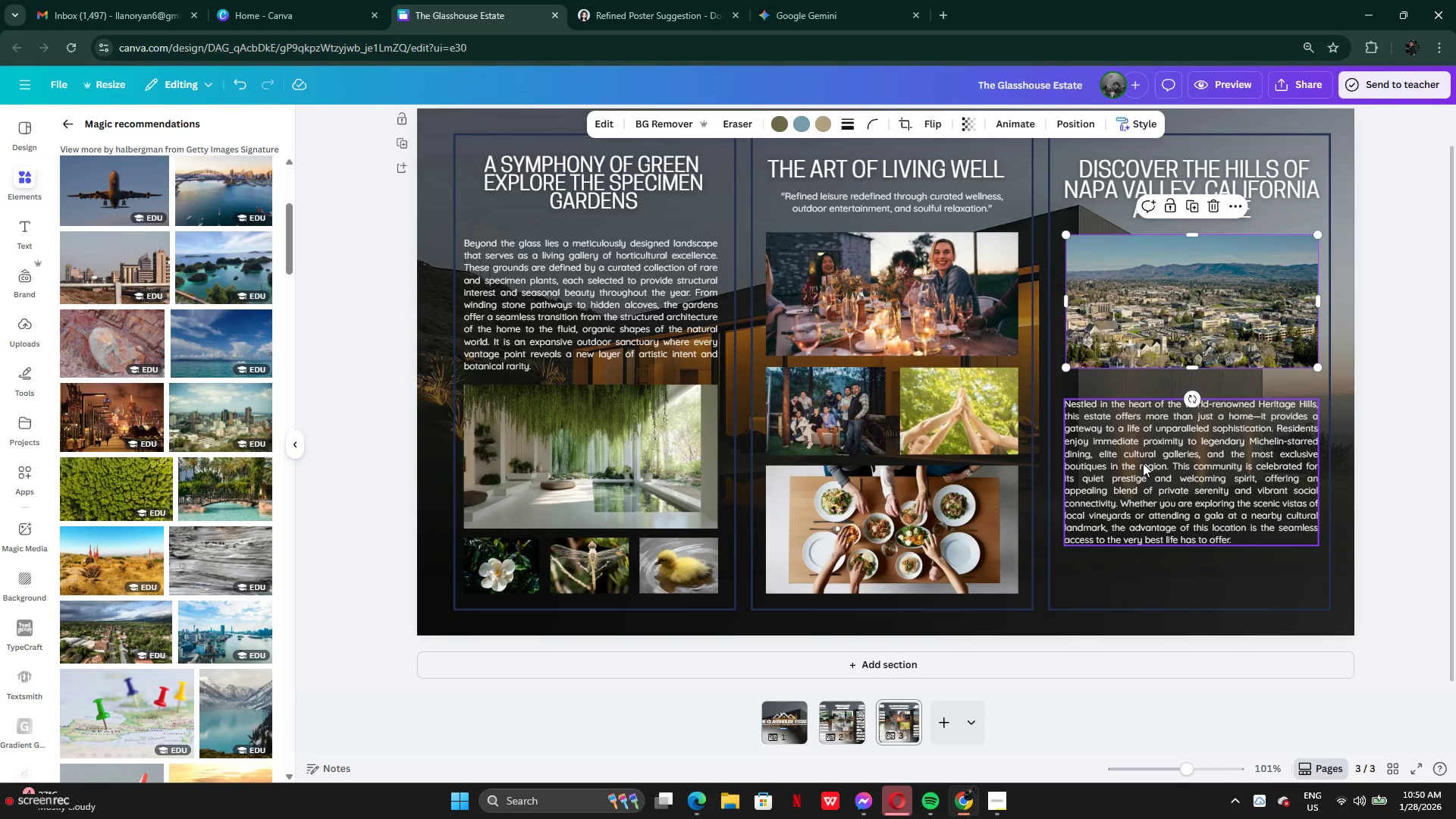 
left_click([1143, 463])
 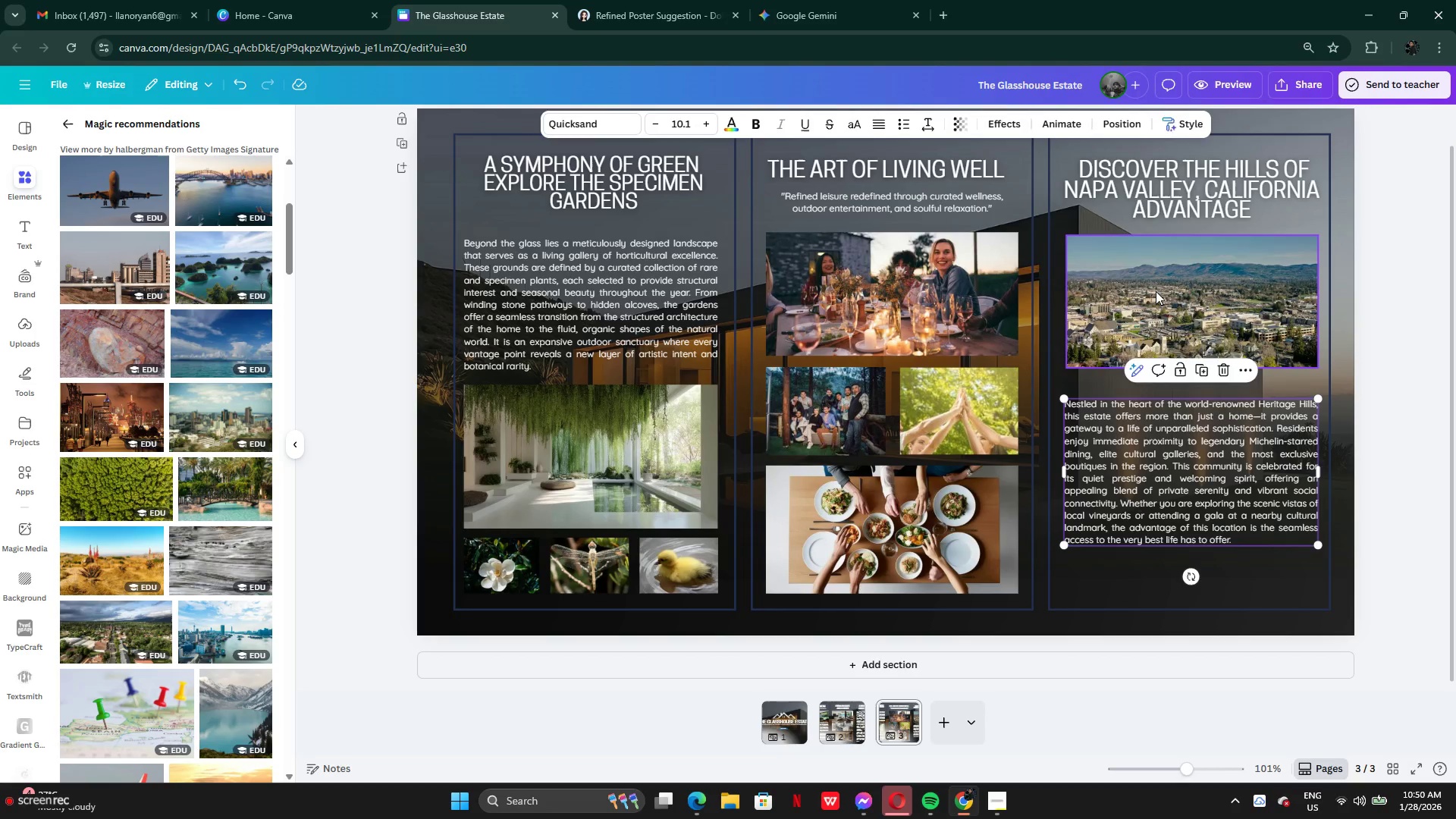 
left_click_drag(start_coordinate=[1156, 291], to_coordinate=[1156, 306])
 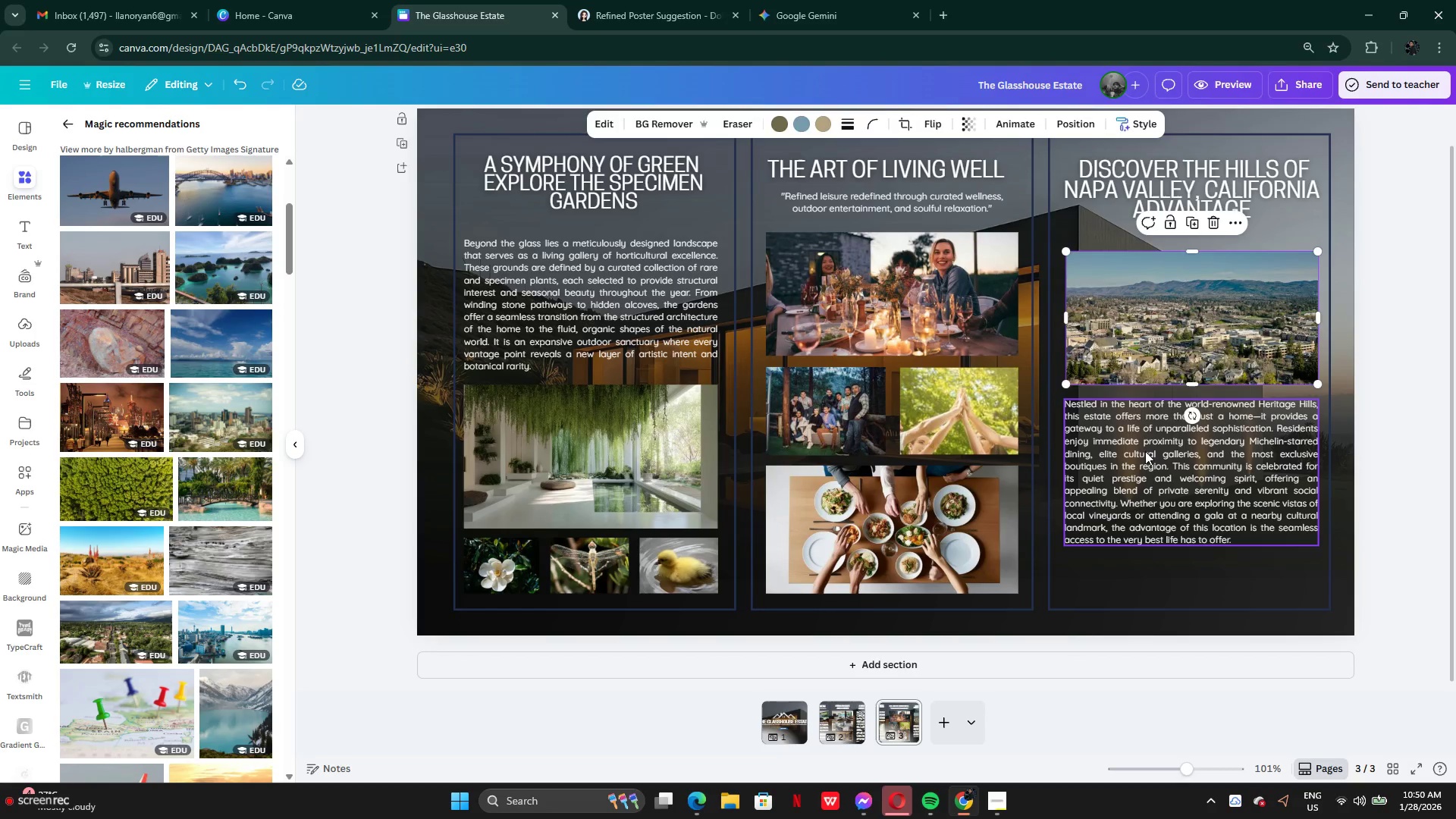 
left_click_drag(start_coordinate=[1145, 451], to_coordinate=[1146, 460])
 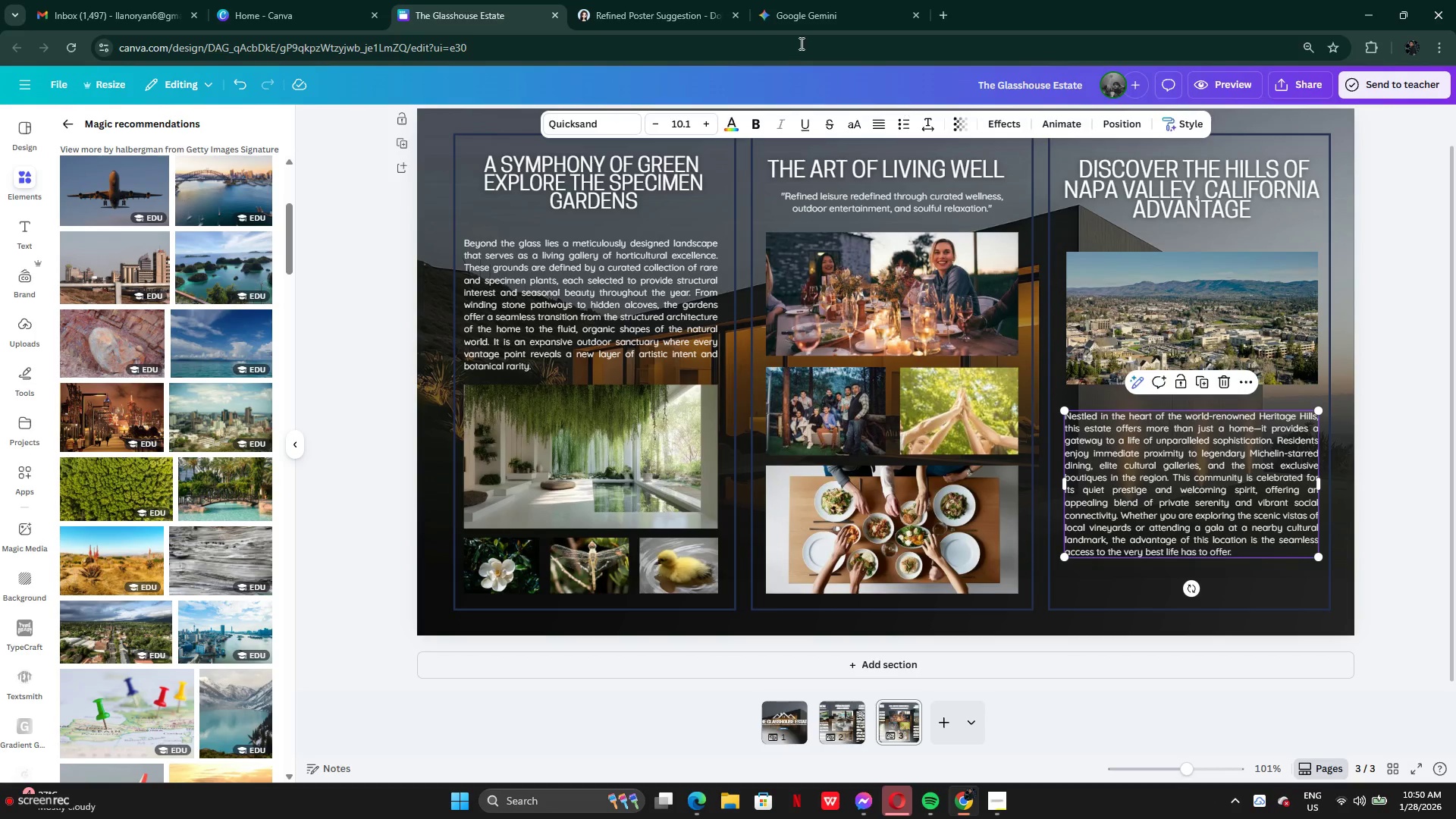 
left_click([805, 6])
 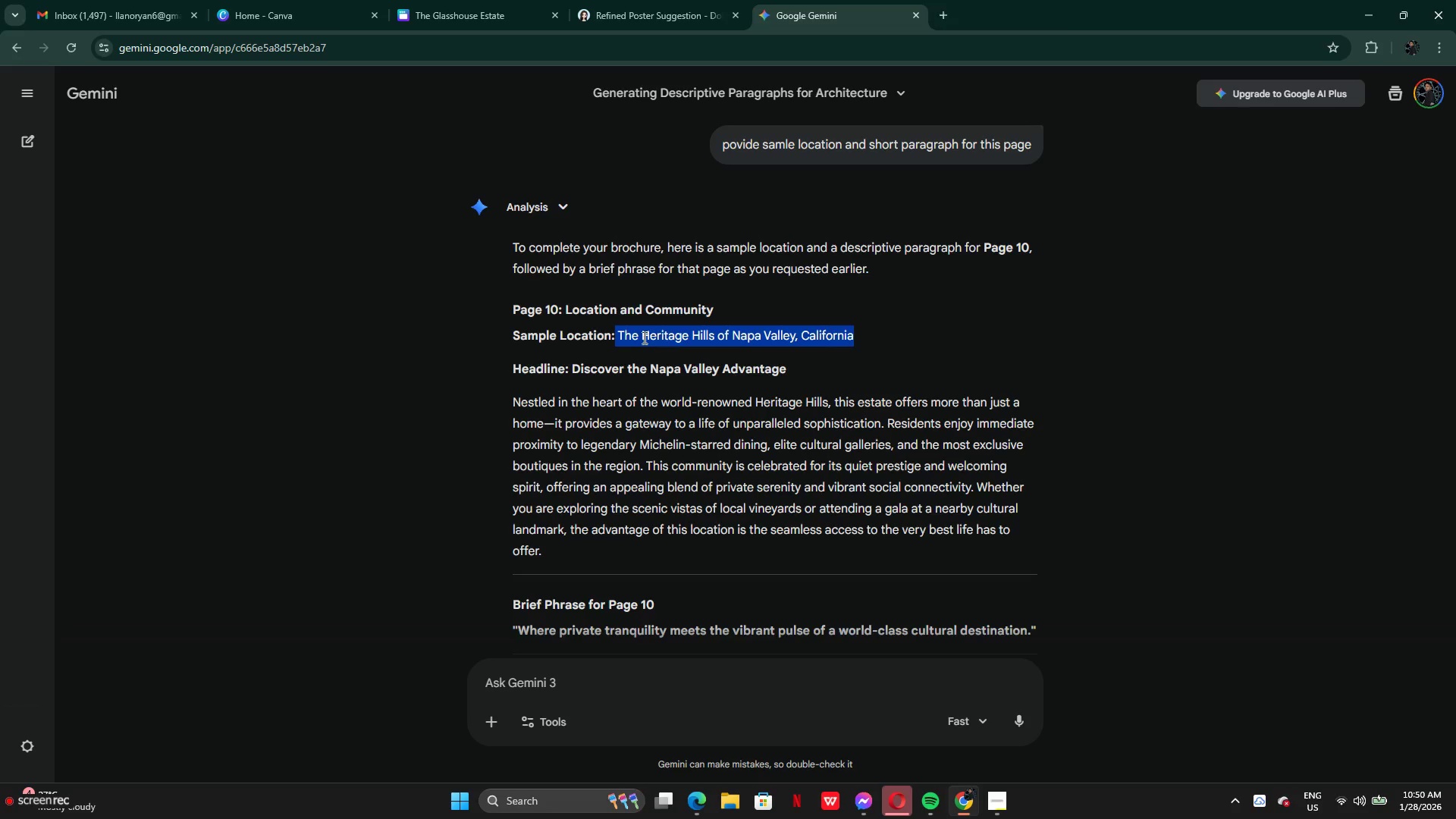 
left_click([639, 337])
 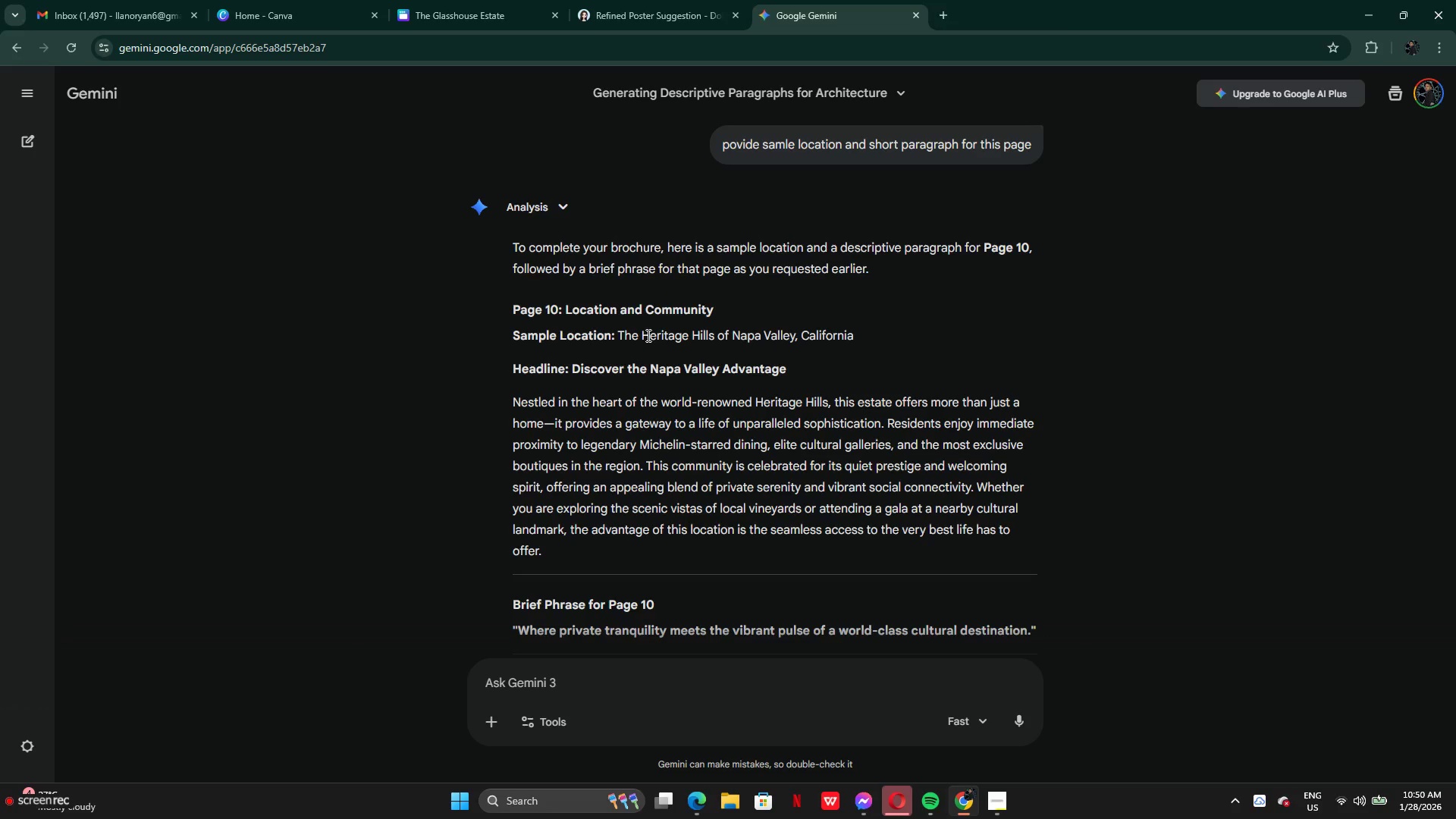 
left_click_drag(start_coordinate=[642, 337], to_coordinate=[910, 337])
 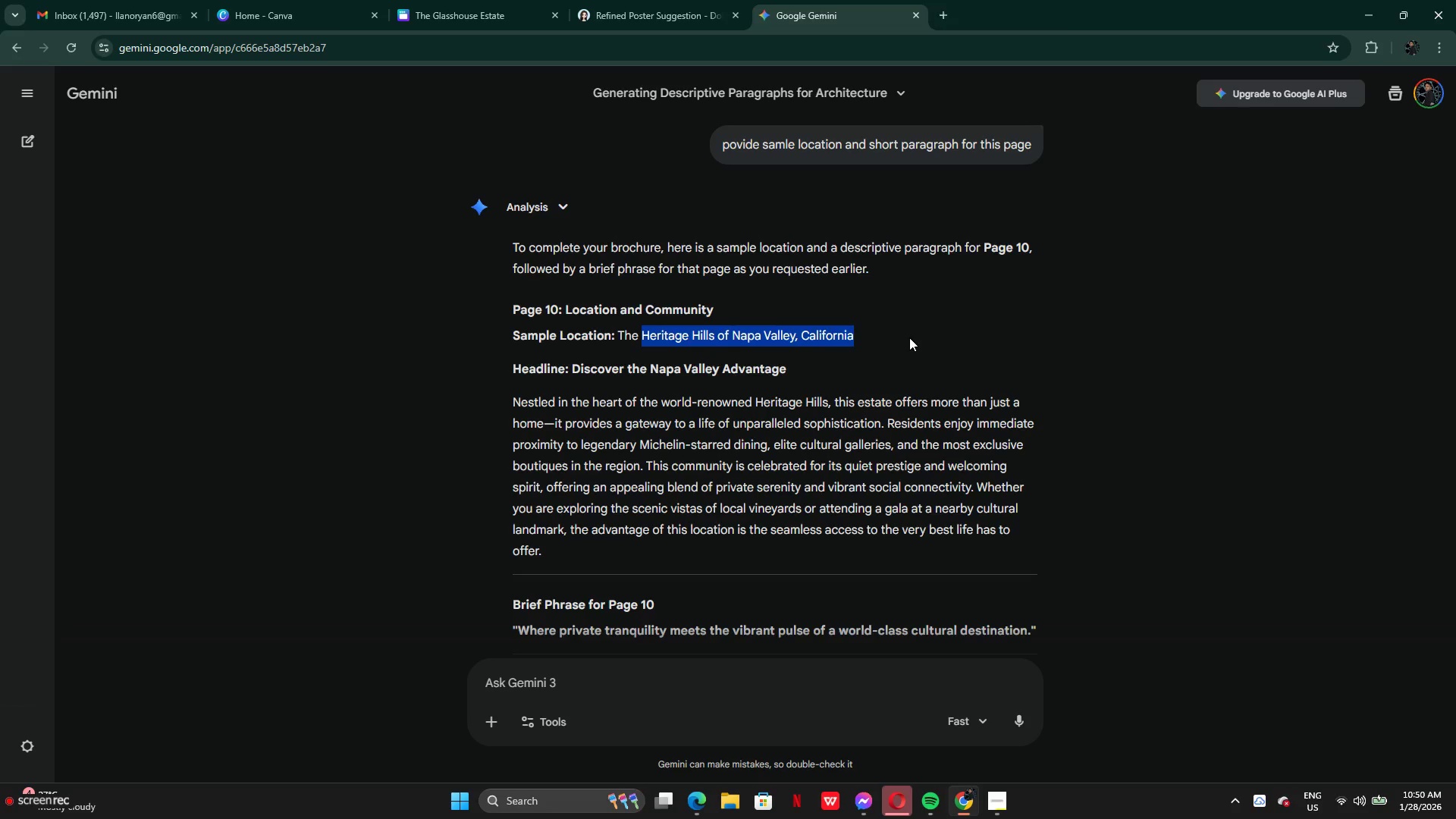 
key(Control+C)
 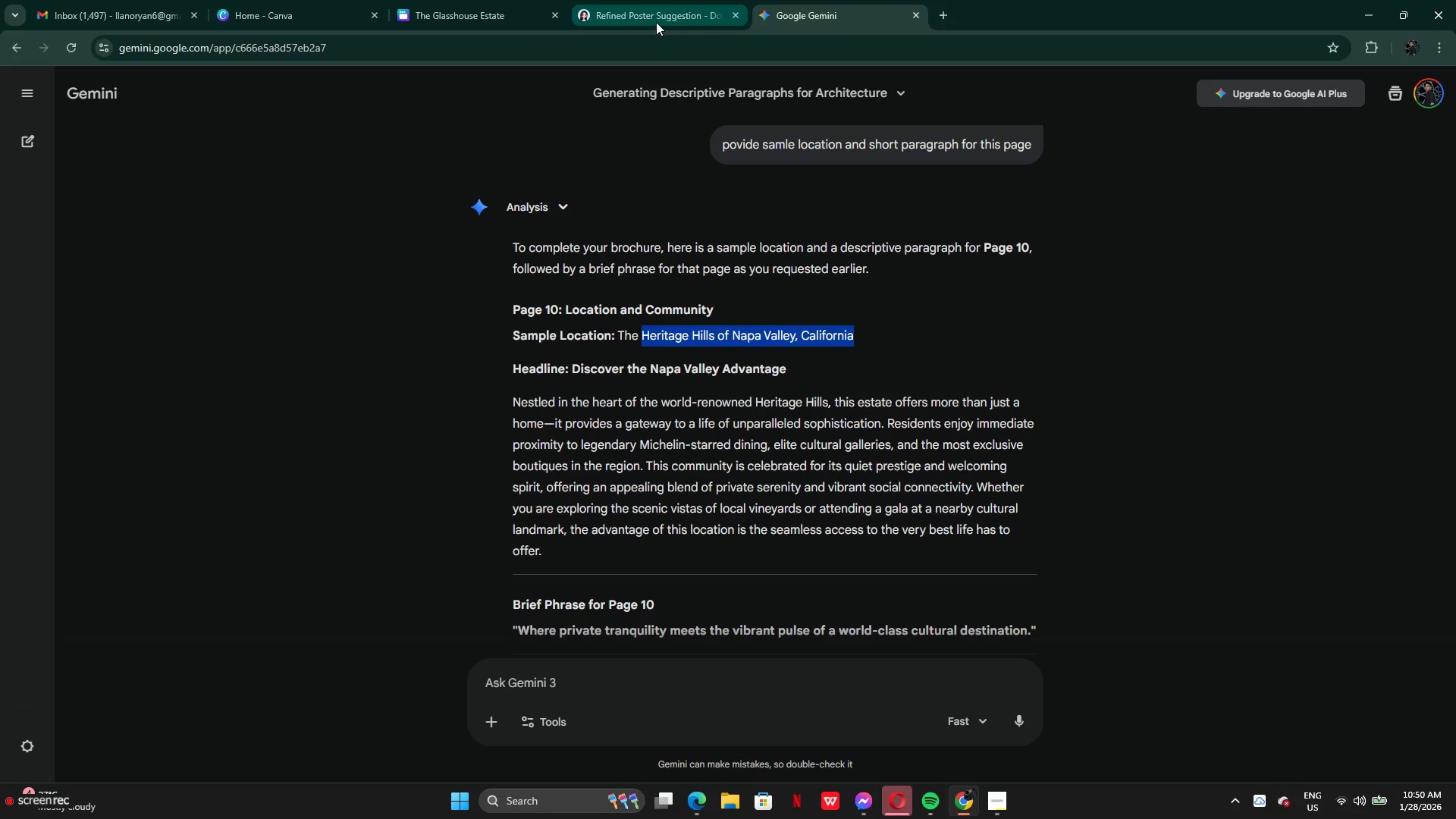 
left_click([655, 24])
 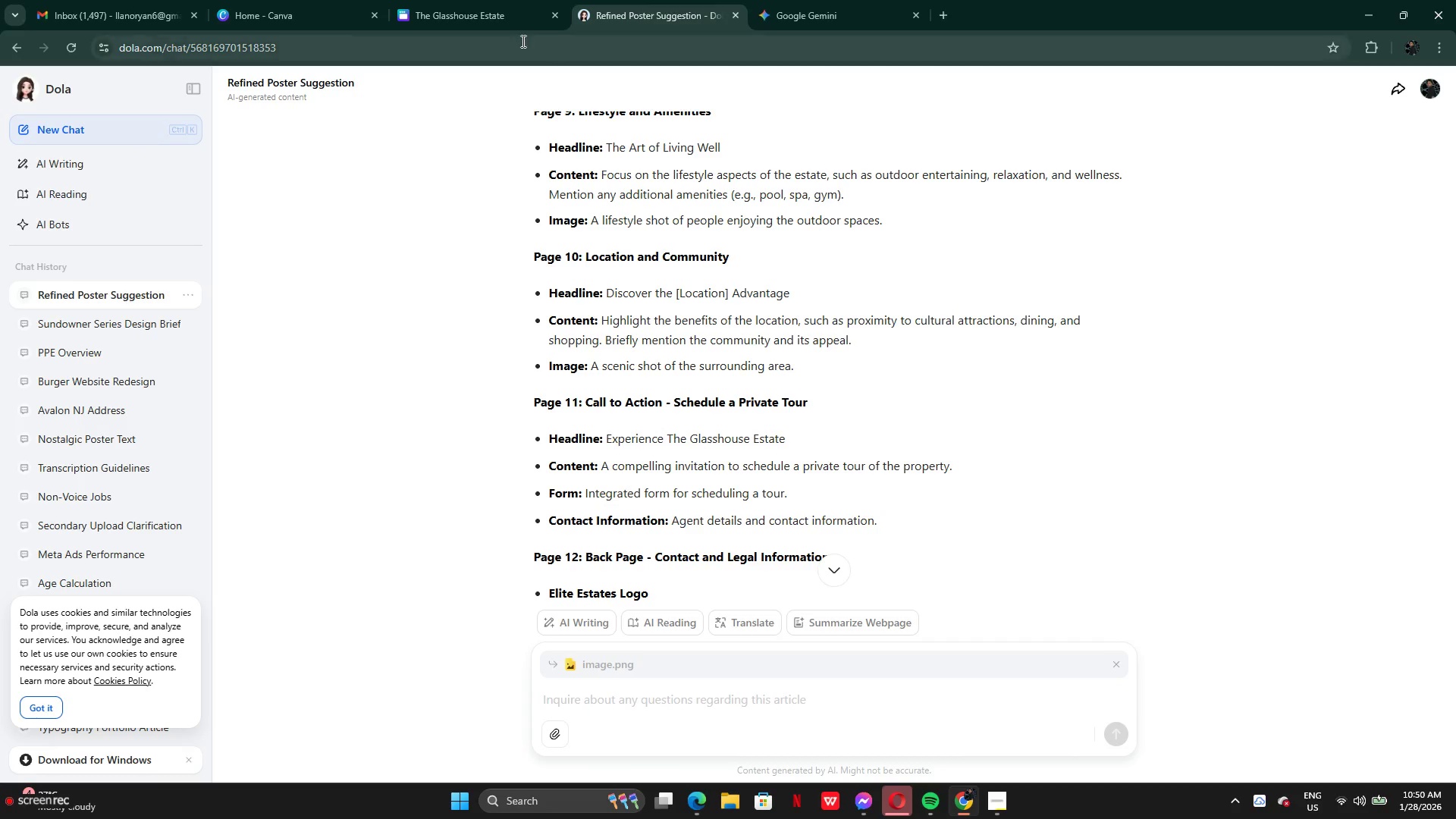 
left_click([486, 14])
 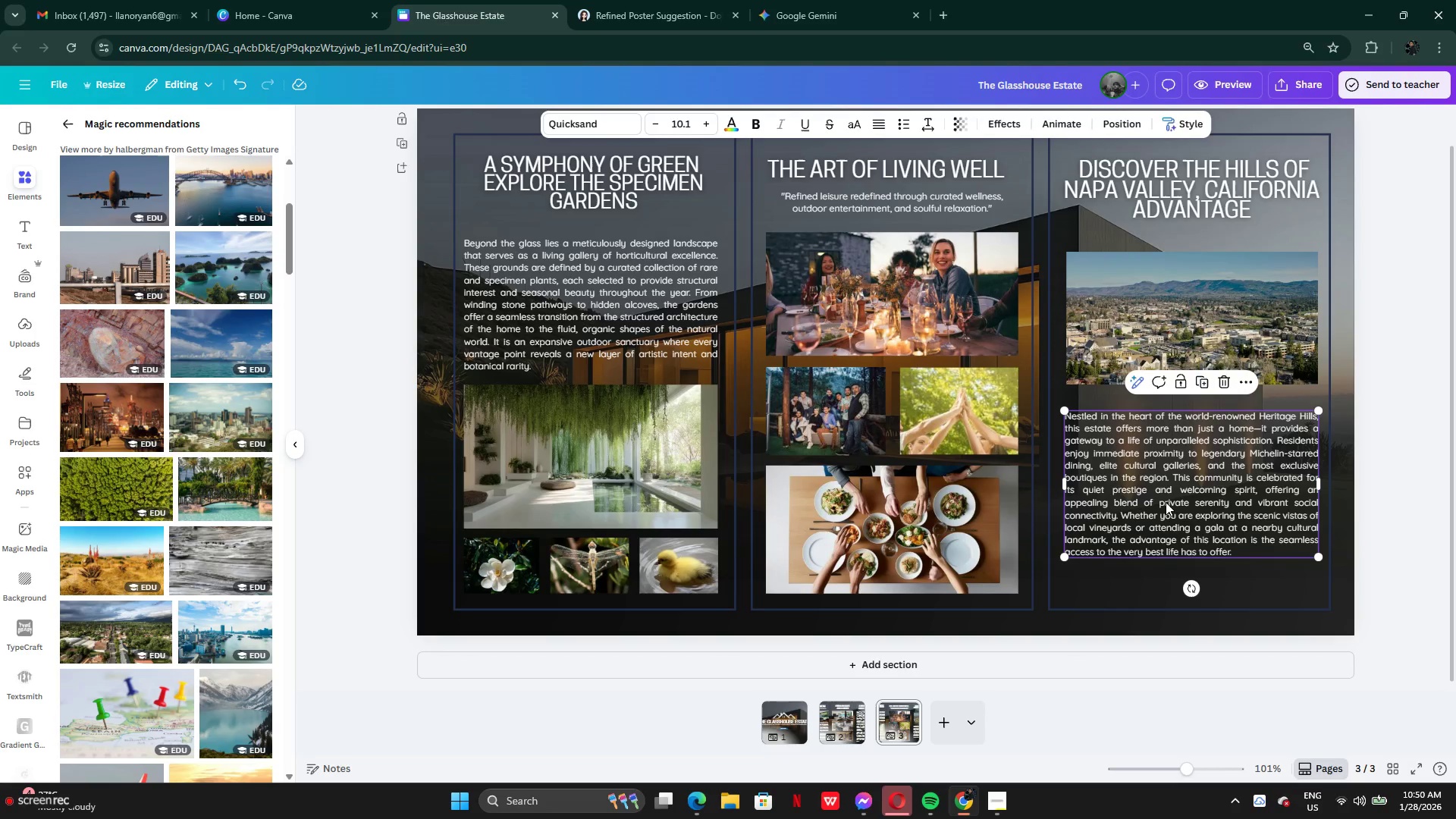 
double_click([1166, 502])
 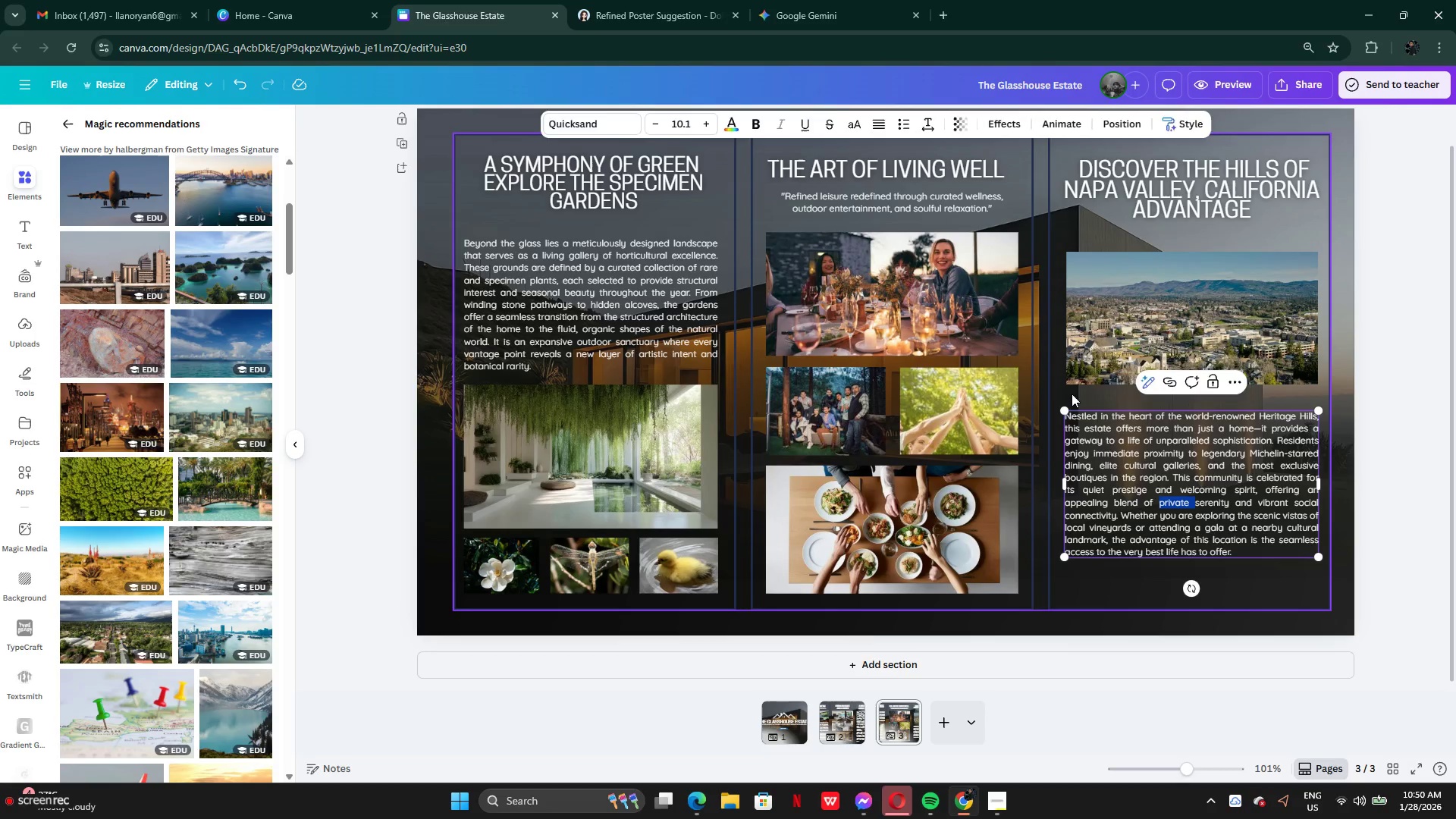 
double_click([1126, 473])
 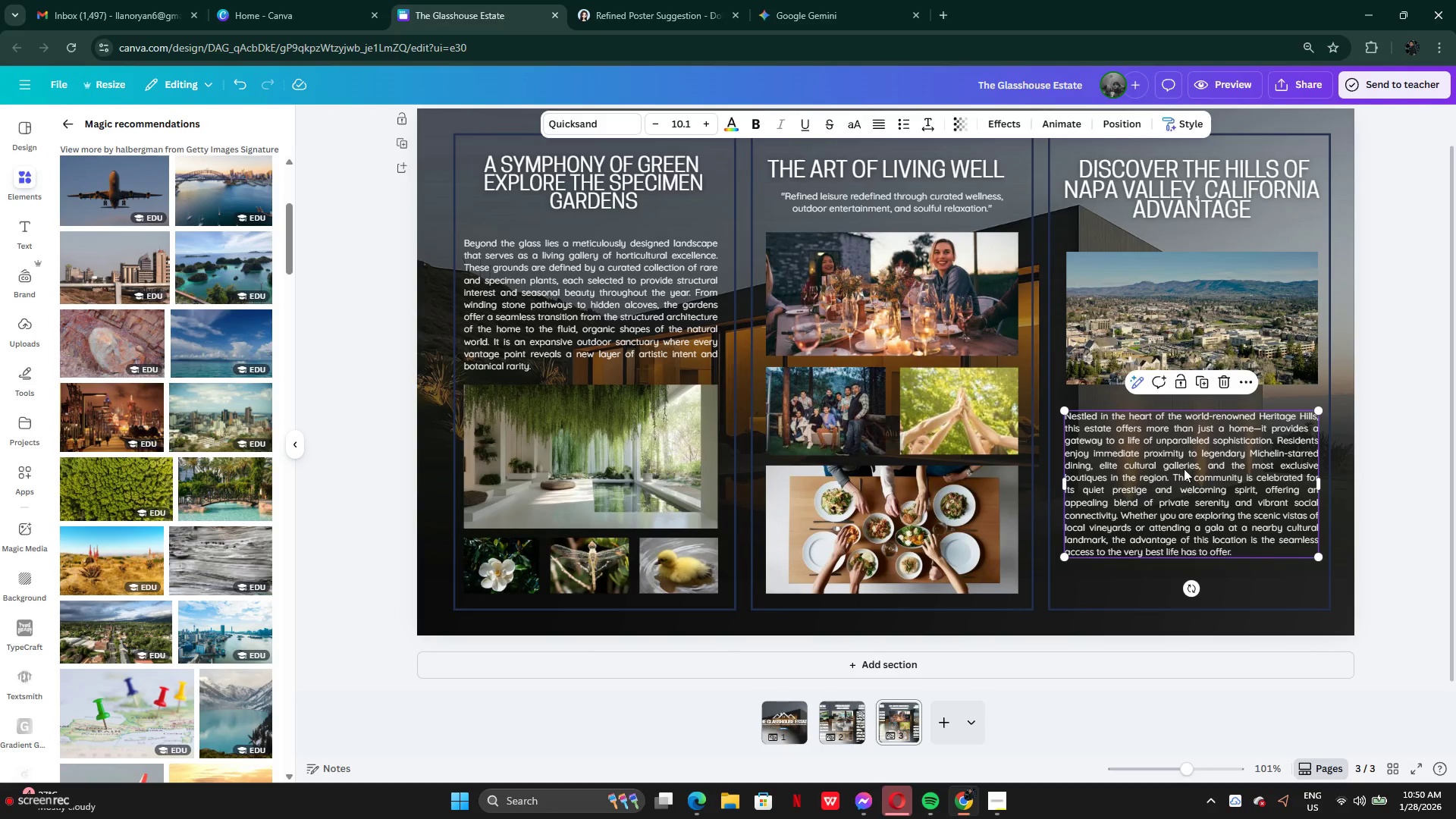 
left_click_drag(start_coordinate=[1184, 469], to_coordinate=[1184, 475])
 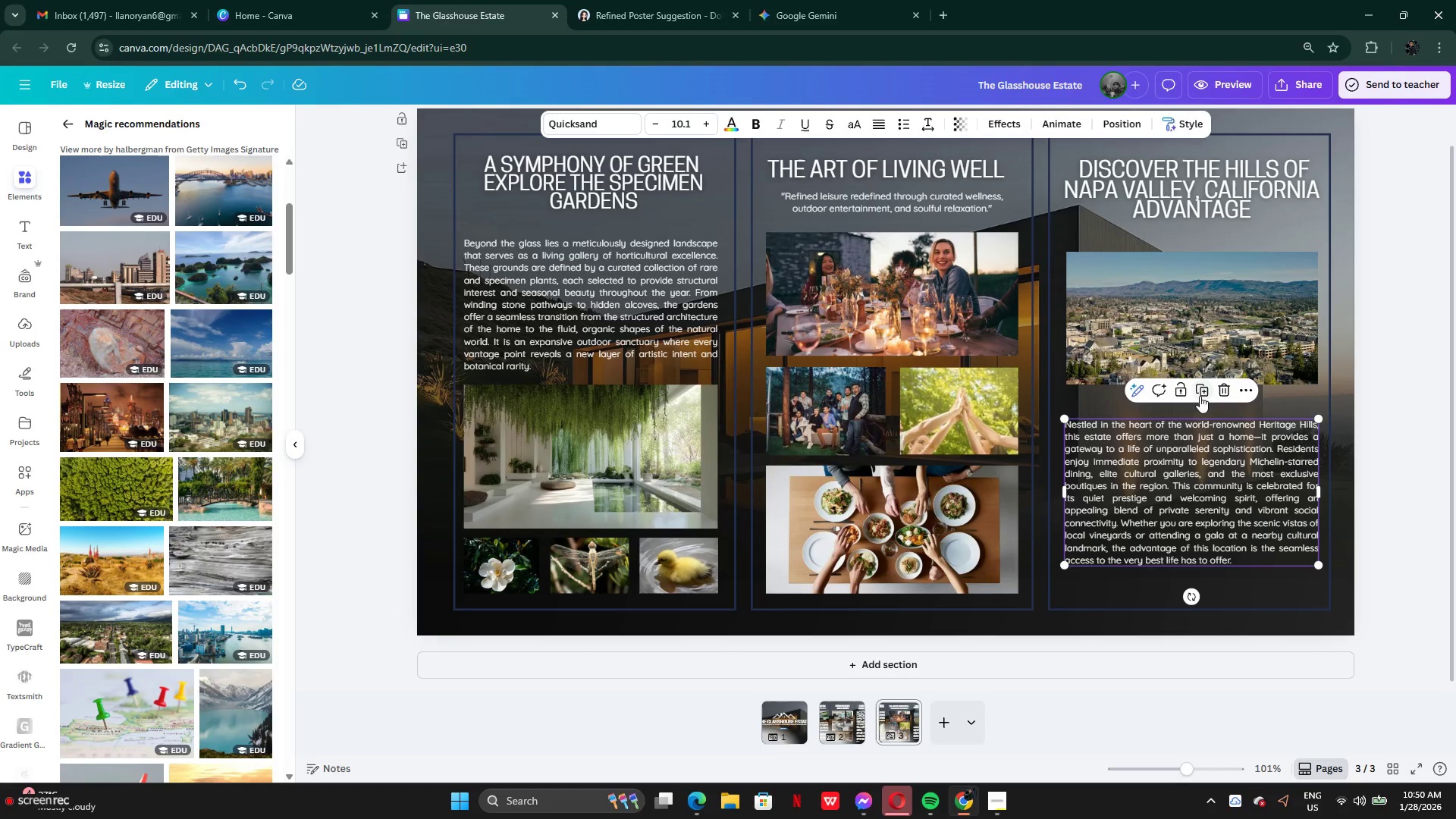 
left_click([1200, 396])
 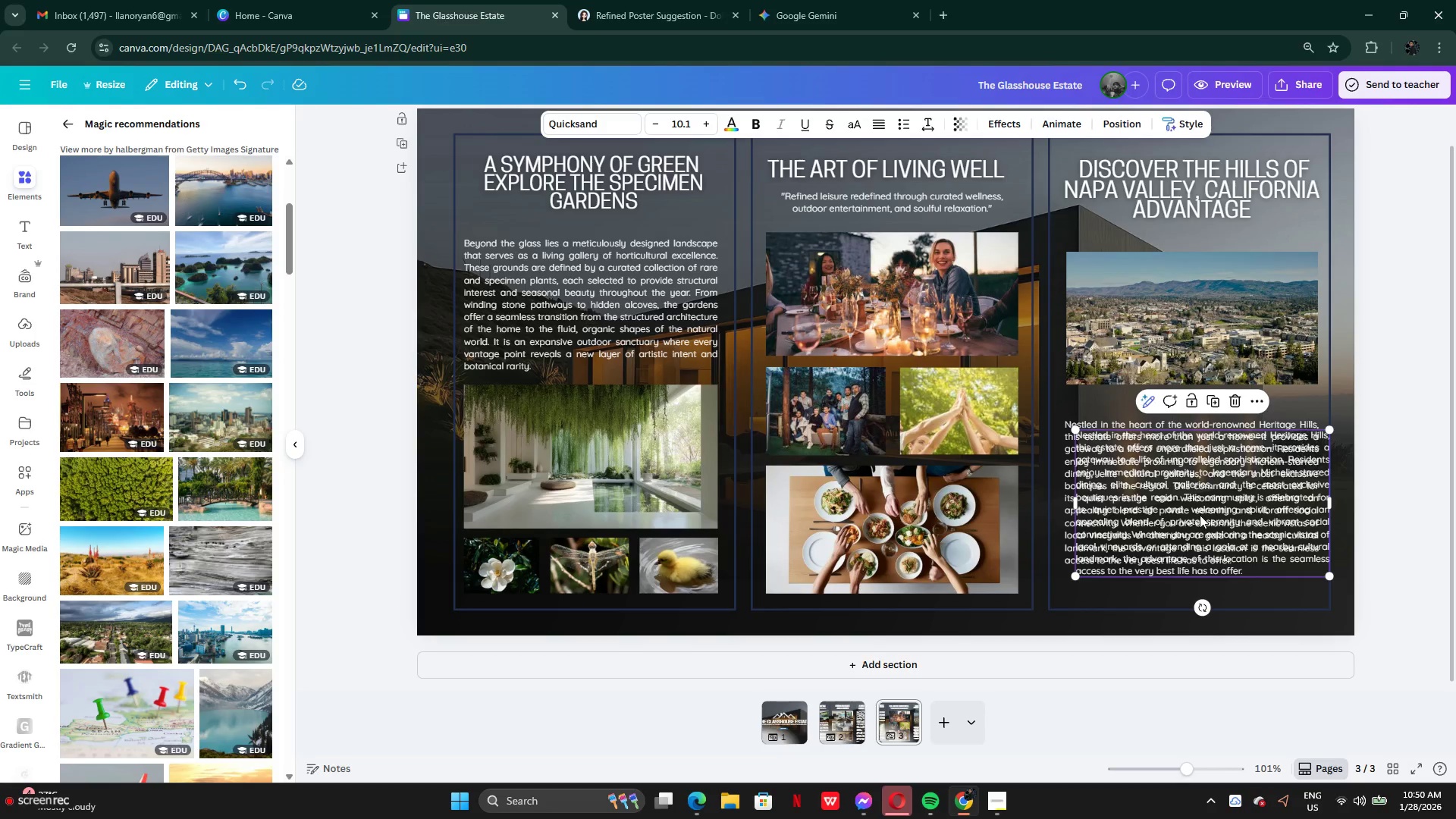 
left_click_drag(start_coordinate=[1200, 515], to_coordinate=[1191, 402])
 